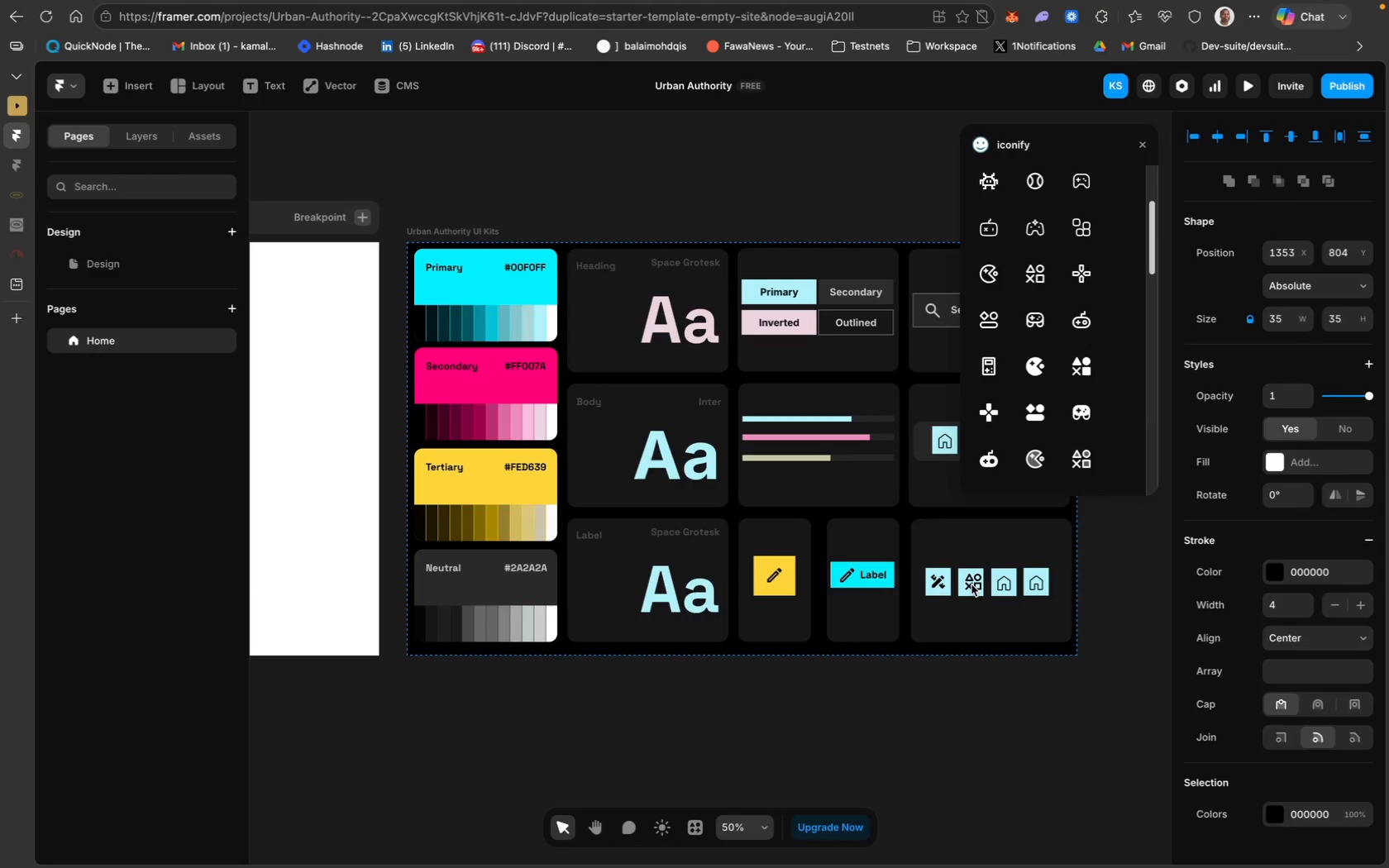 
key(ArrowLeft)
 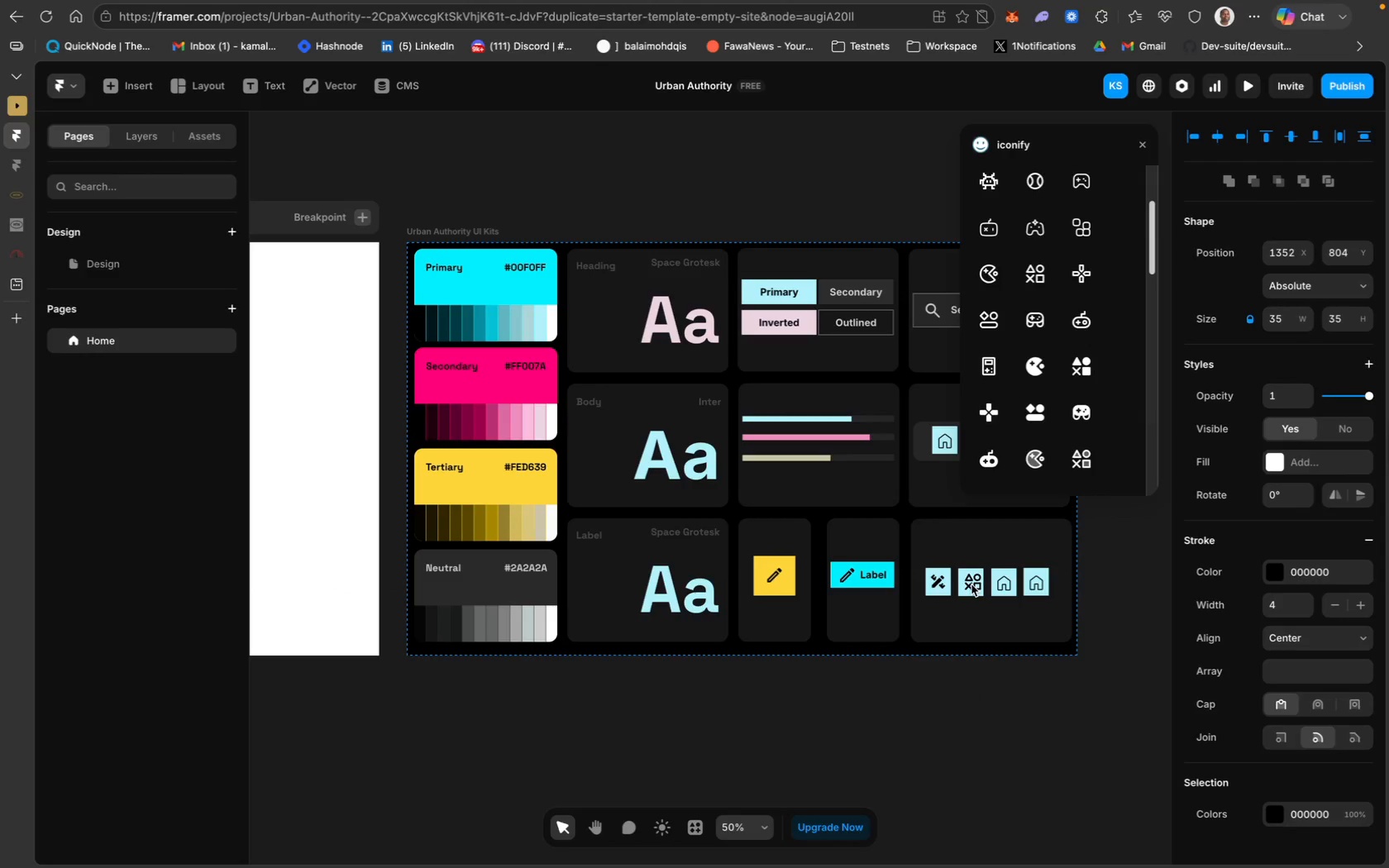 
key(ArrowLeft)
 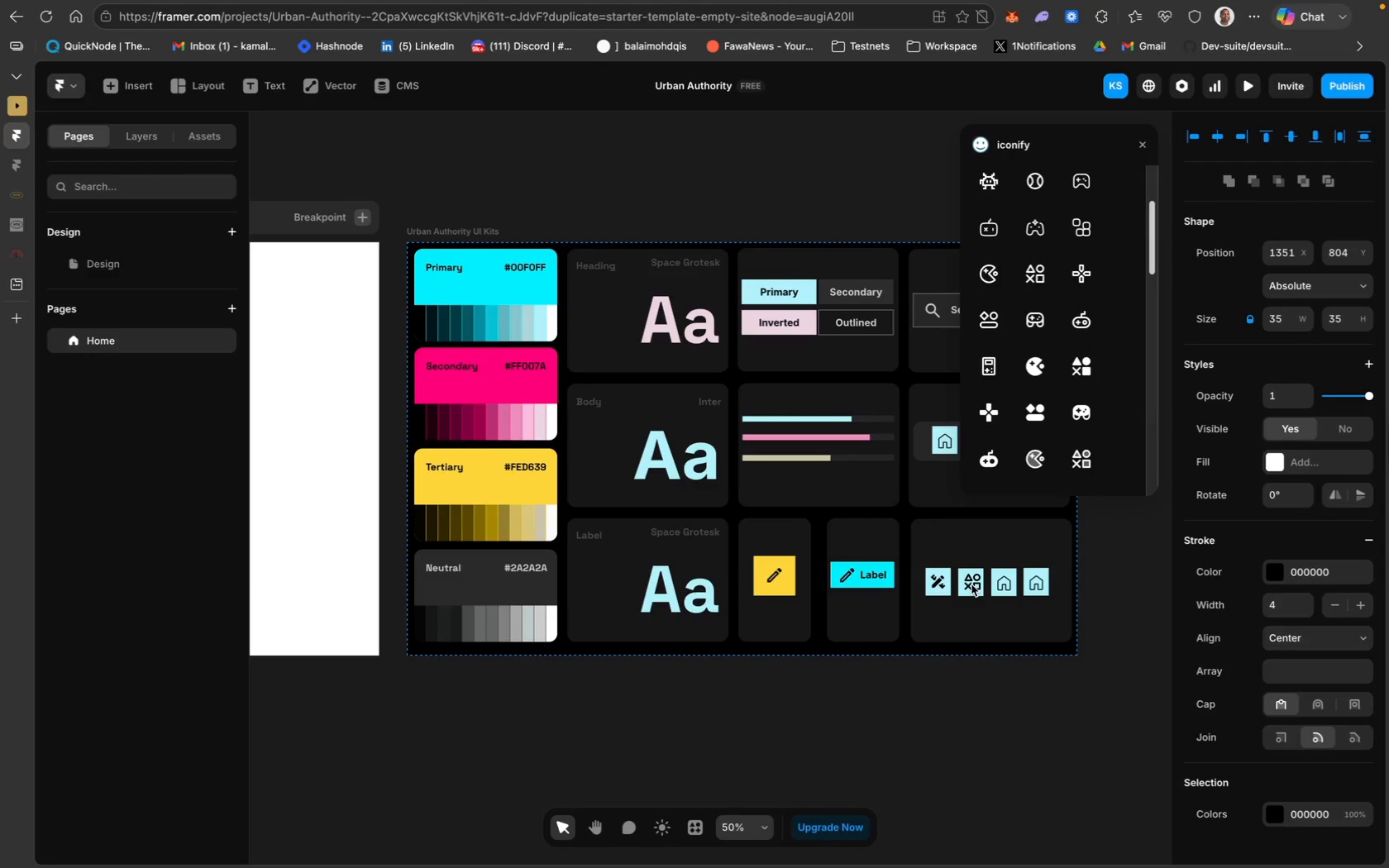 
key(ArrowLeft)
 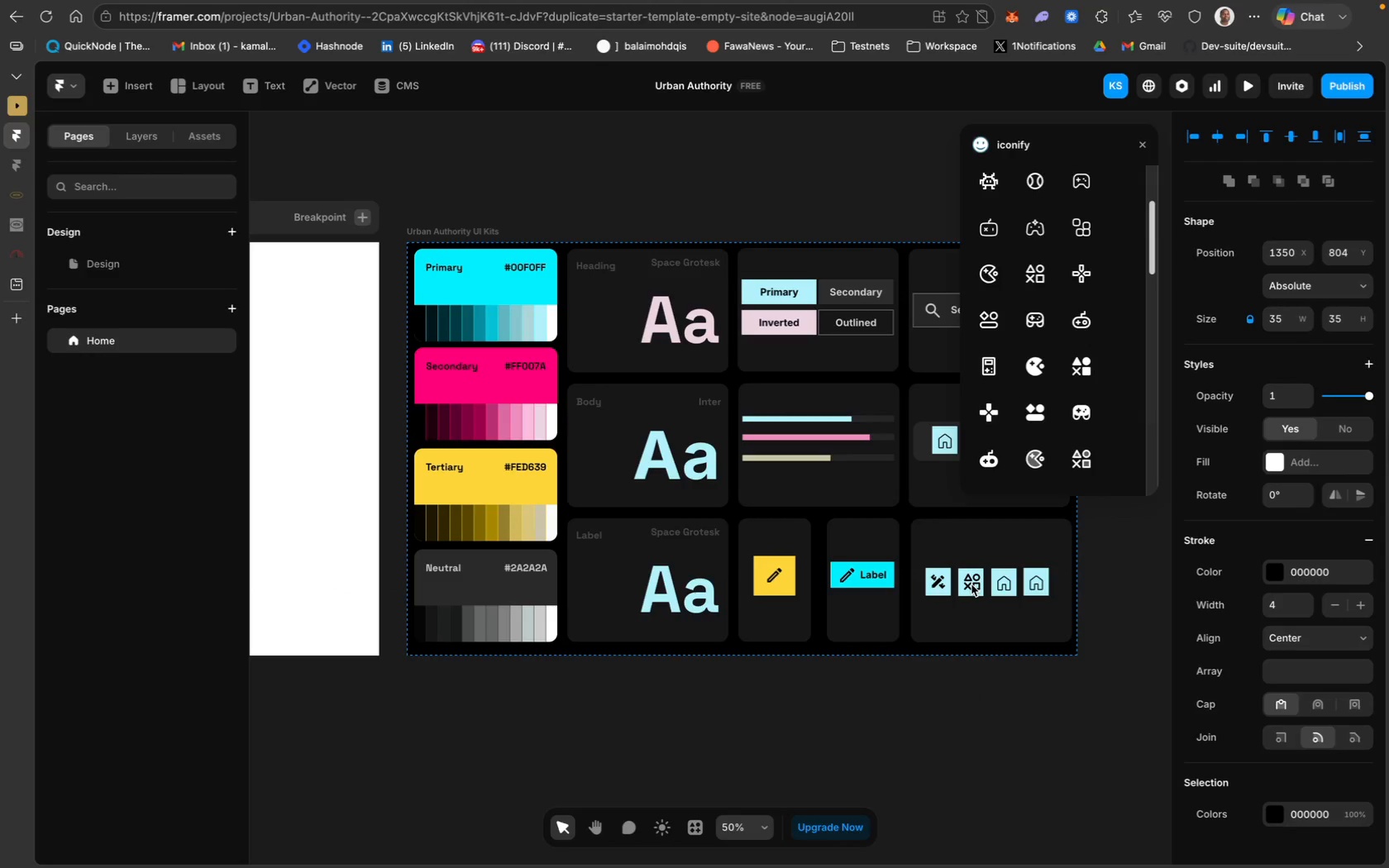 
key(ArrowLeft)
 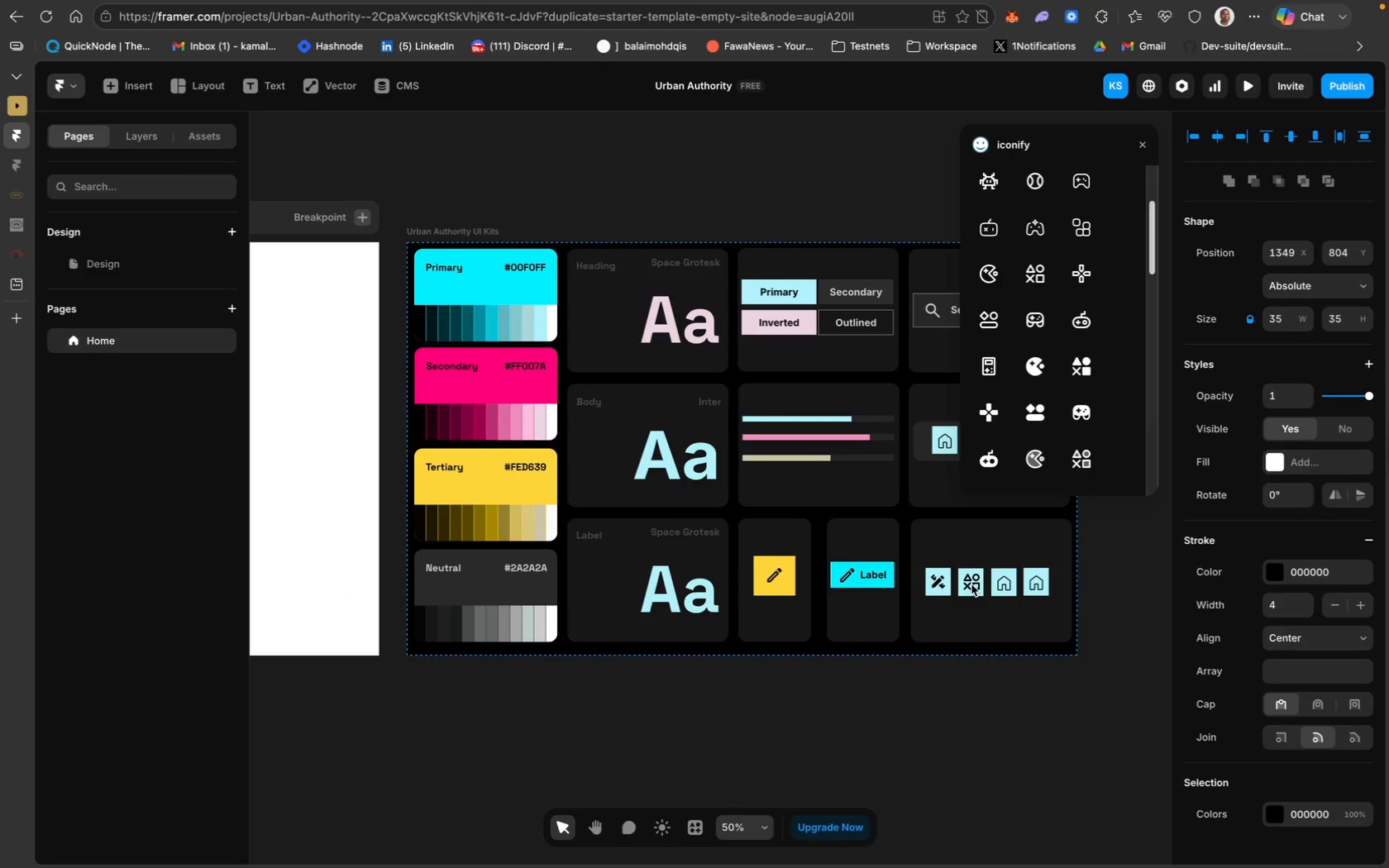 
key(ArrowLeft)
 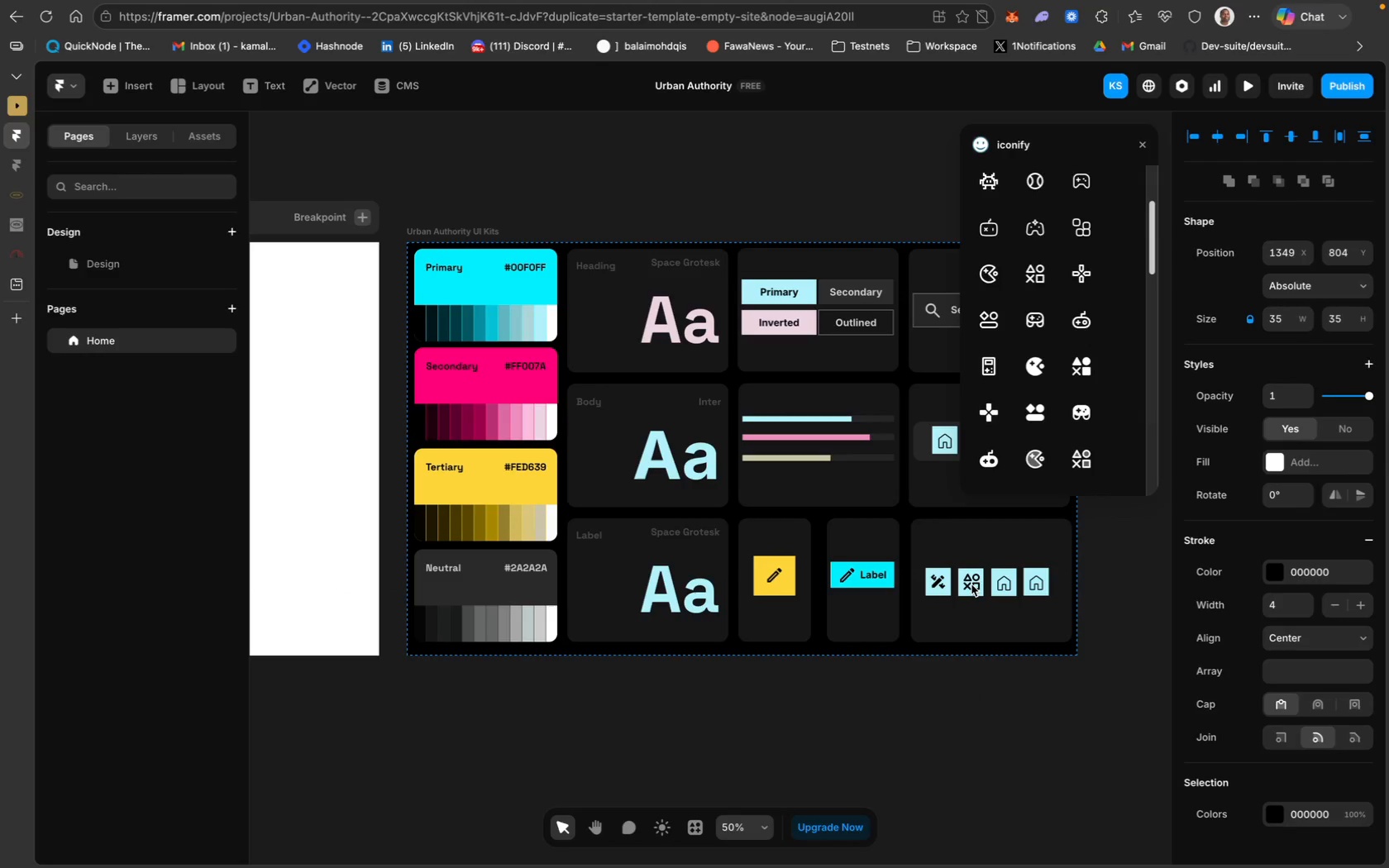 
key(ArrowLeft)
 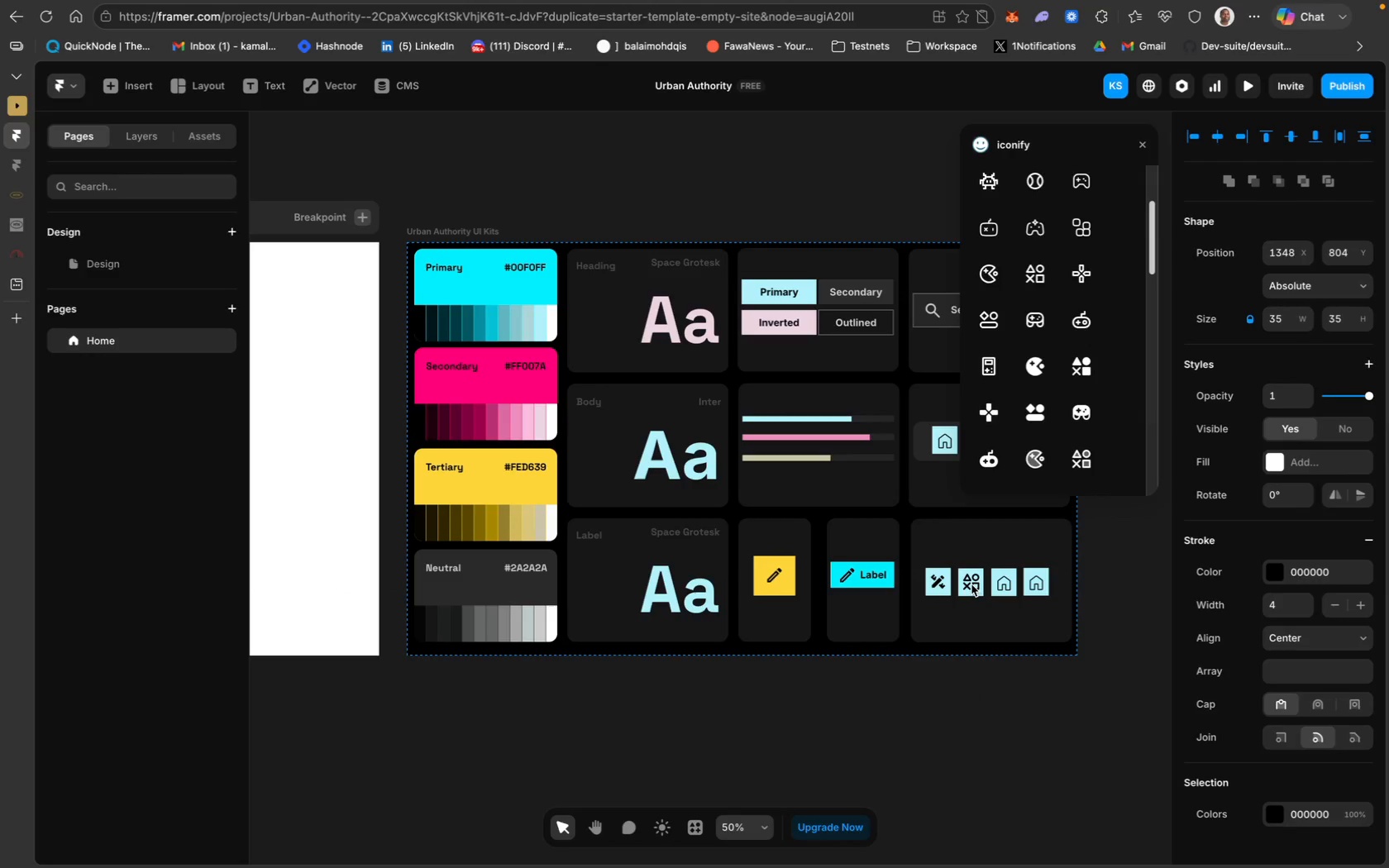 
key(ArrowLeft)
 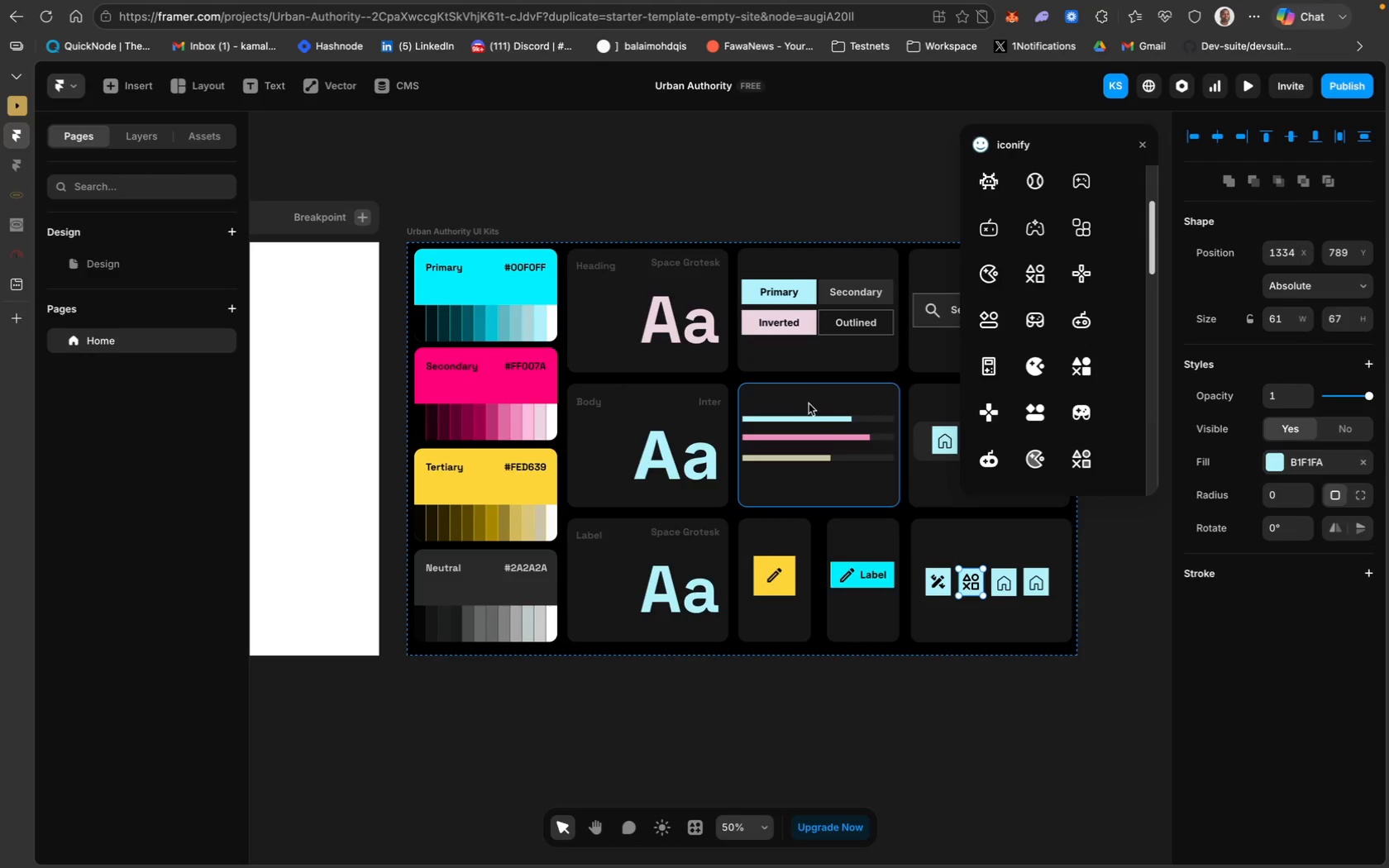 
wait(6.51)
 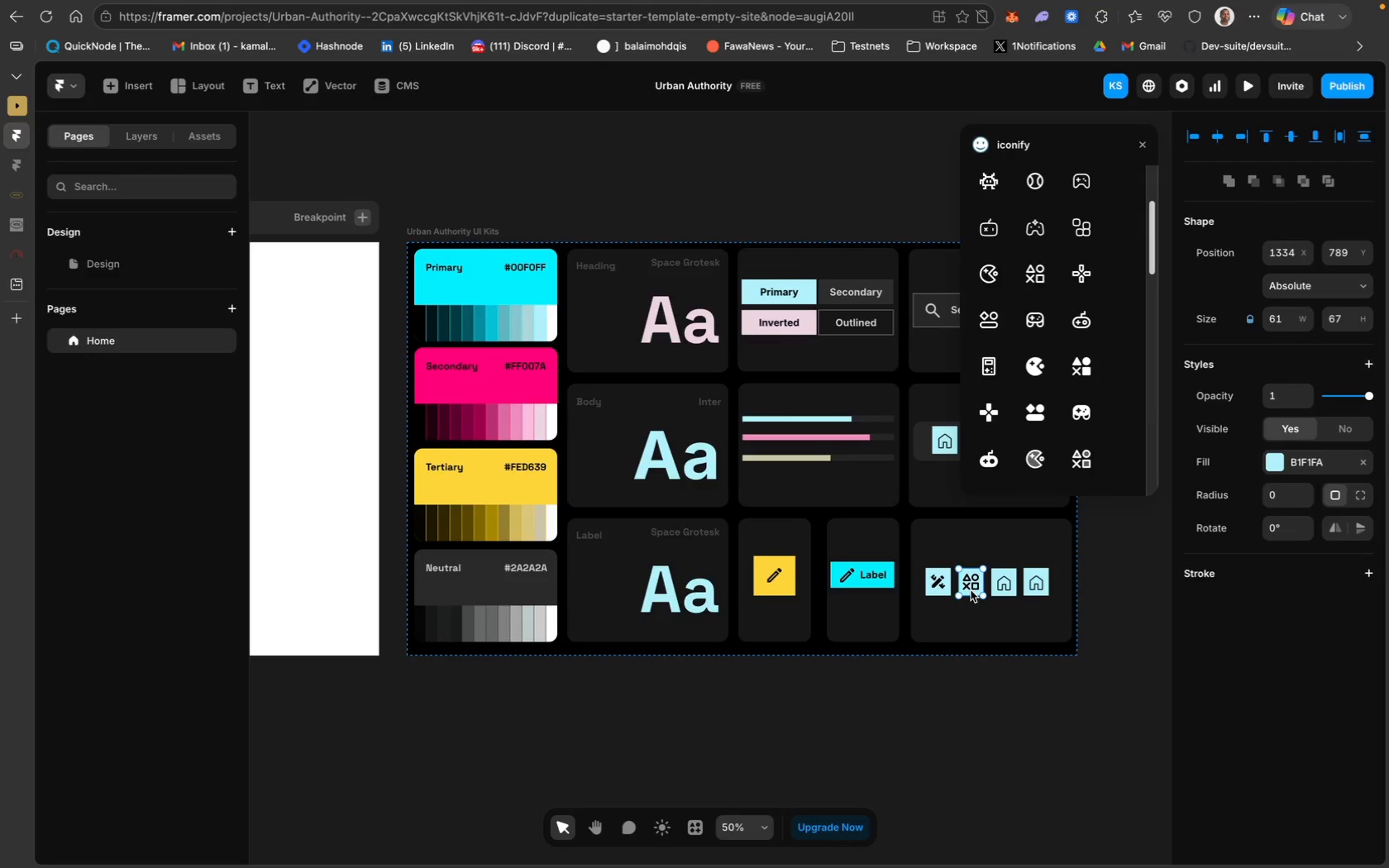 
left_click([833, 436])
 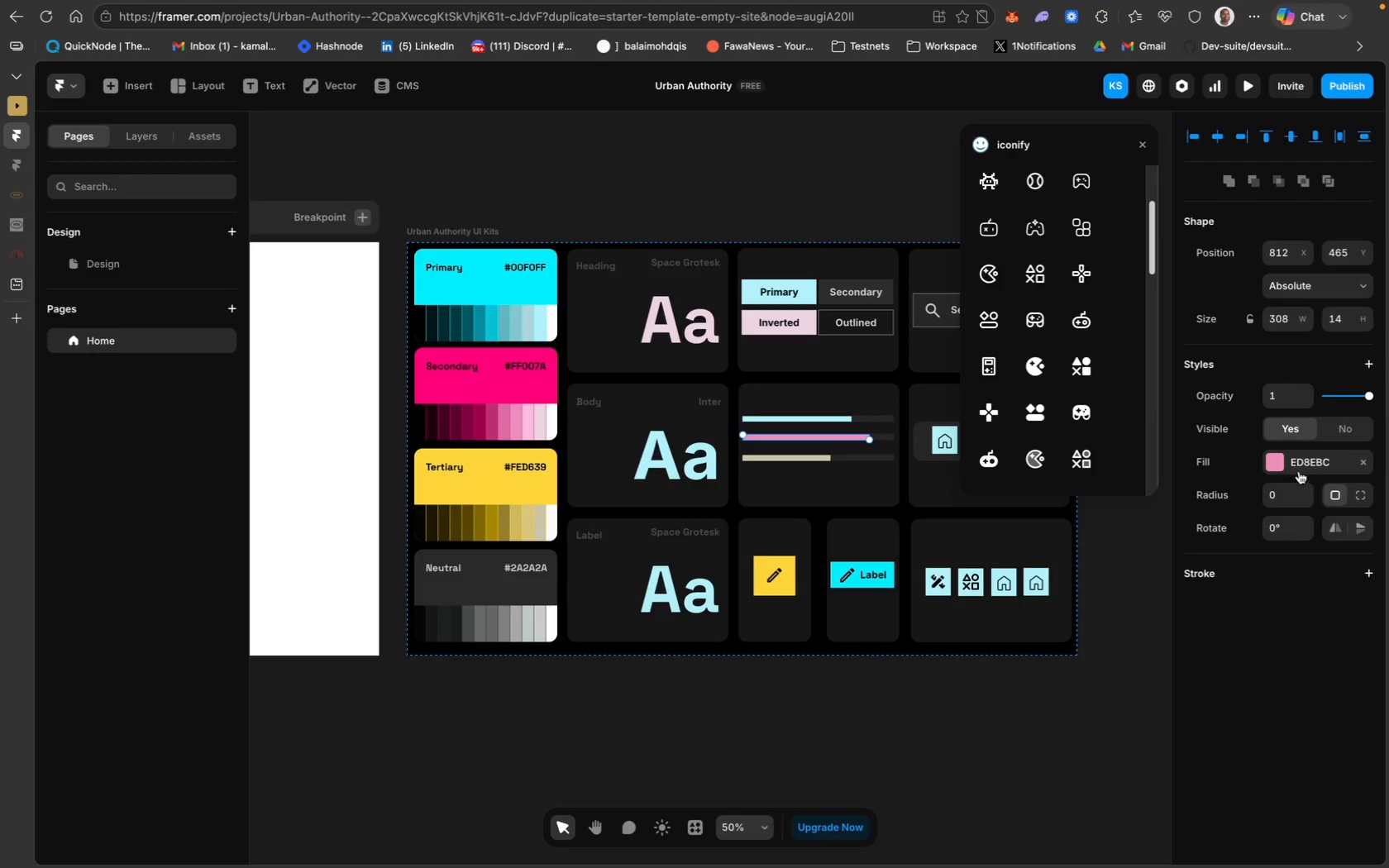 
key(Meta+C)
 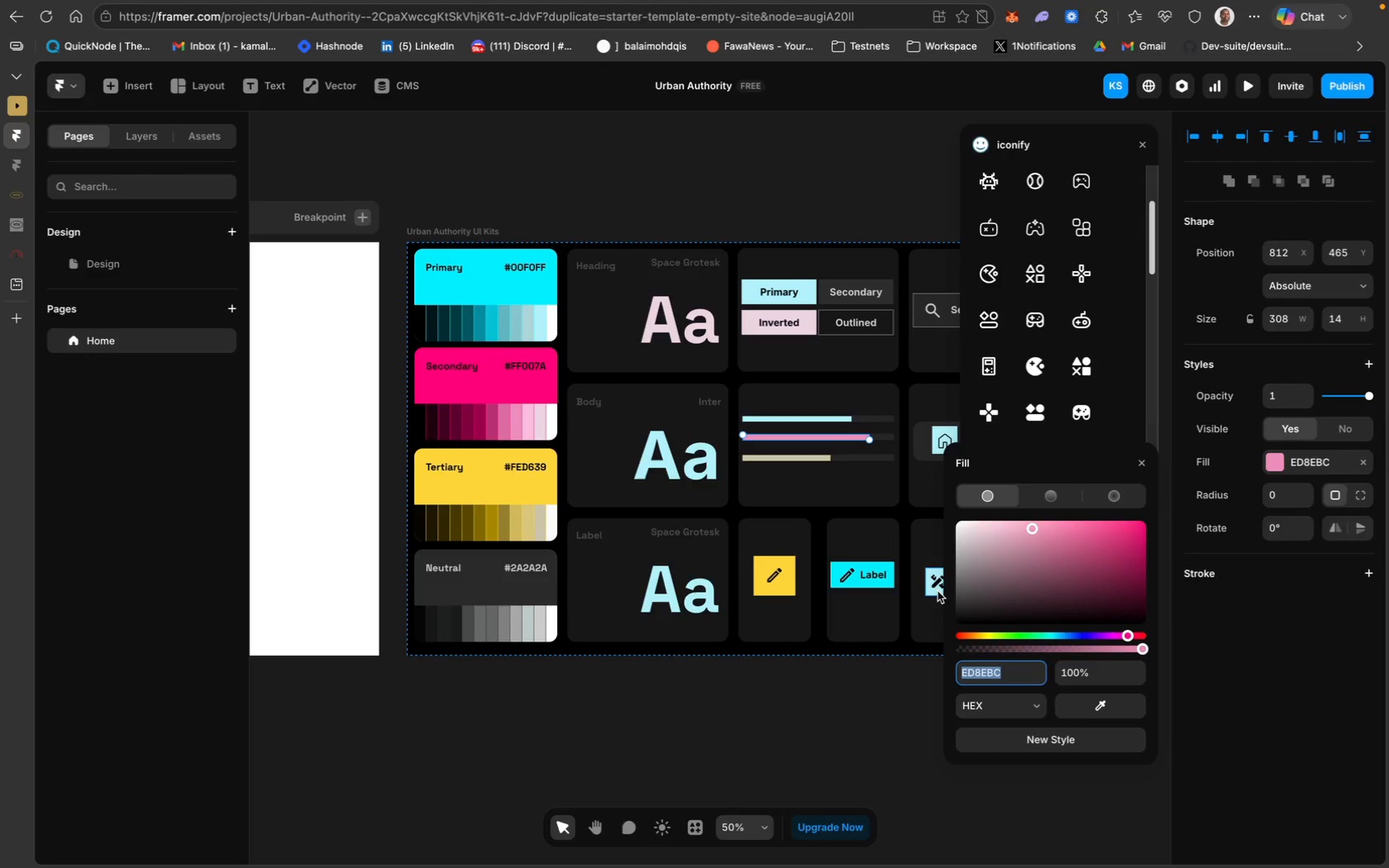 
left_click([937, 610])
 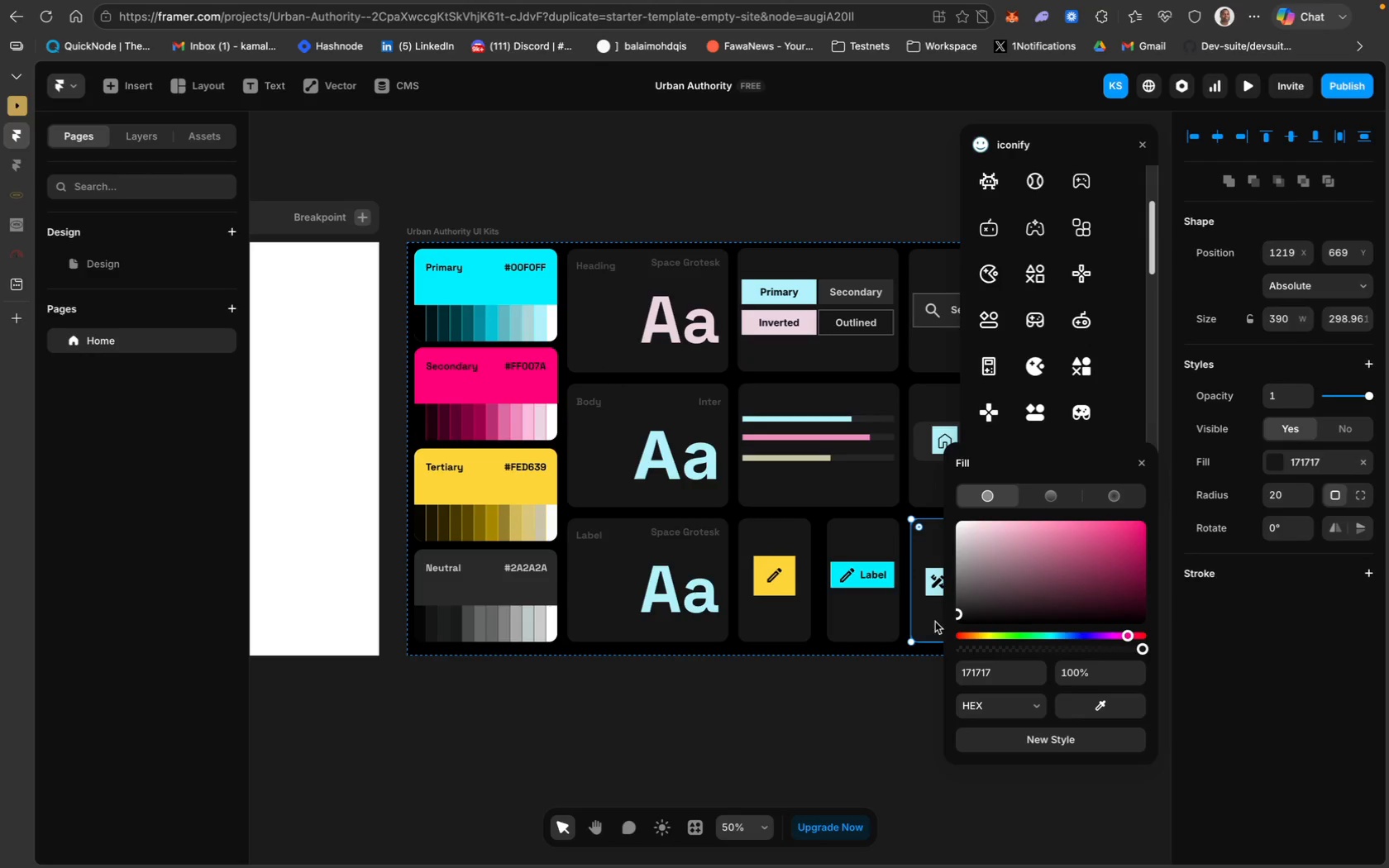 
key(Meta+Z)
 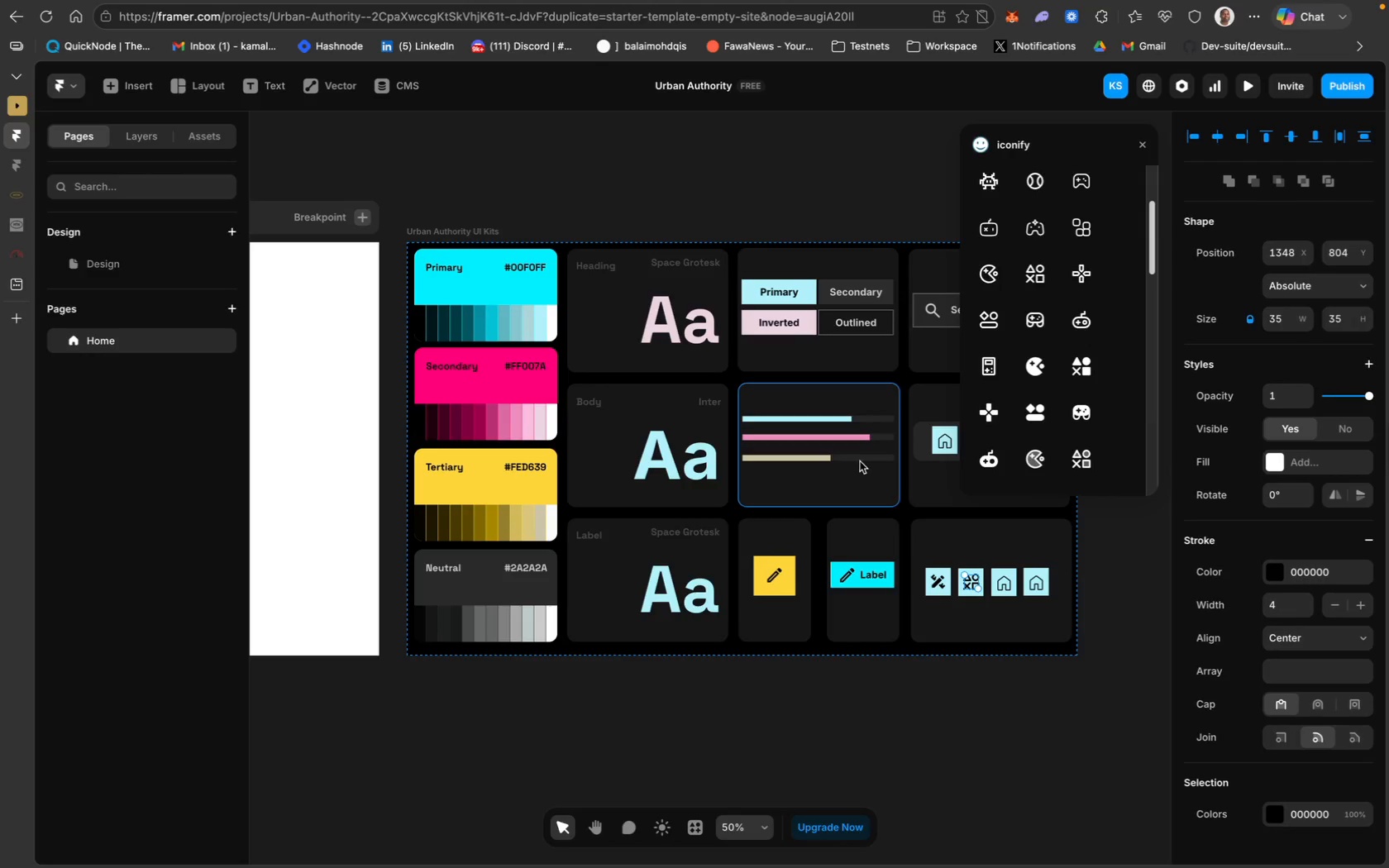 
left_click([852, 436])
 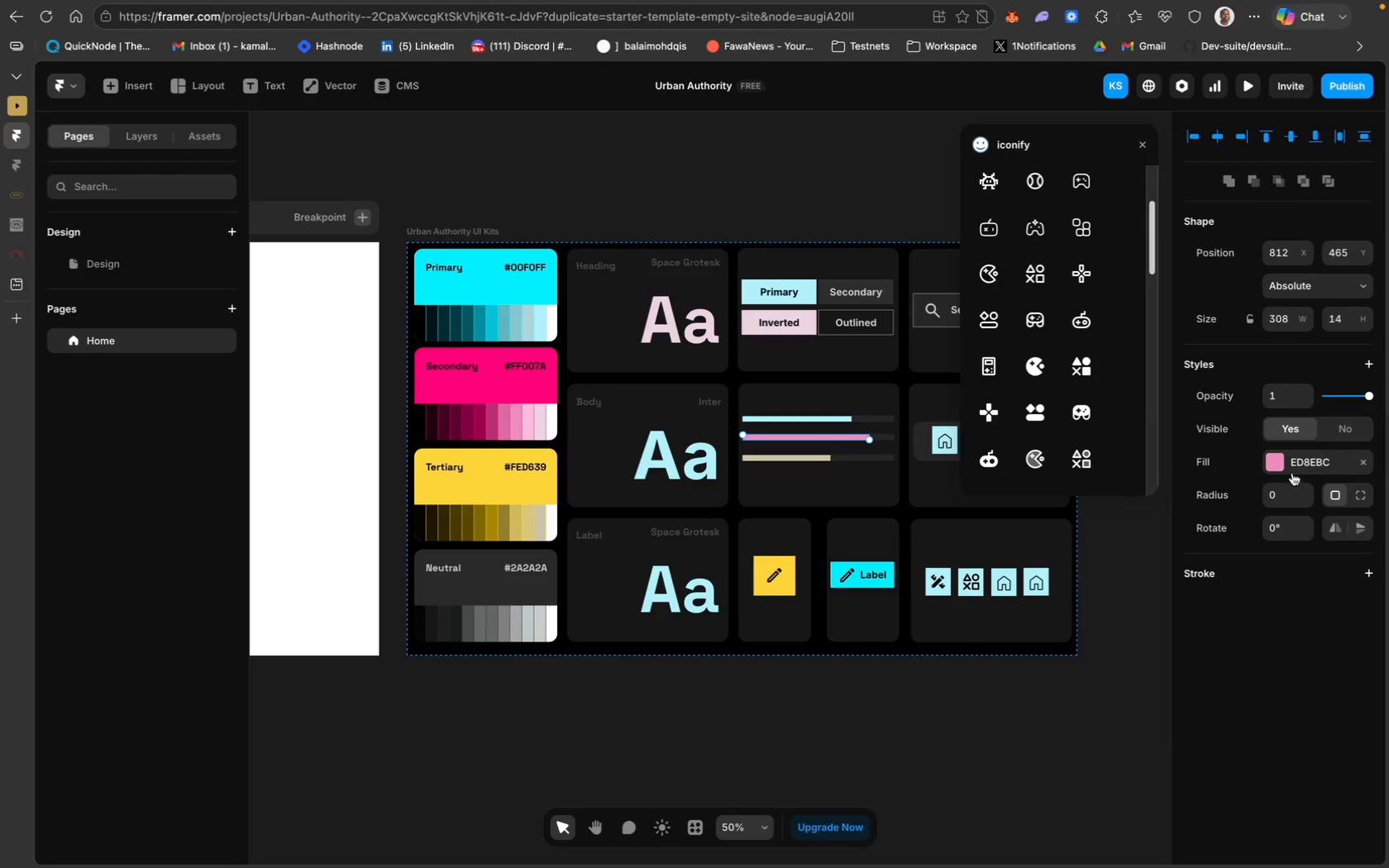 
left_click([1305, 459])
 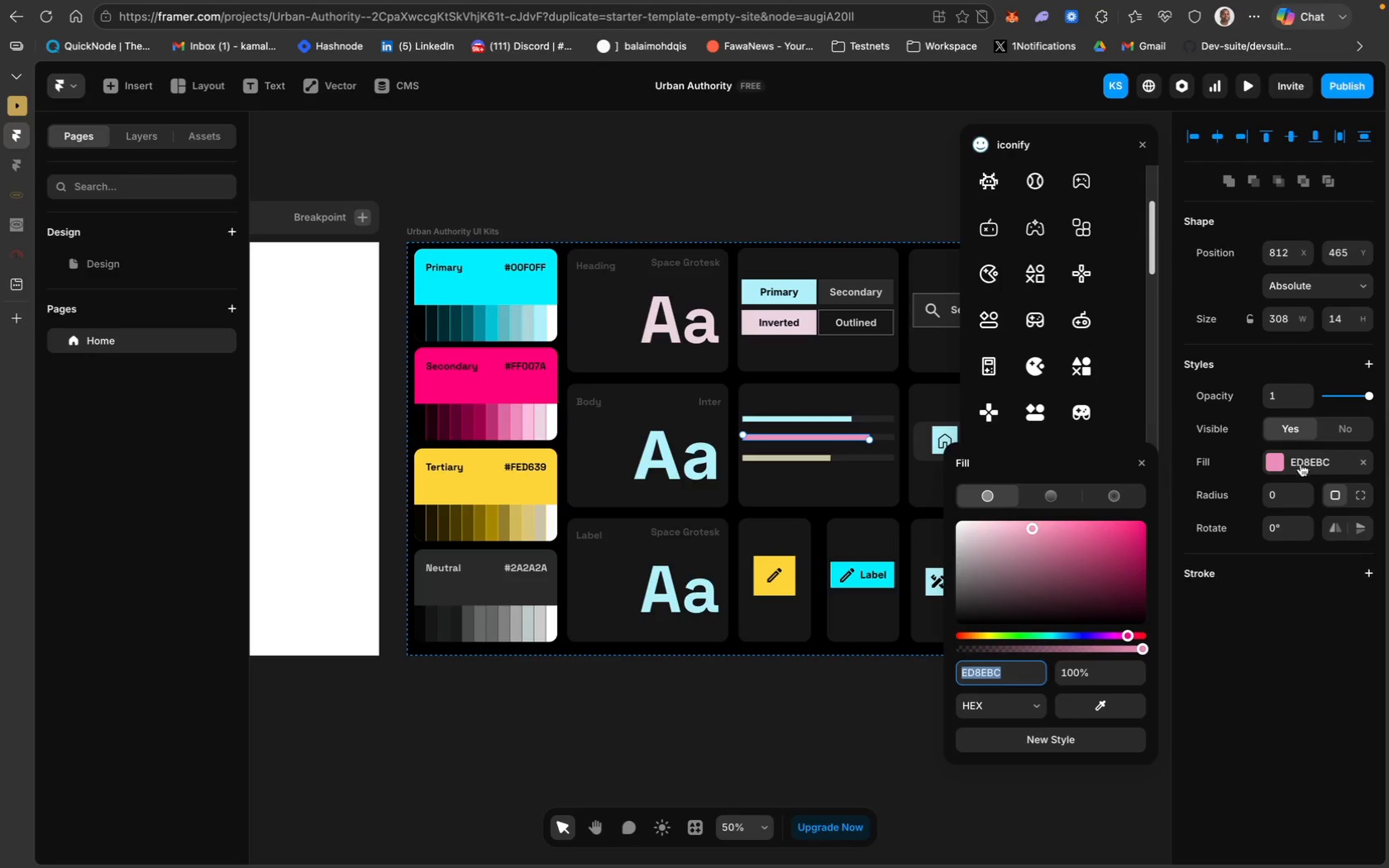 
key(Meta+C)
 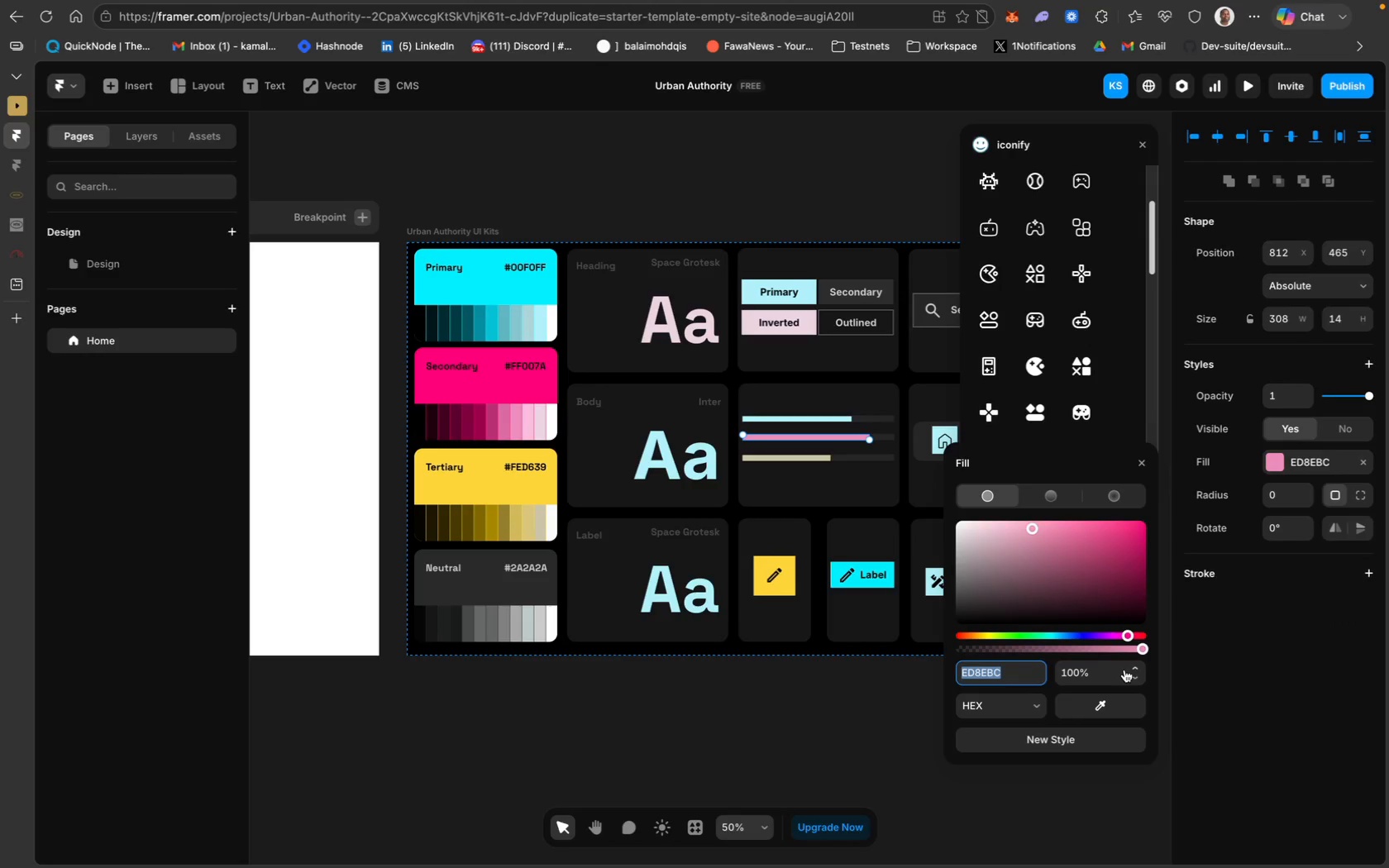 
key(Meta+C)
 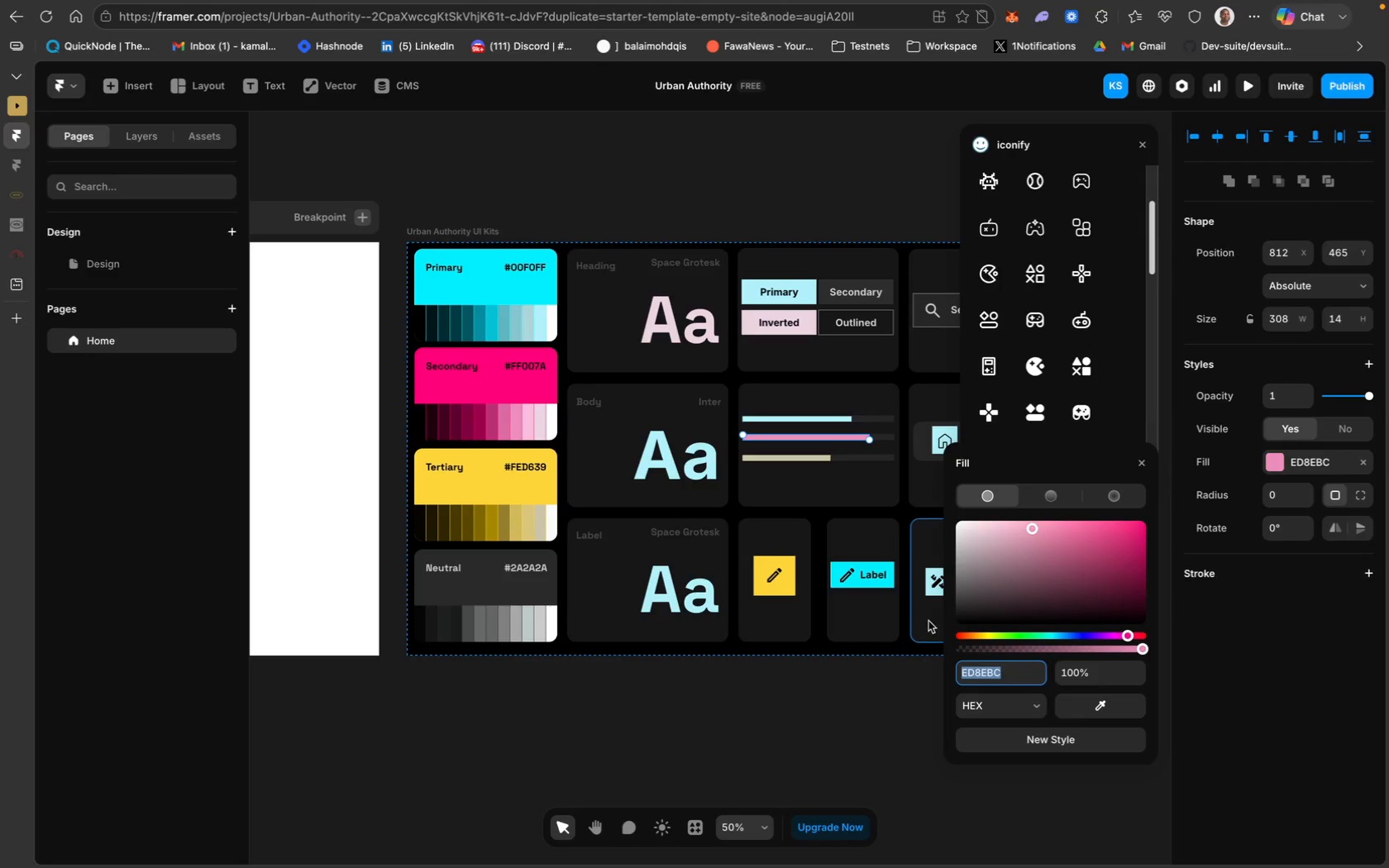 
left_click([928, 618])
 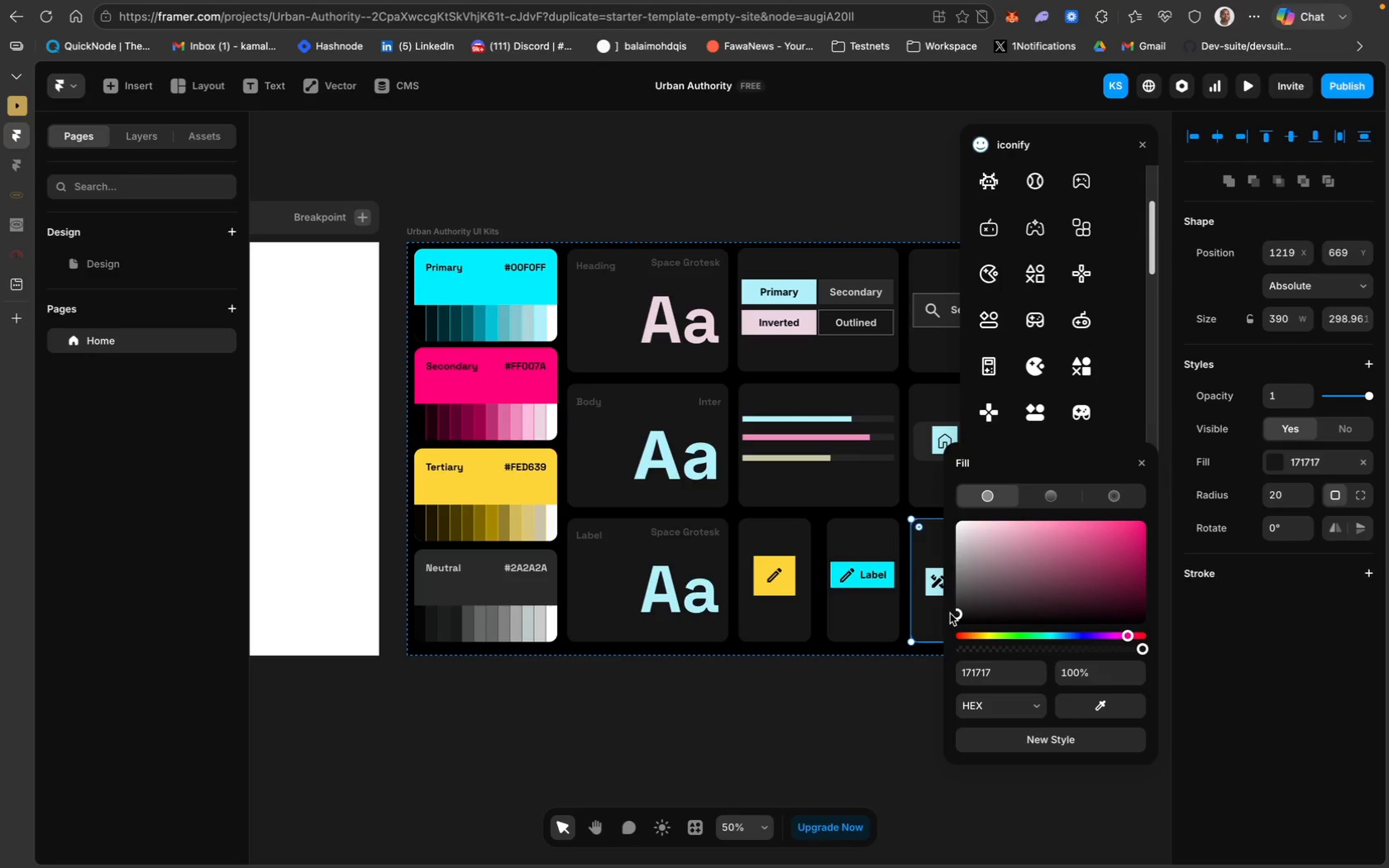 
key(Meta+Z)
 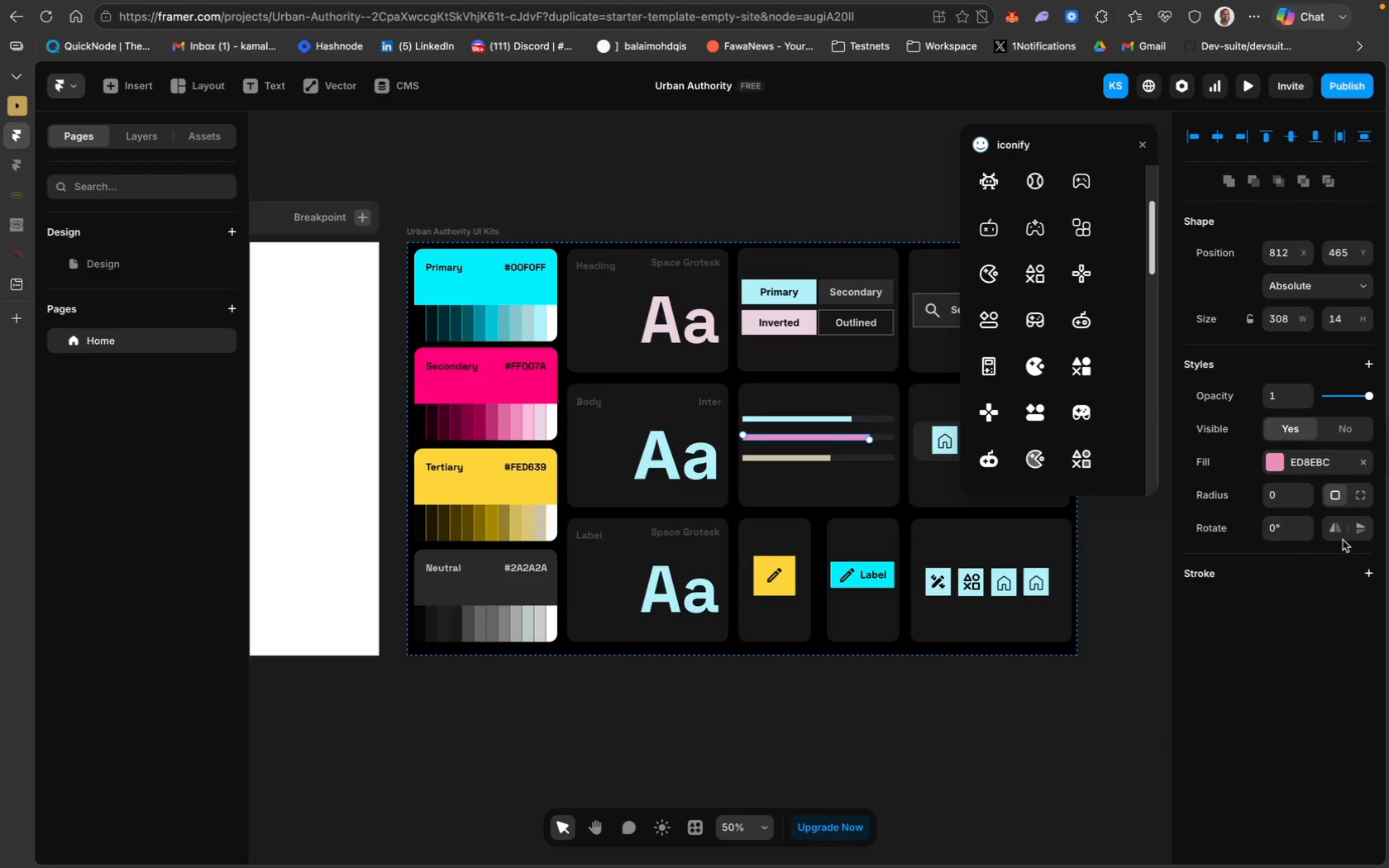 
key(Meta+C)
 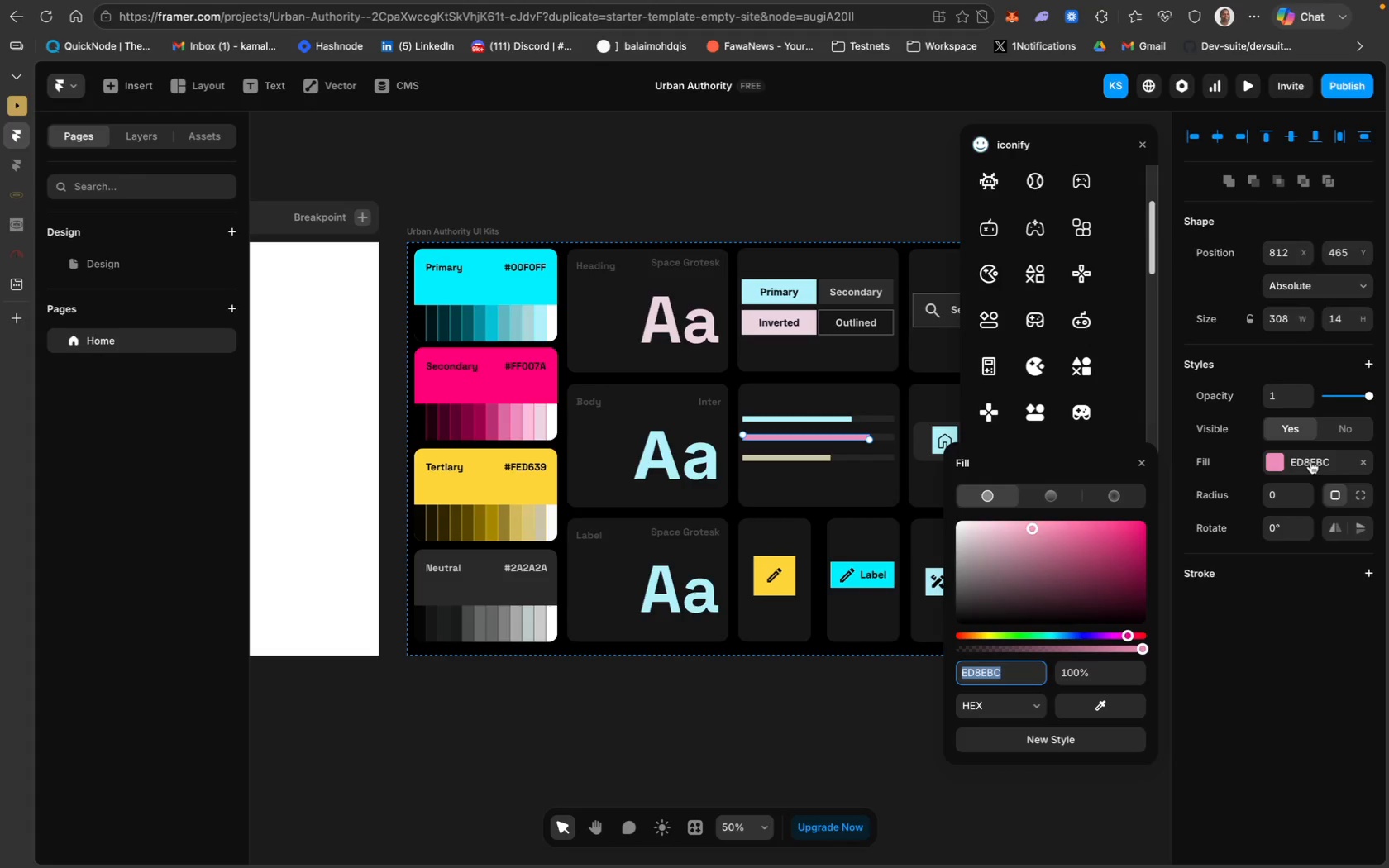 
key(Meta+C)
 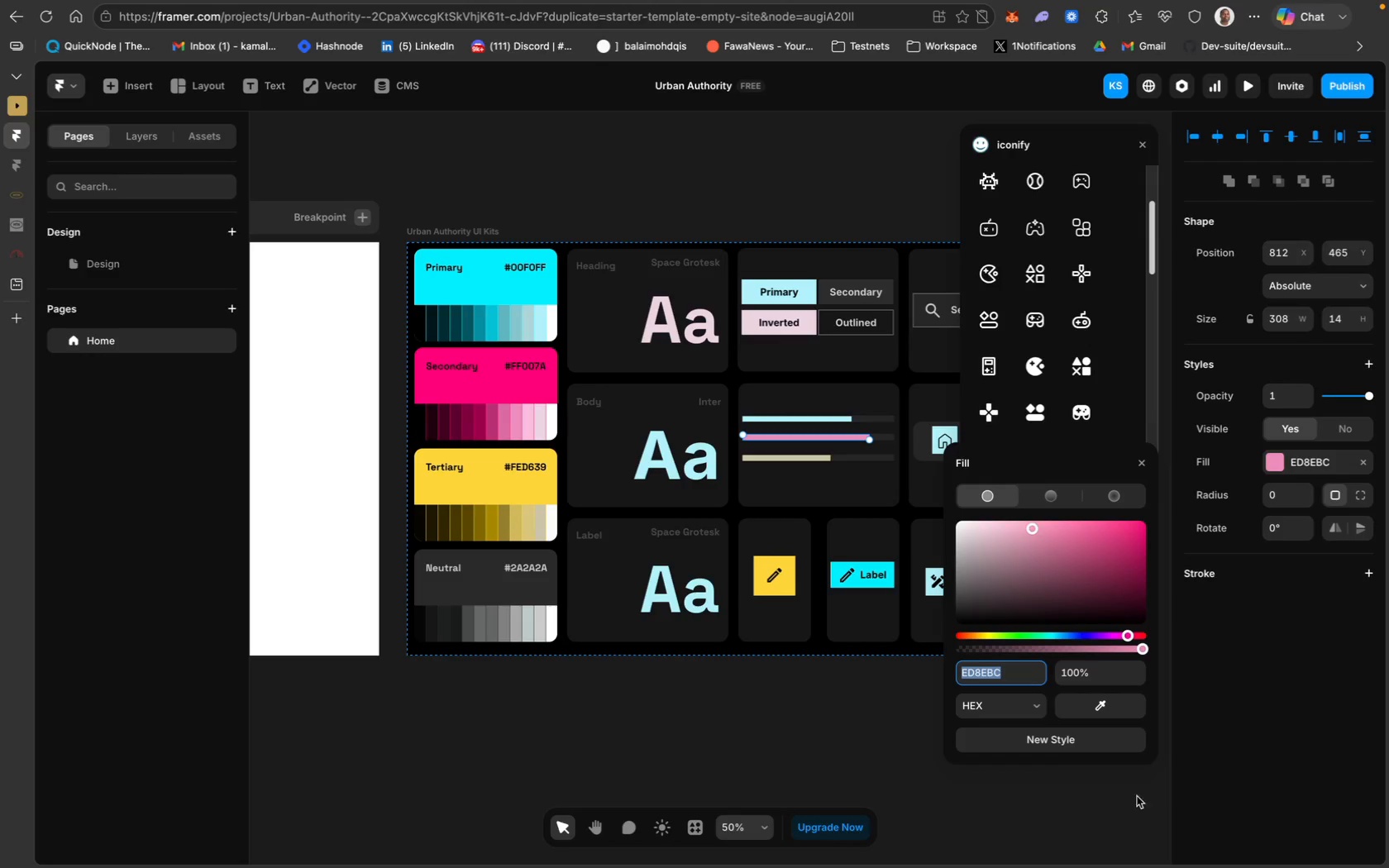 
left_click([1120, 813])
 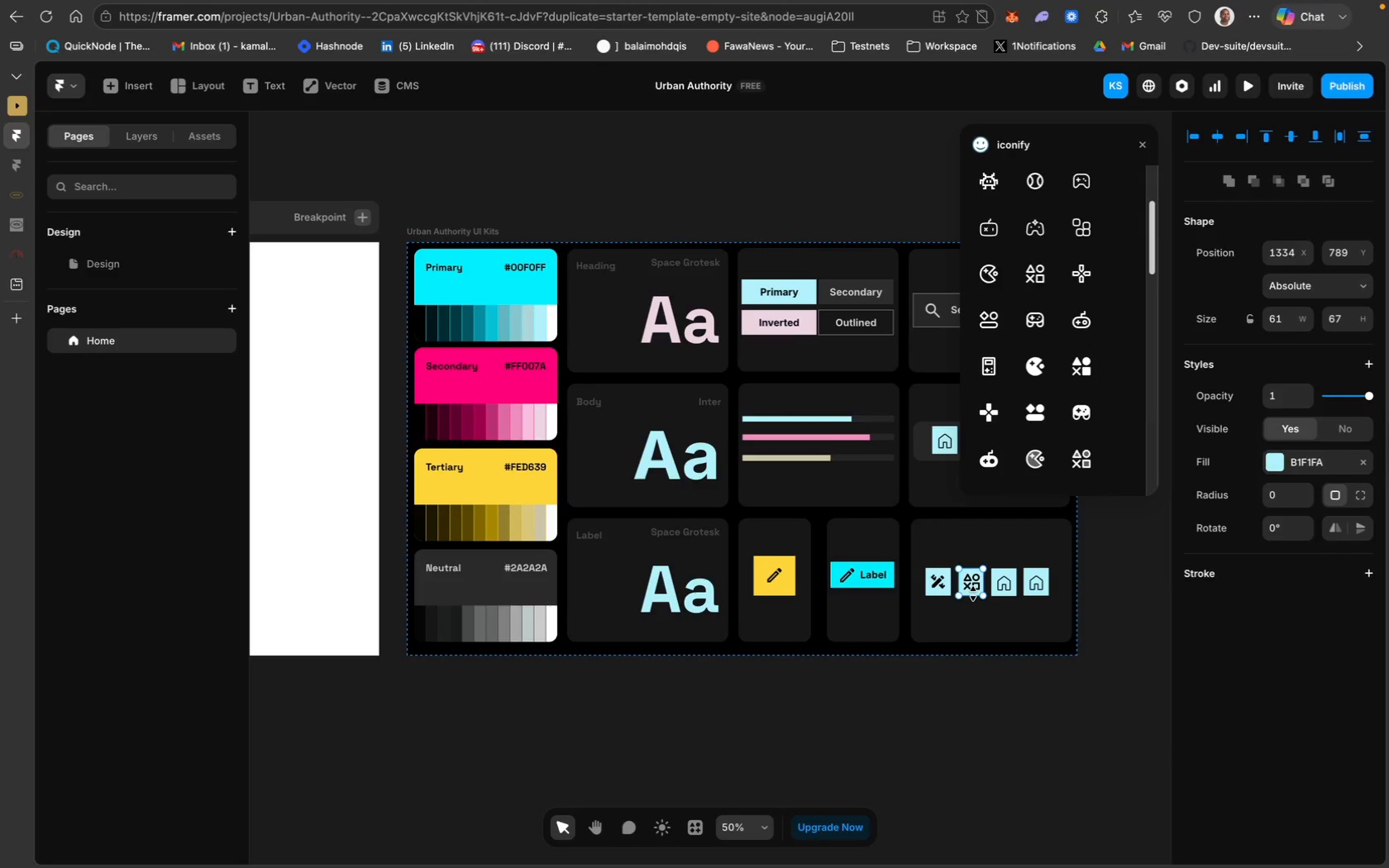 
left_click([1297, 459])
 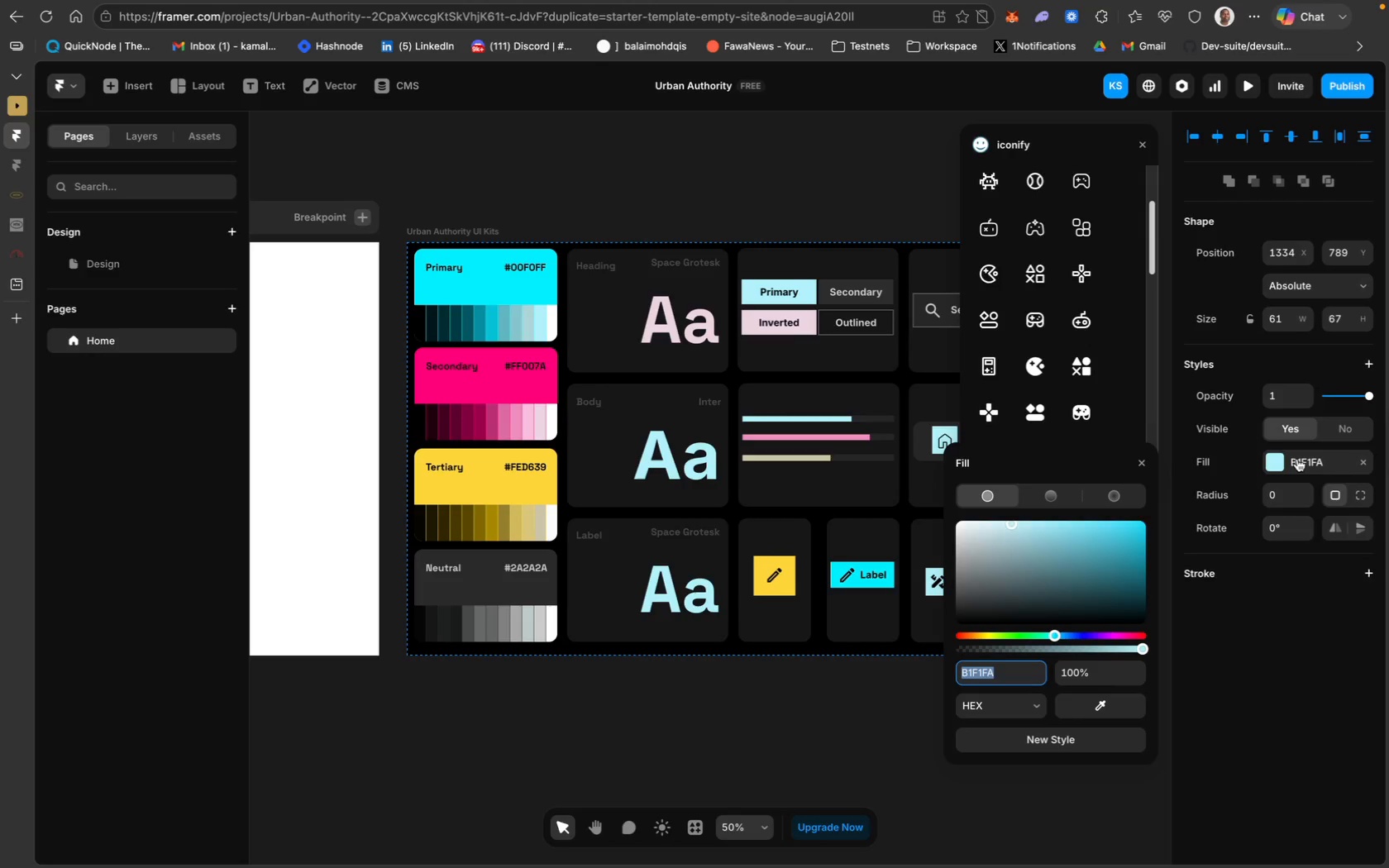 
key(Meta+V)
 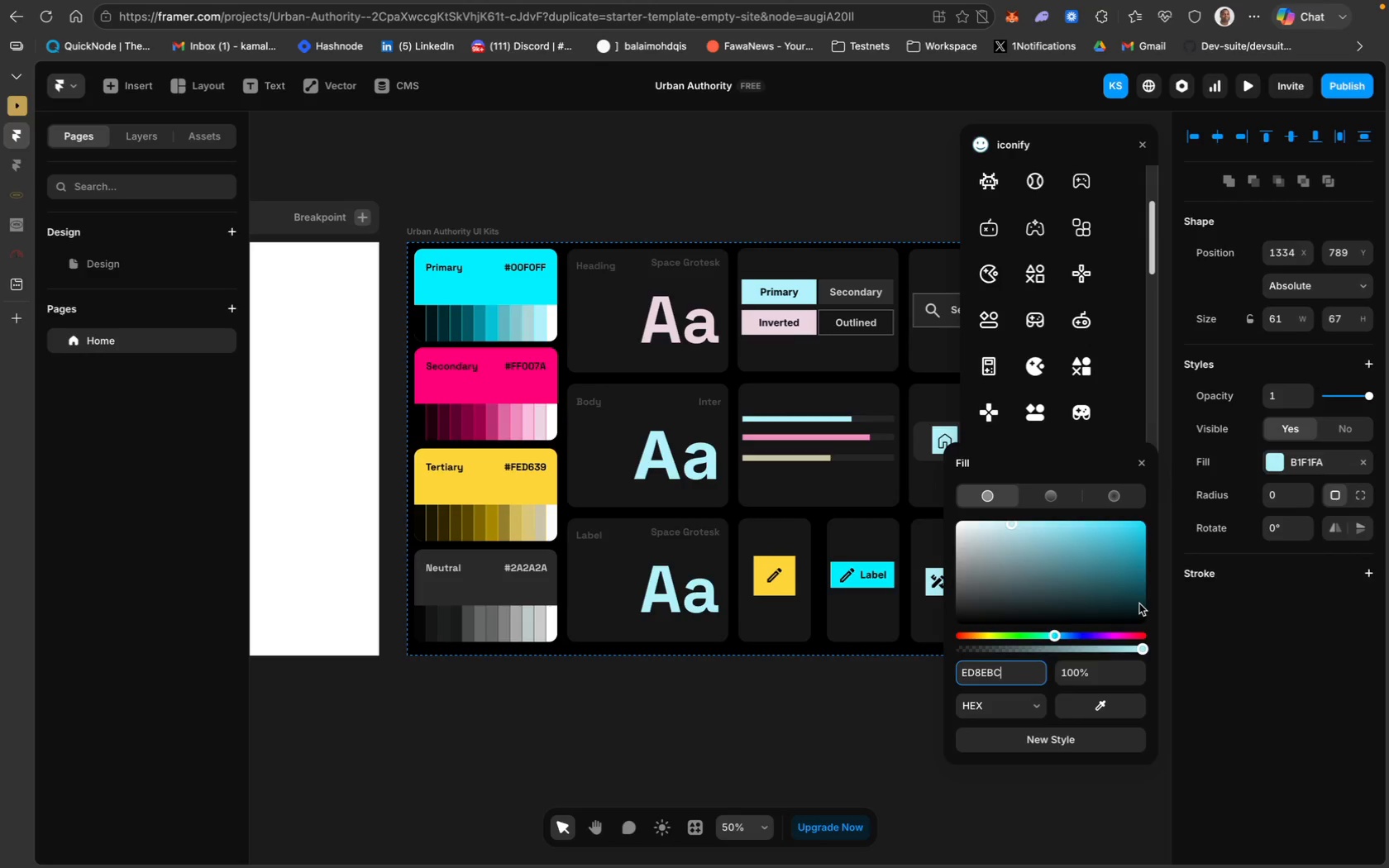 
key(Enter)
 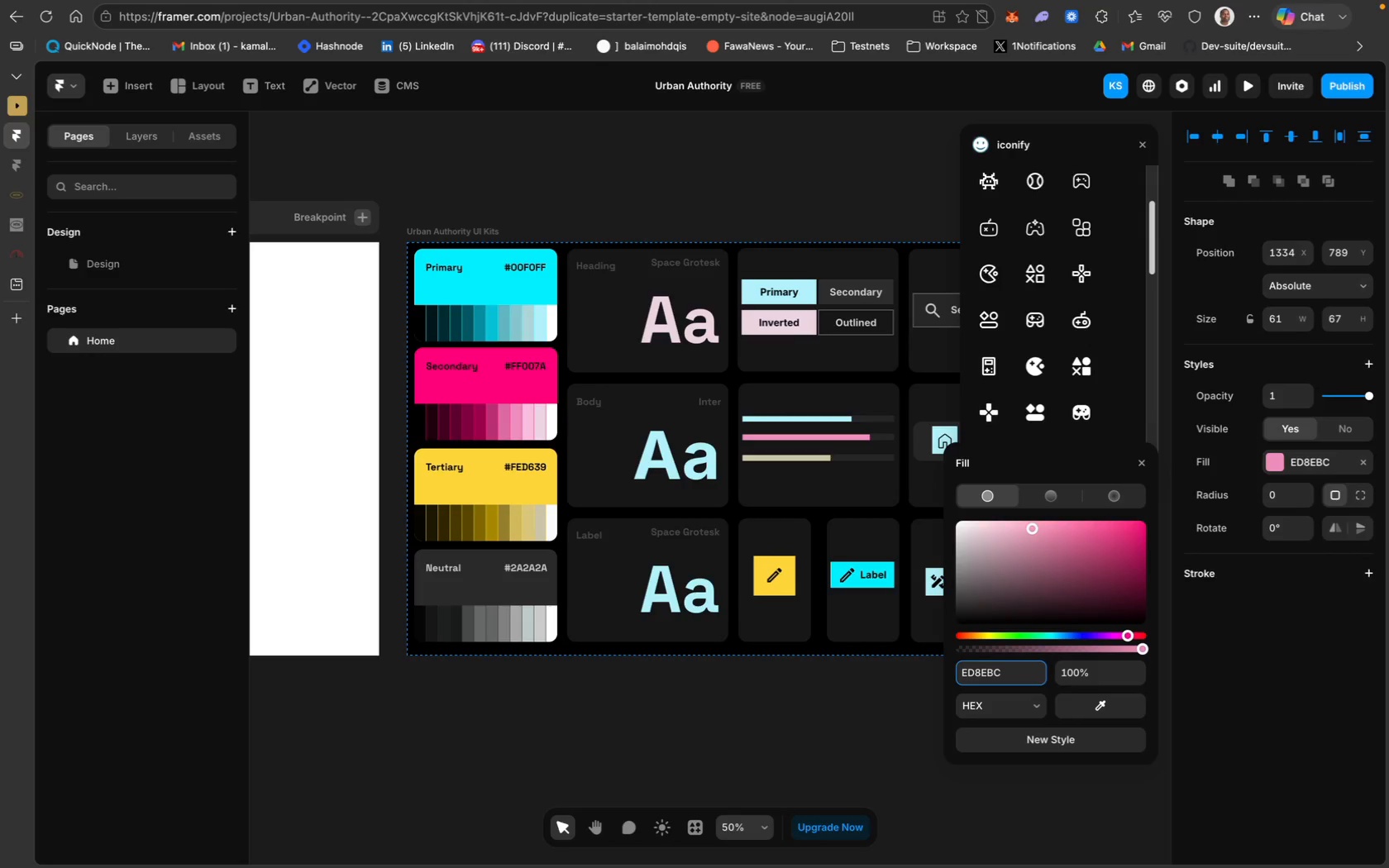 
left_click([880, 694])
 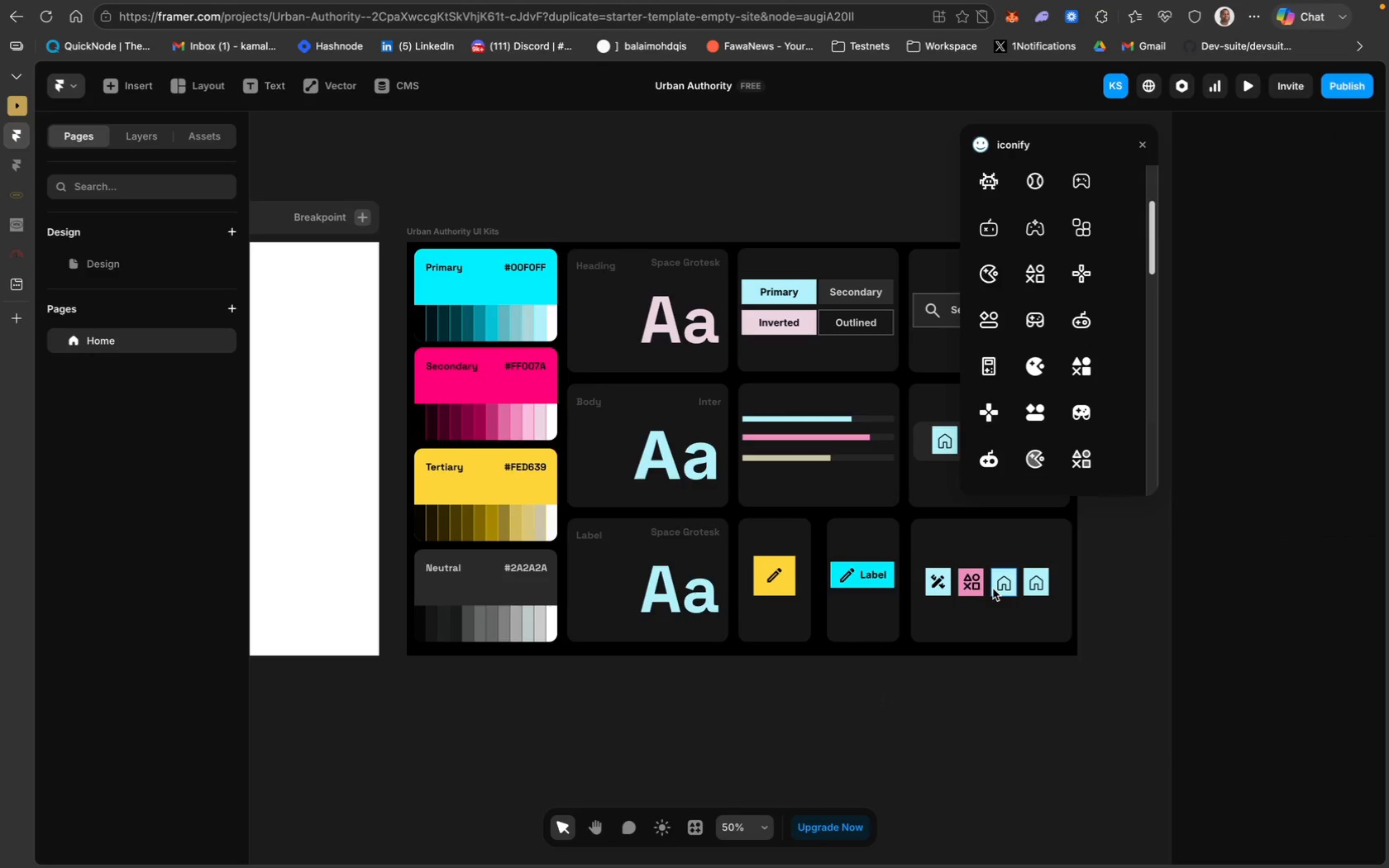 
left_click([993, 589])
 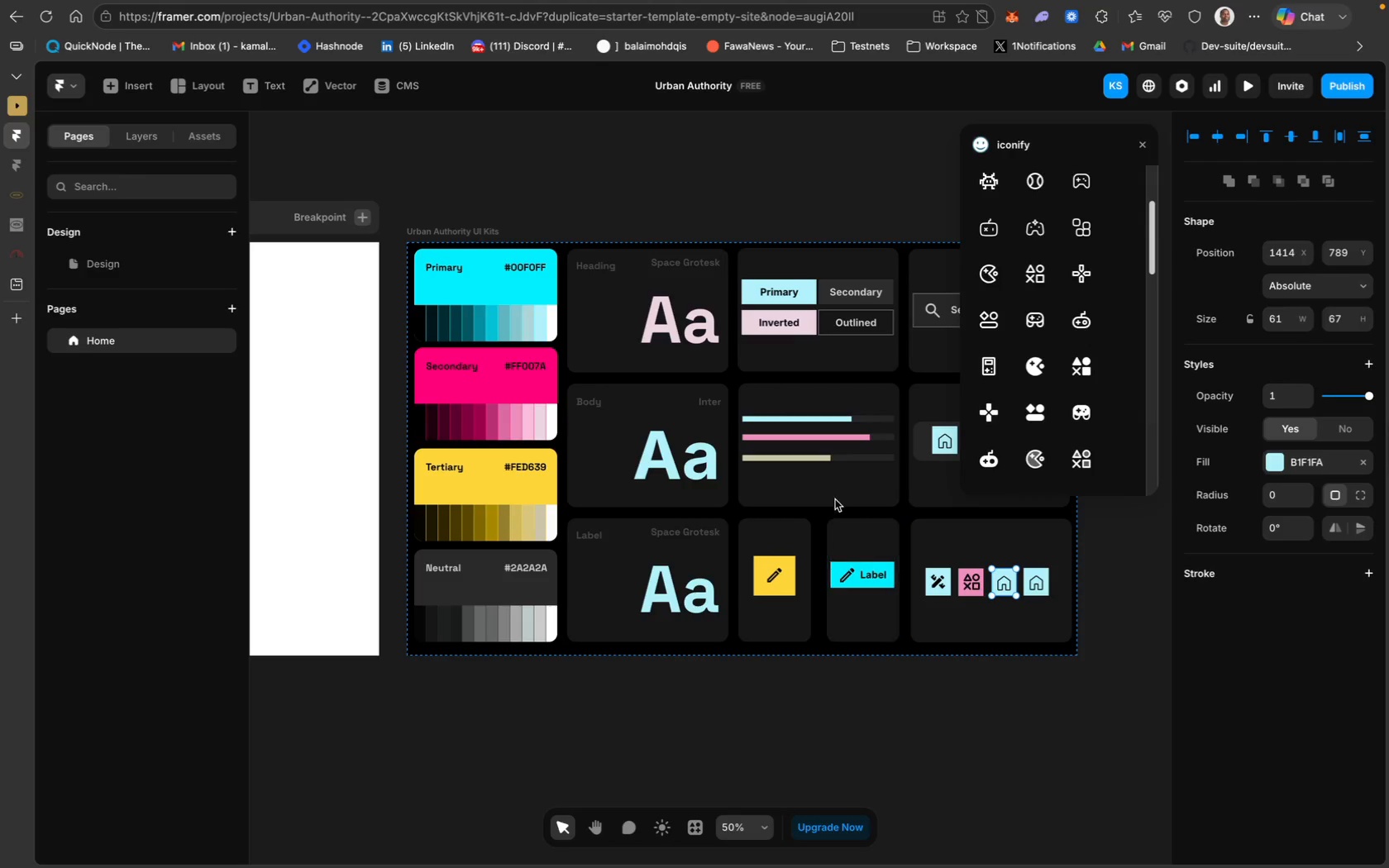 
left_click([819, 456])
 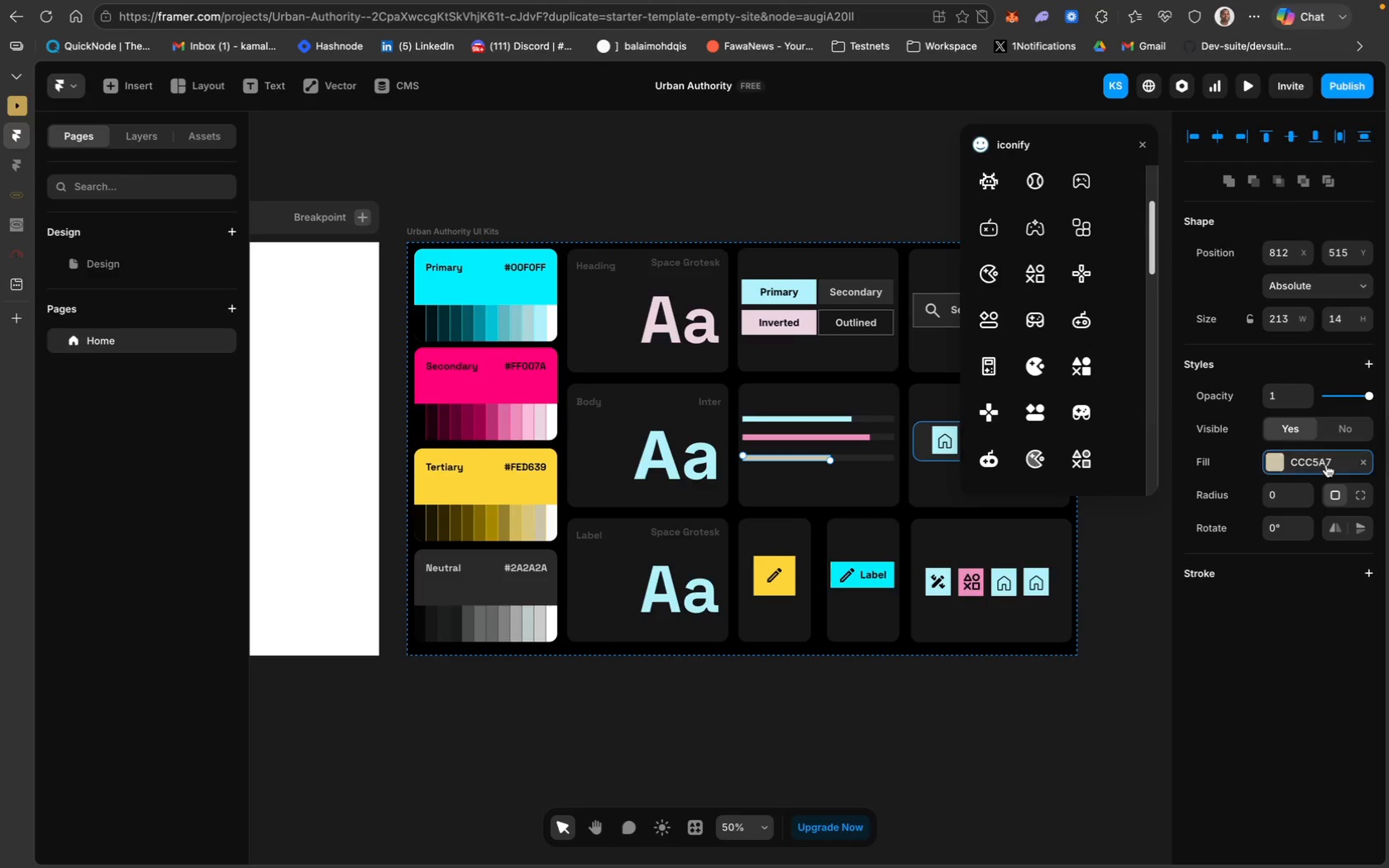 
key(Meta+C)
 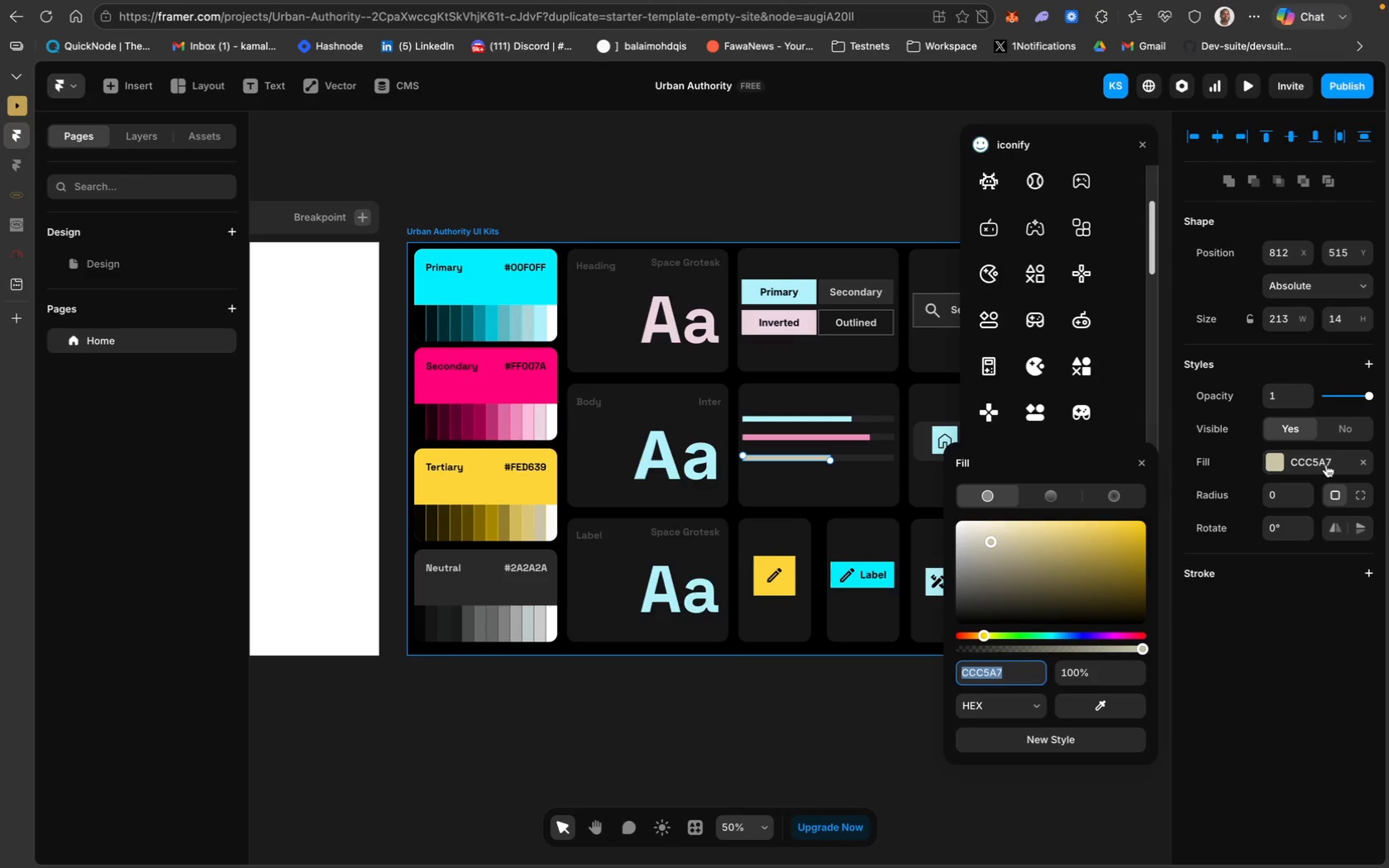 
key(Meta+C)
 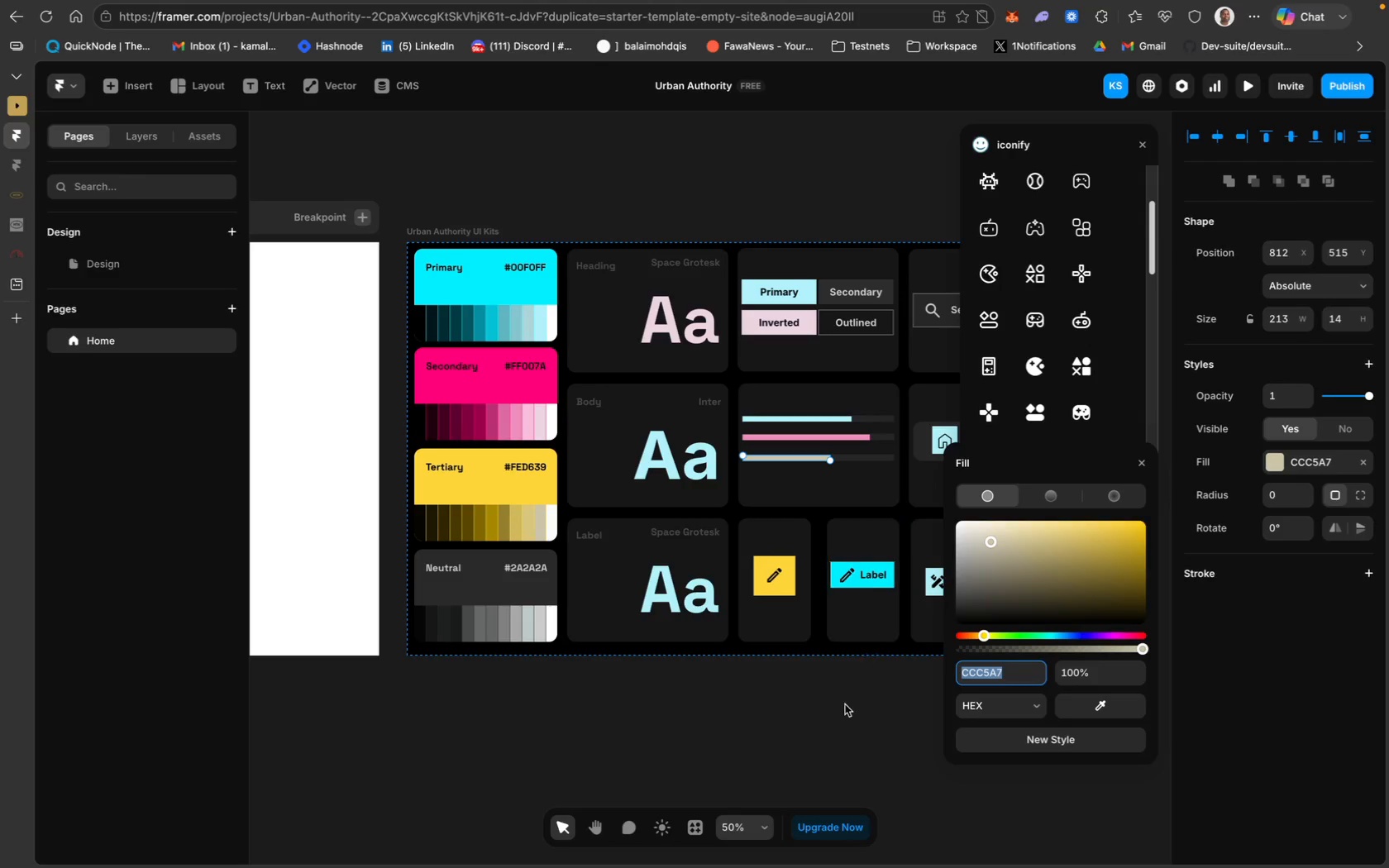 
left_click([846, 720])
 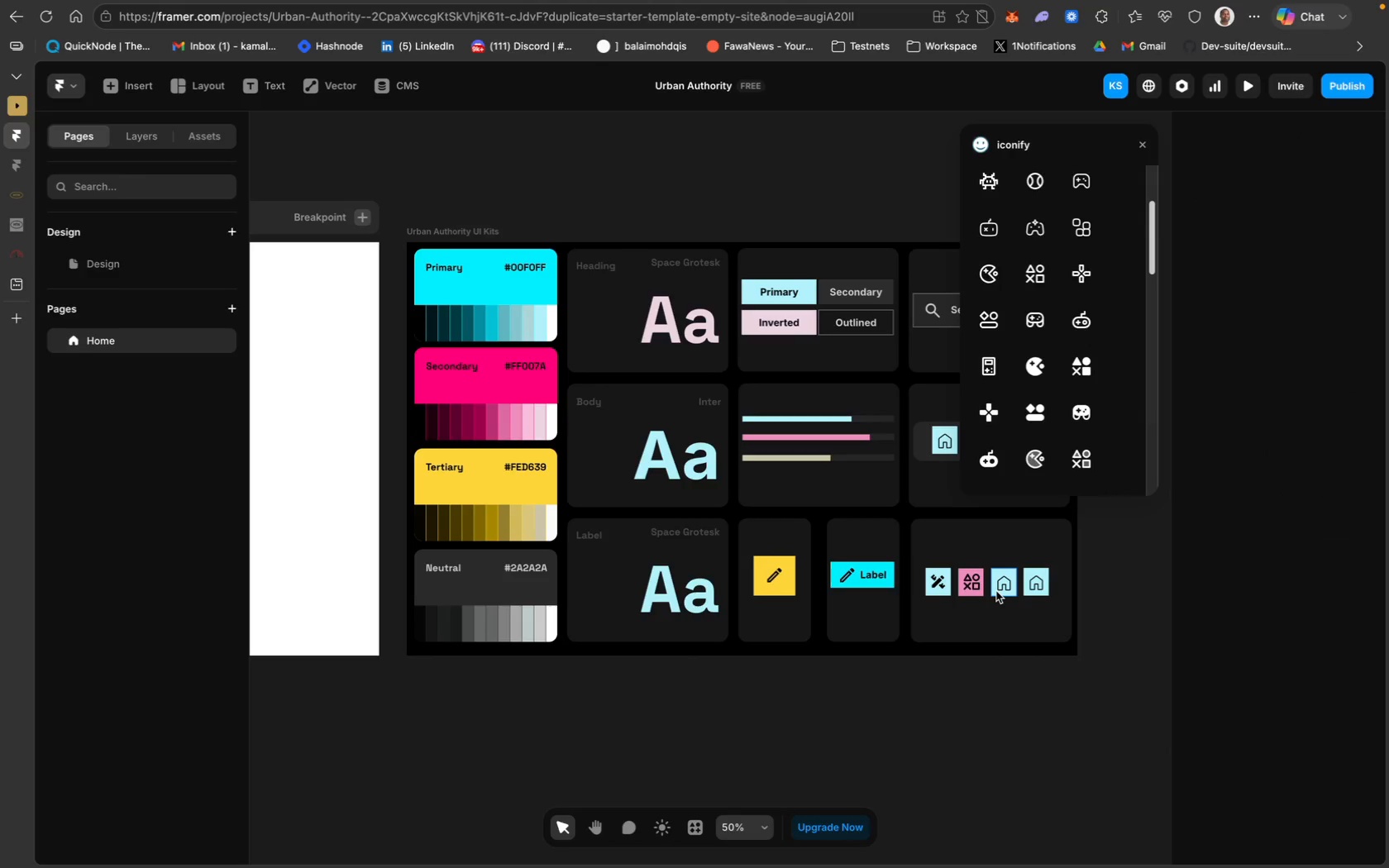 
left_click([995, 591])
 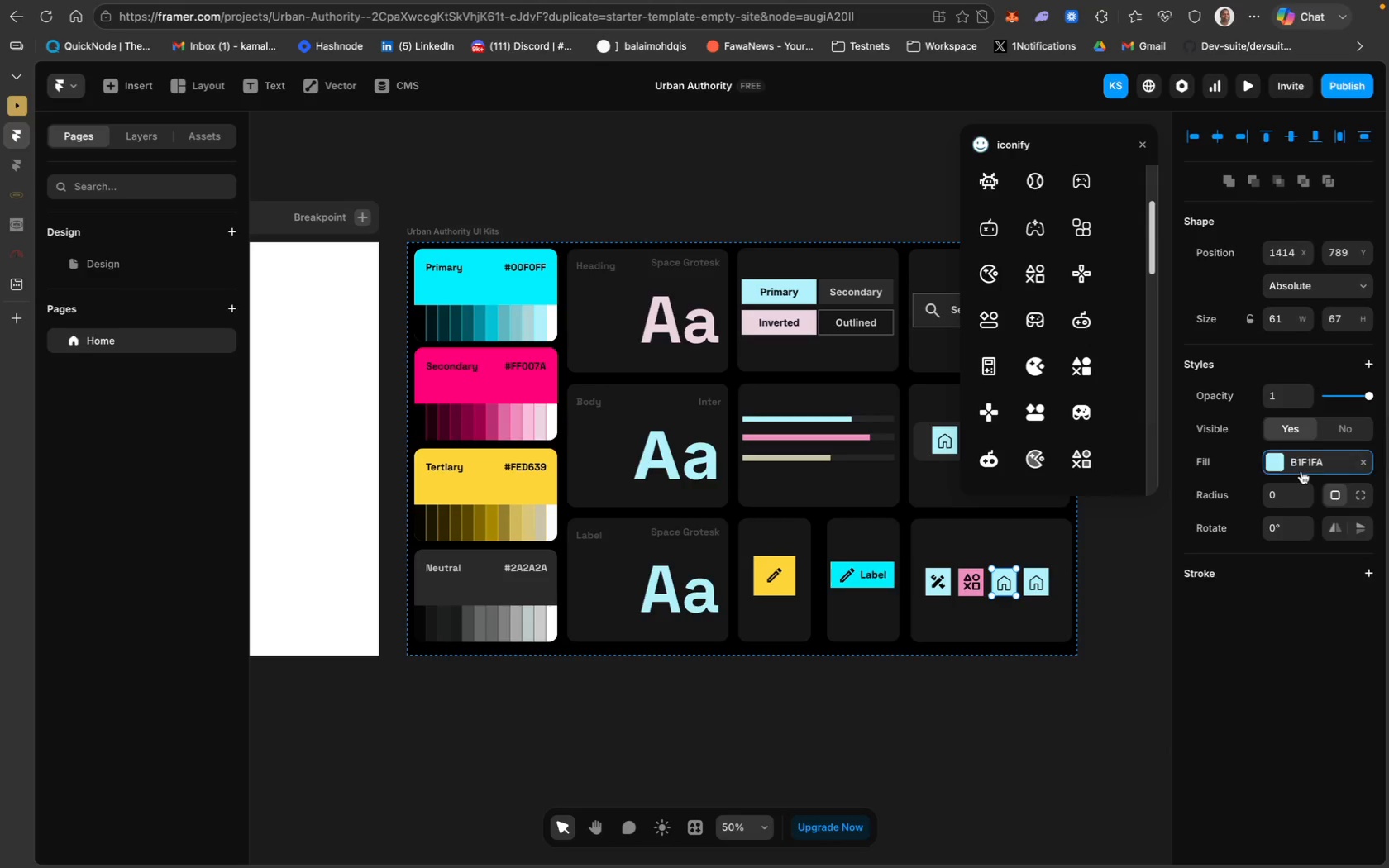 
key(Meta+V)
 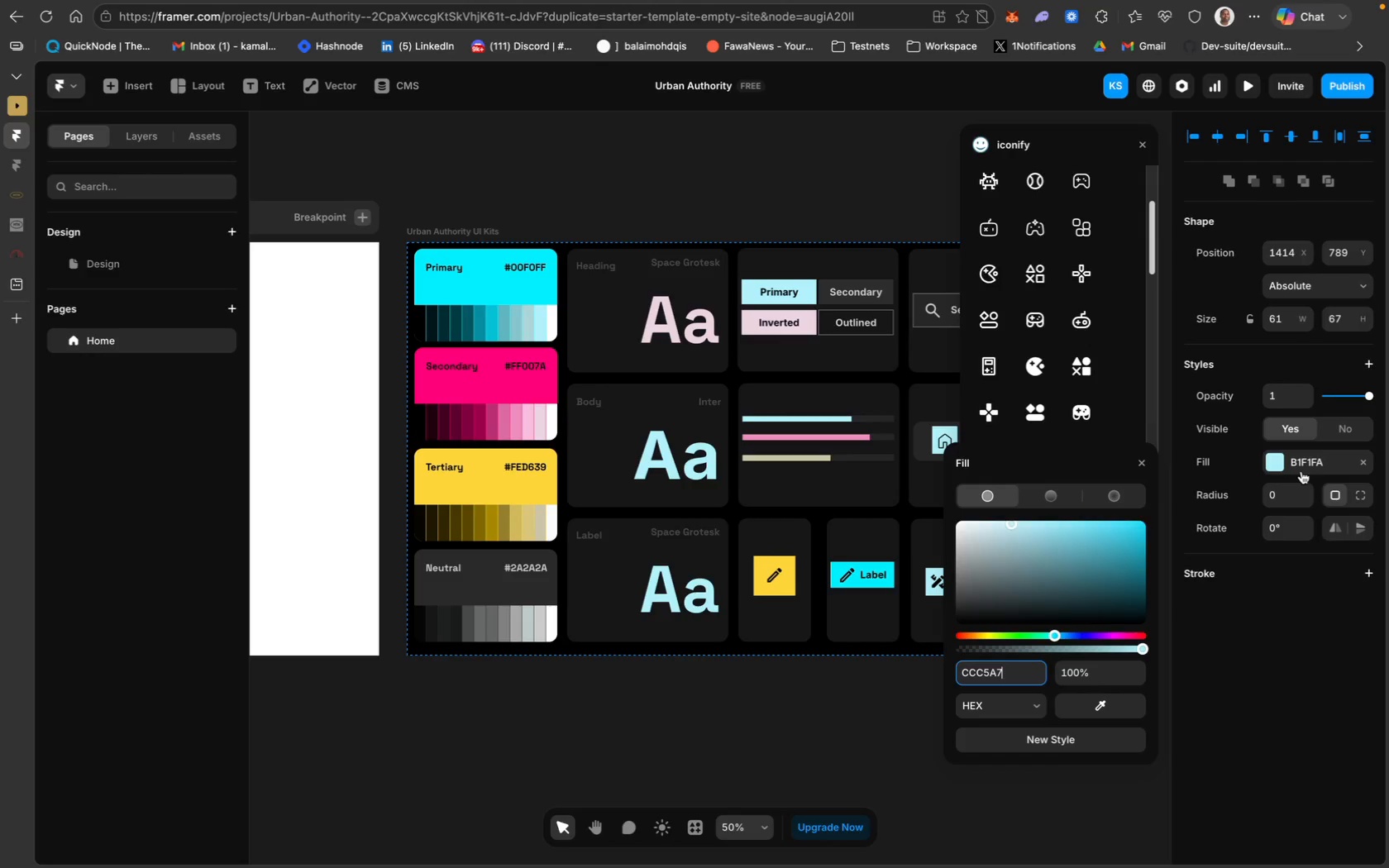 
key(Enter)
 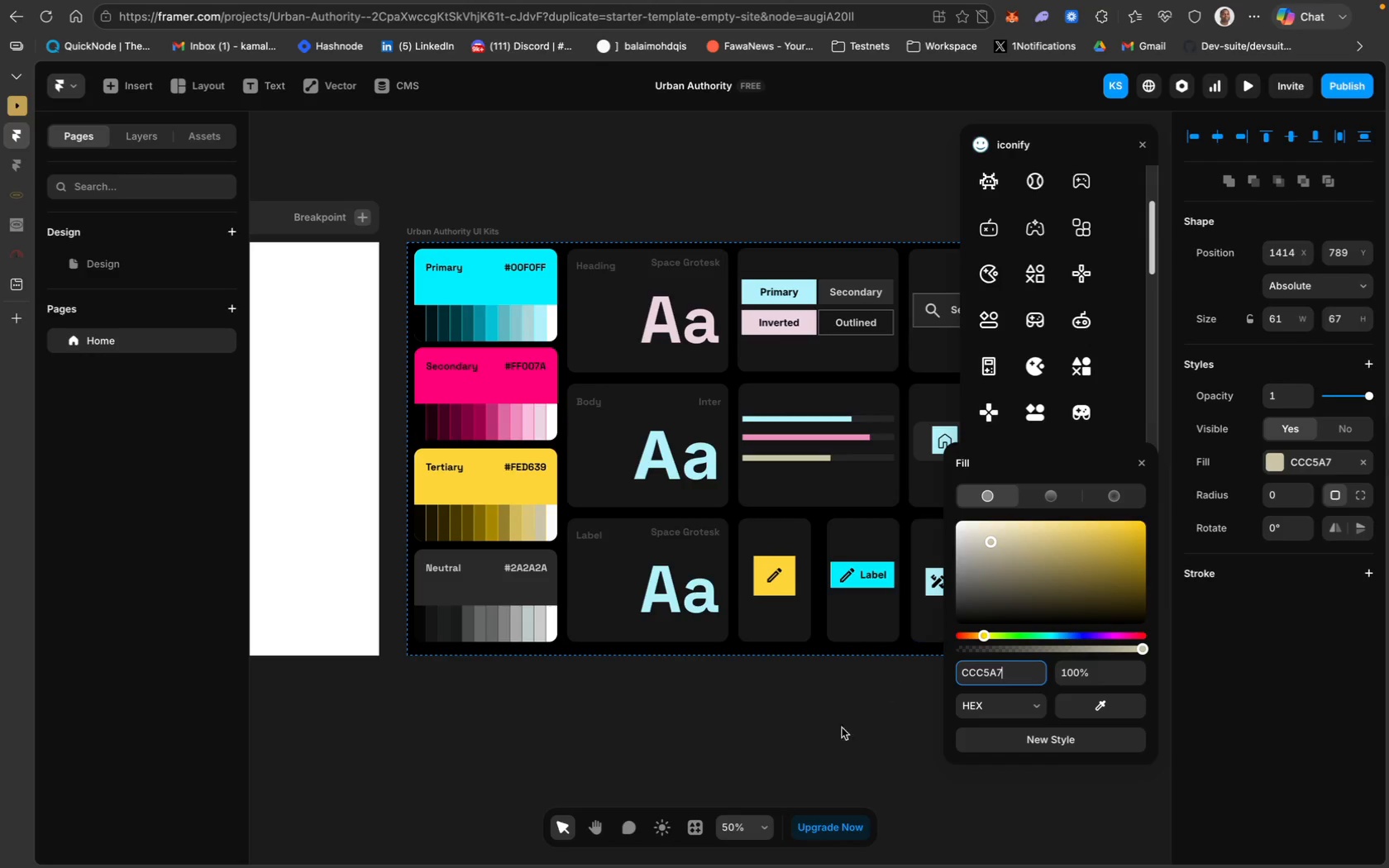 
left_click([820, 748])
 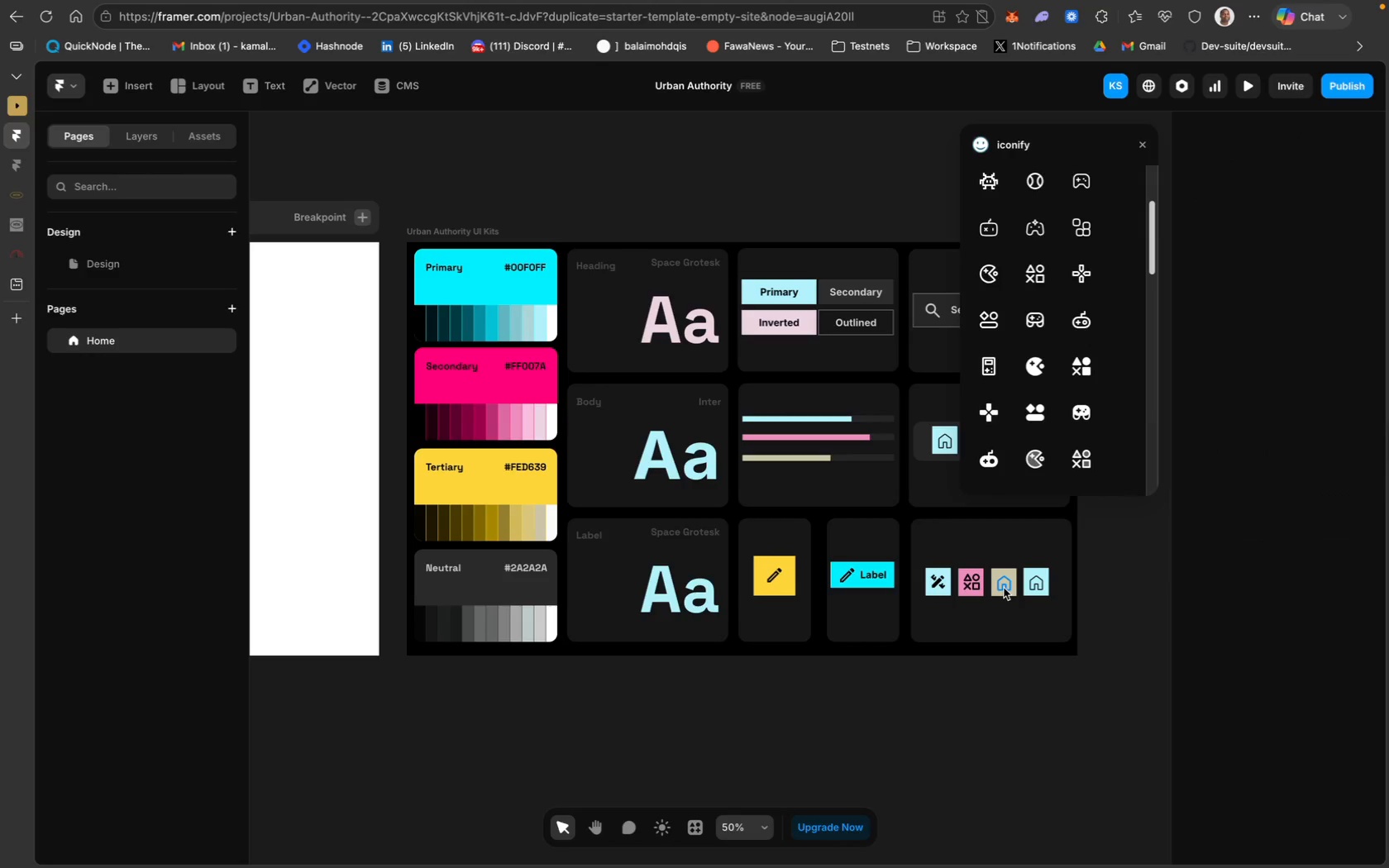 
left_click([1005, 586])
 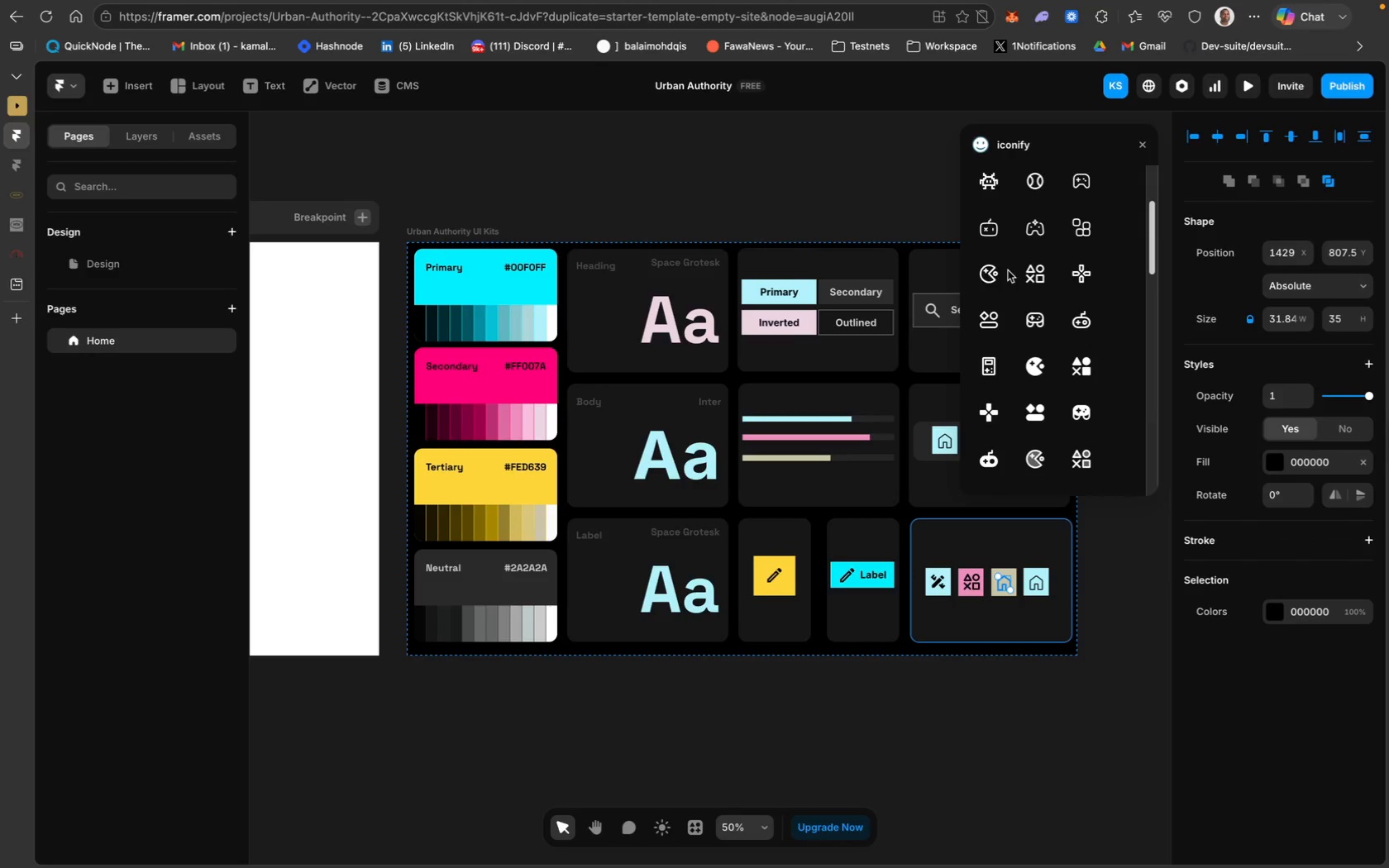 
scroll: coordinate [1078, 208], scroll_direction: up, amount: 157.0
 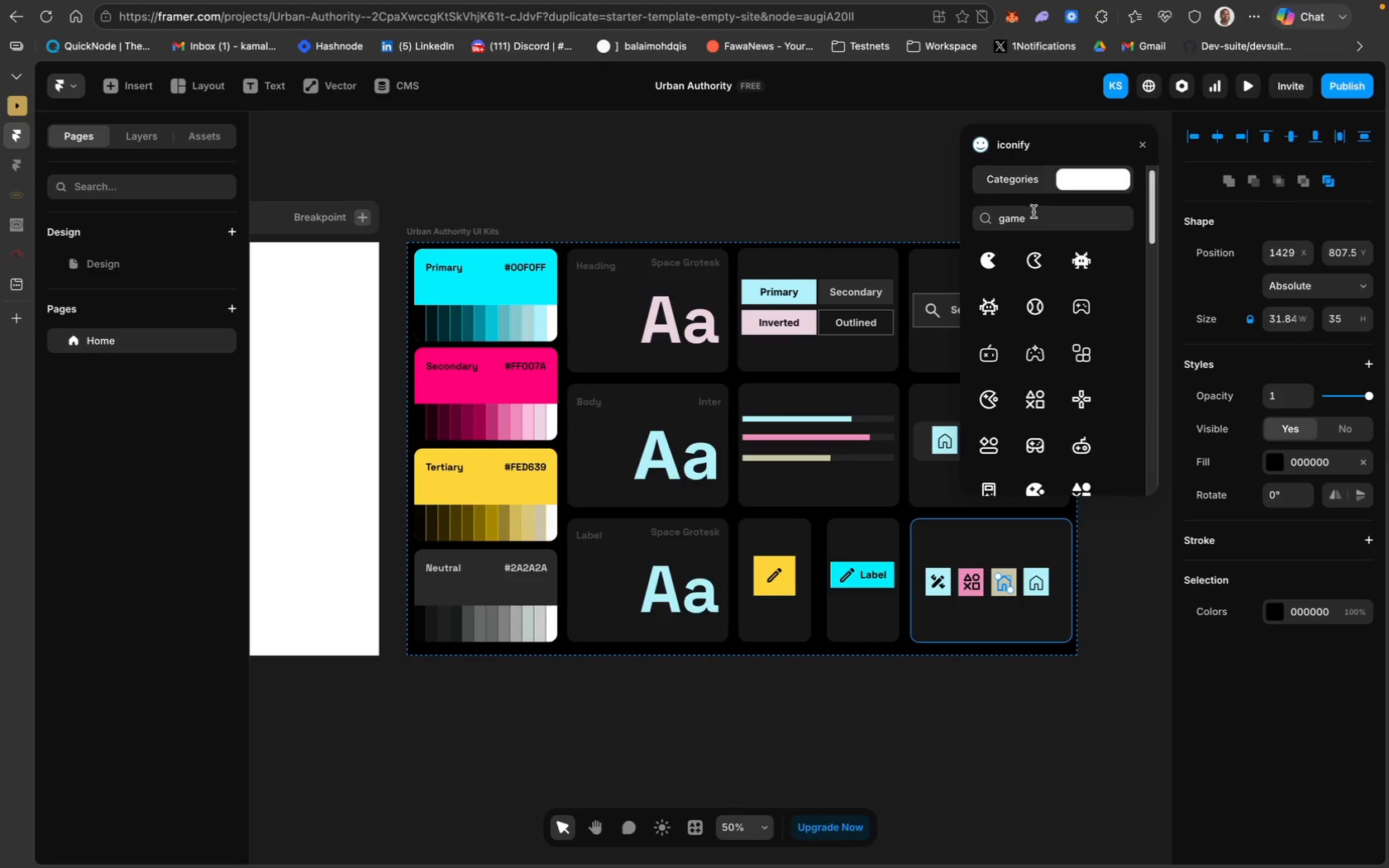 
key(Meta+CommandLeft)
 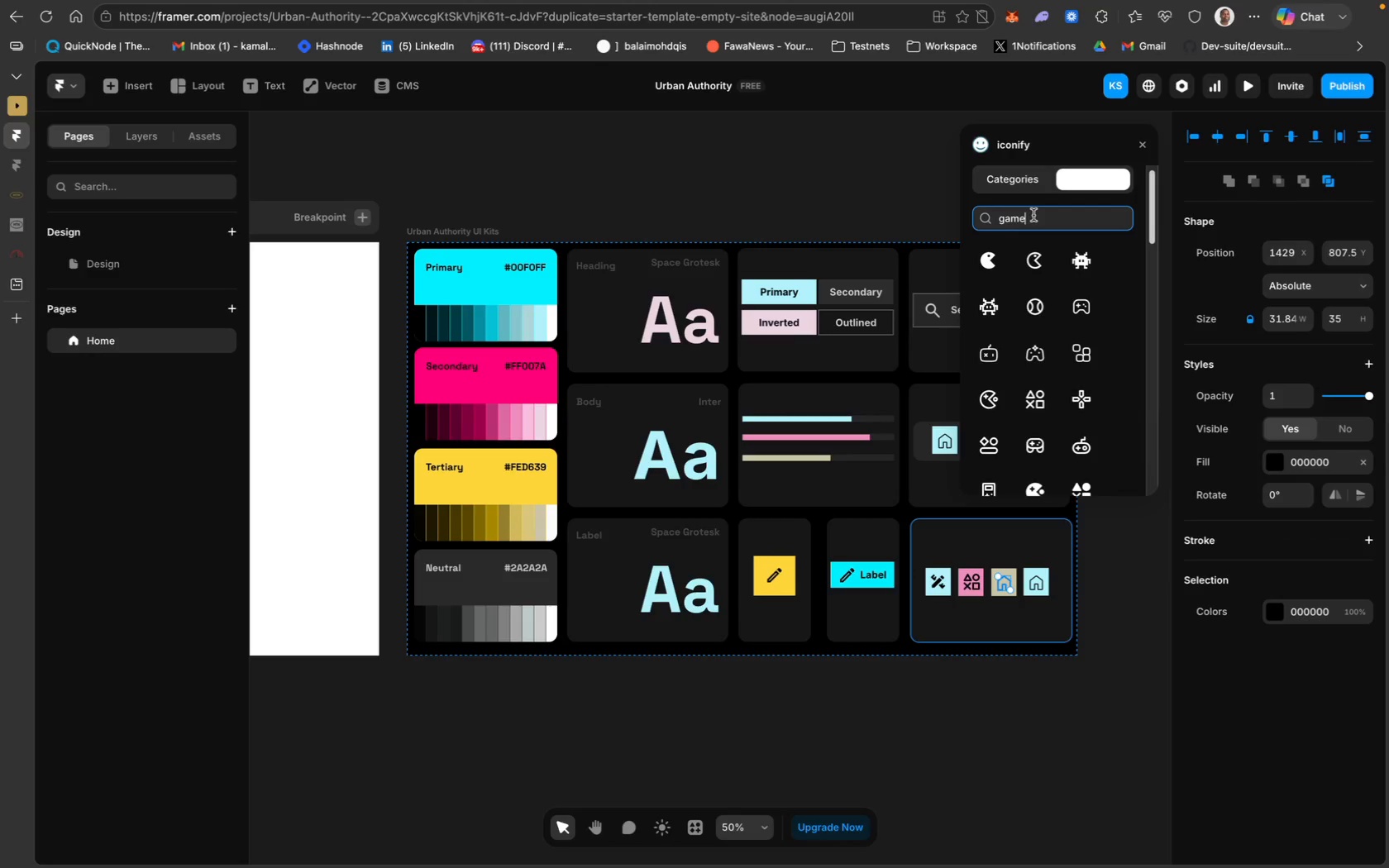 
key(Meta+A)
 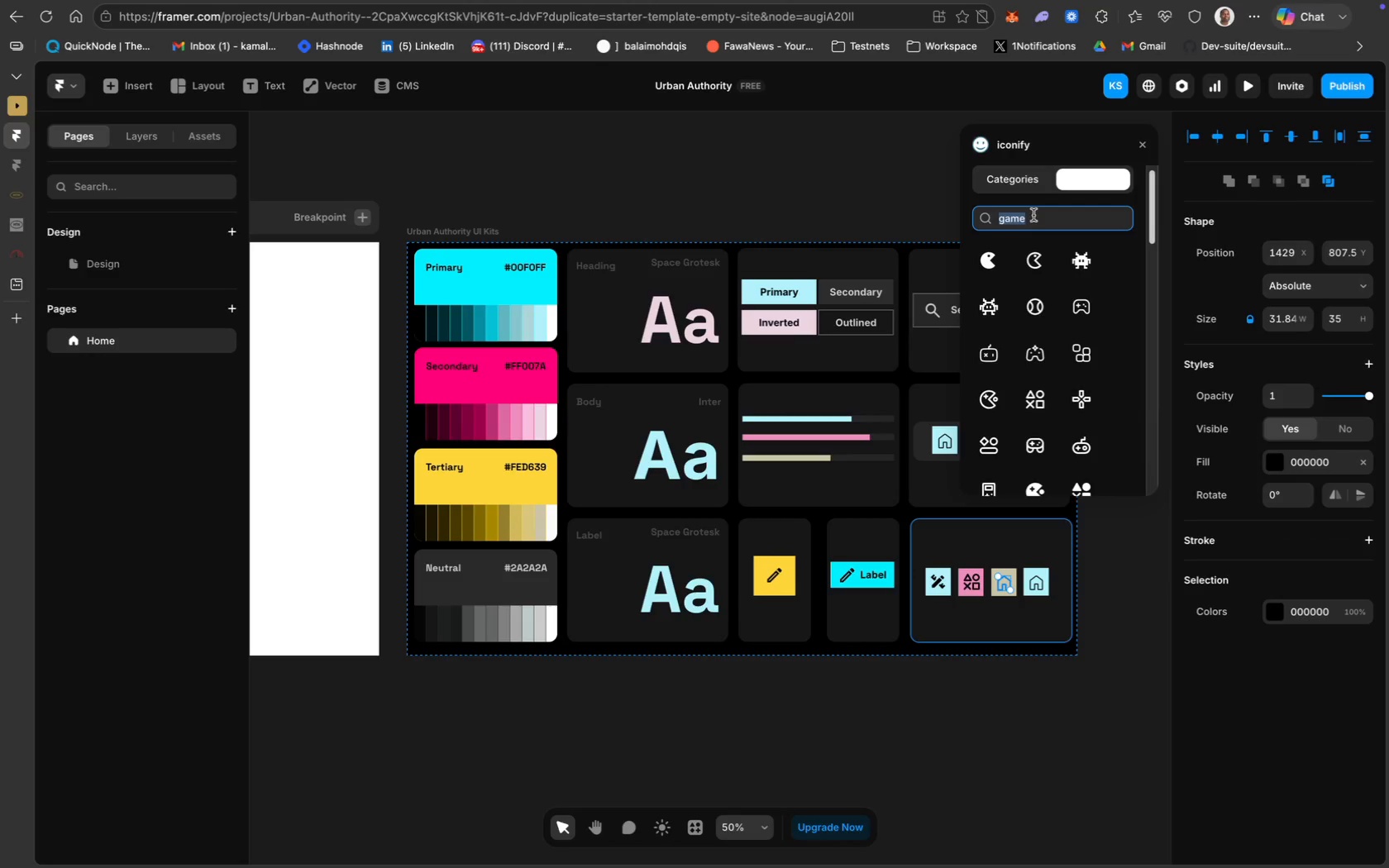 
type(tag)
 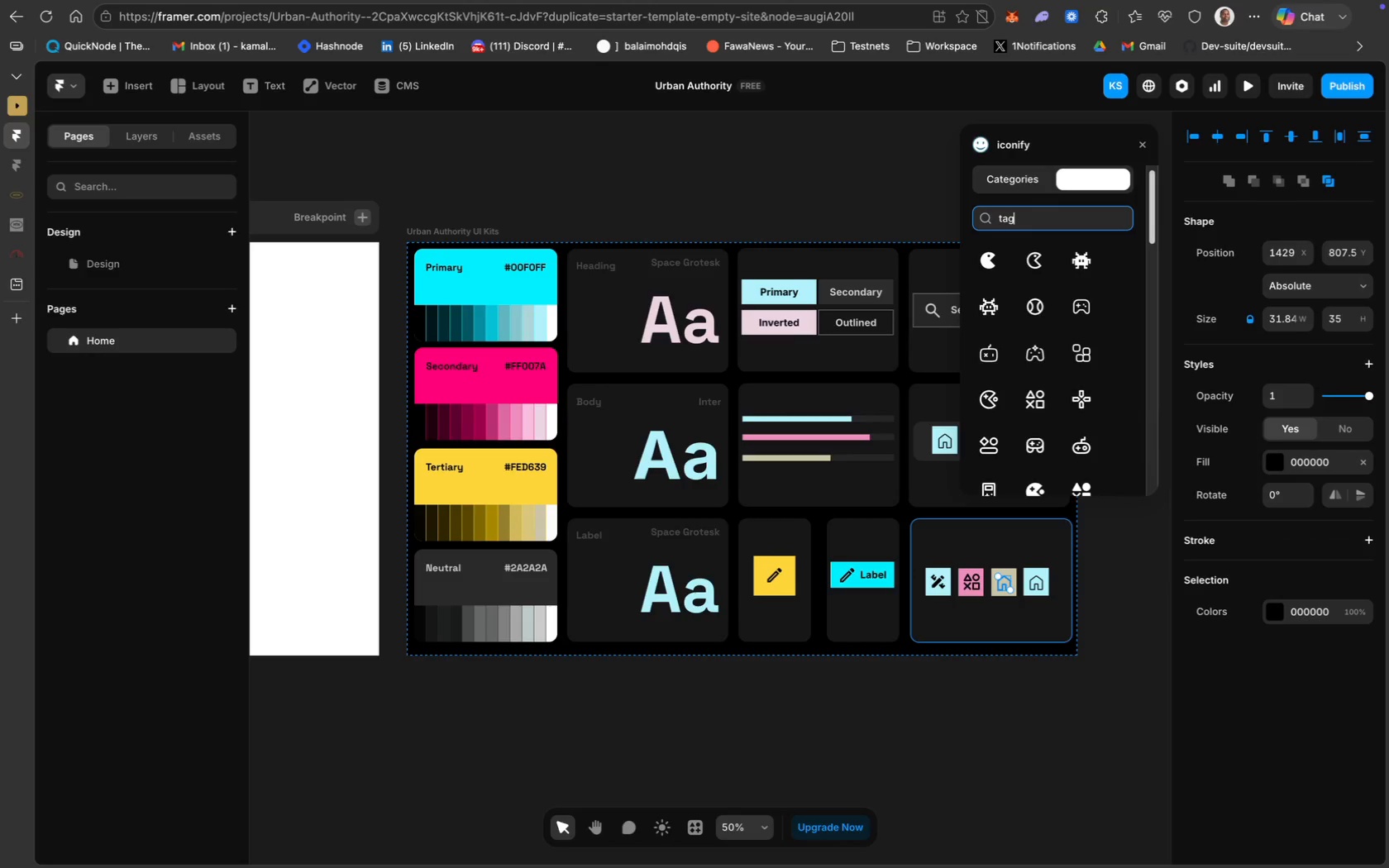 
key(Enter)
 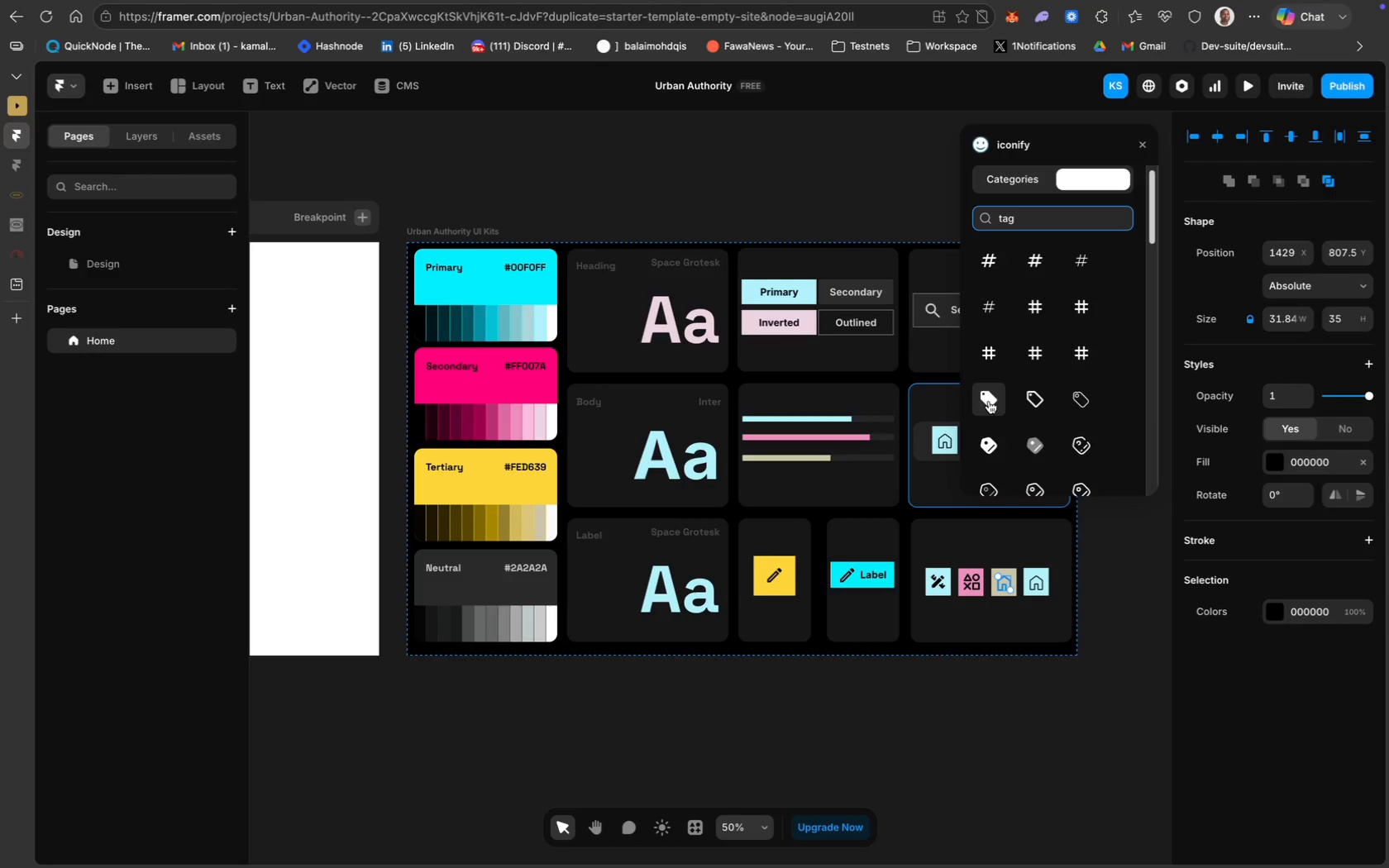 
left_click([1029, 394])
 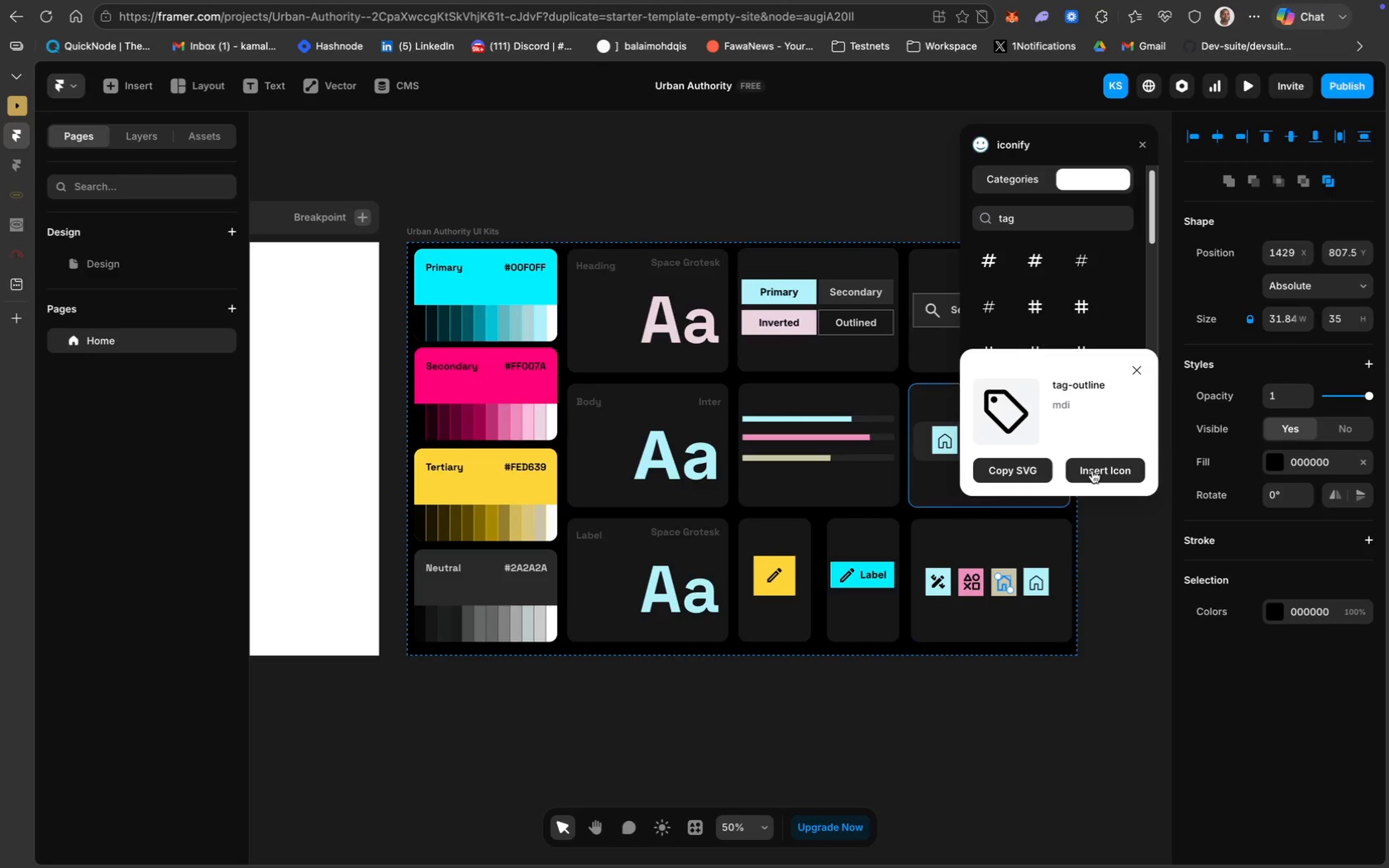 
left_click([1113, 465])
 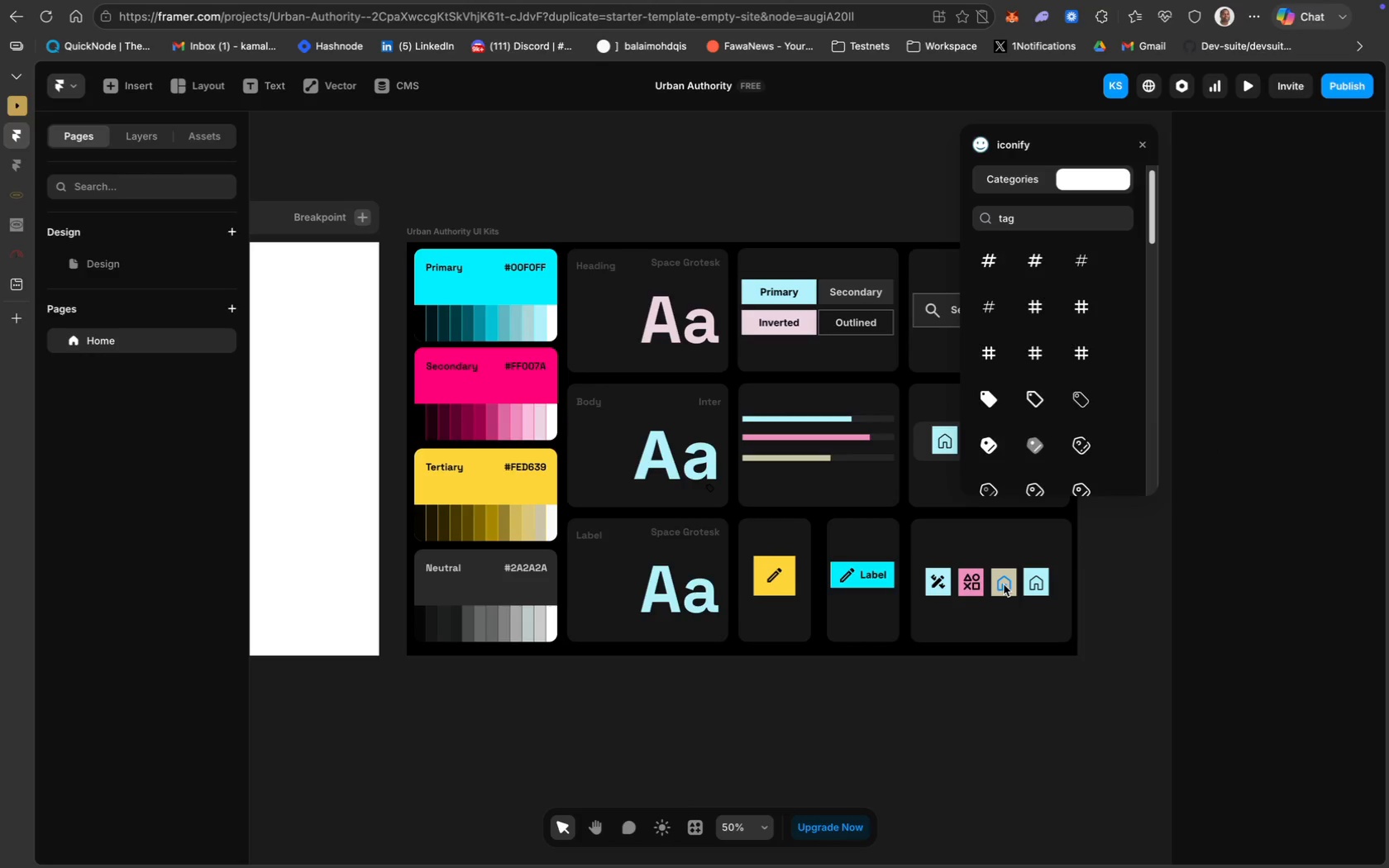 
left_click([1004, 584])
 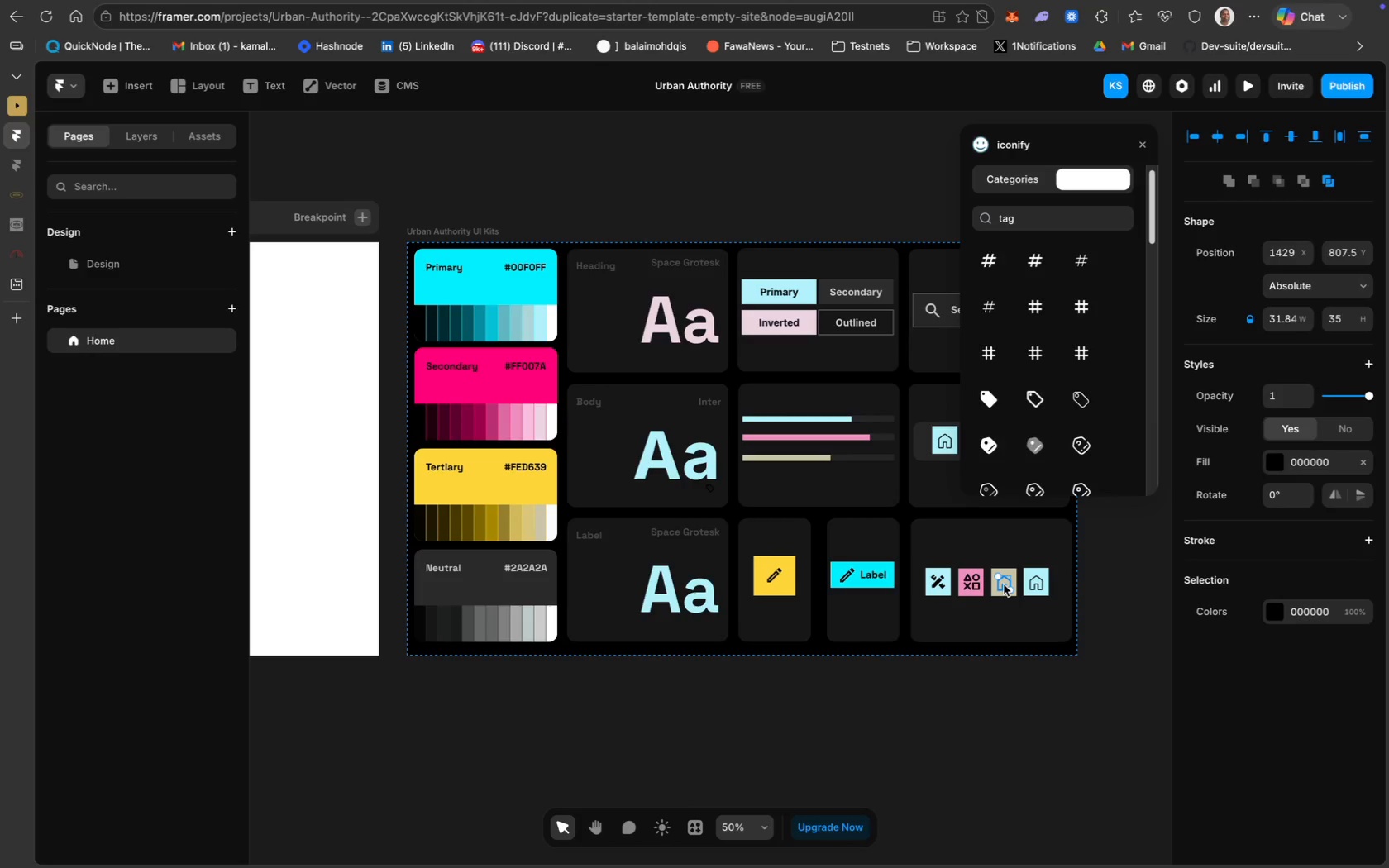 
key(Backspace)
 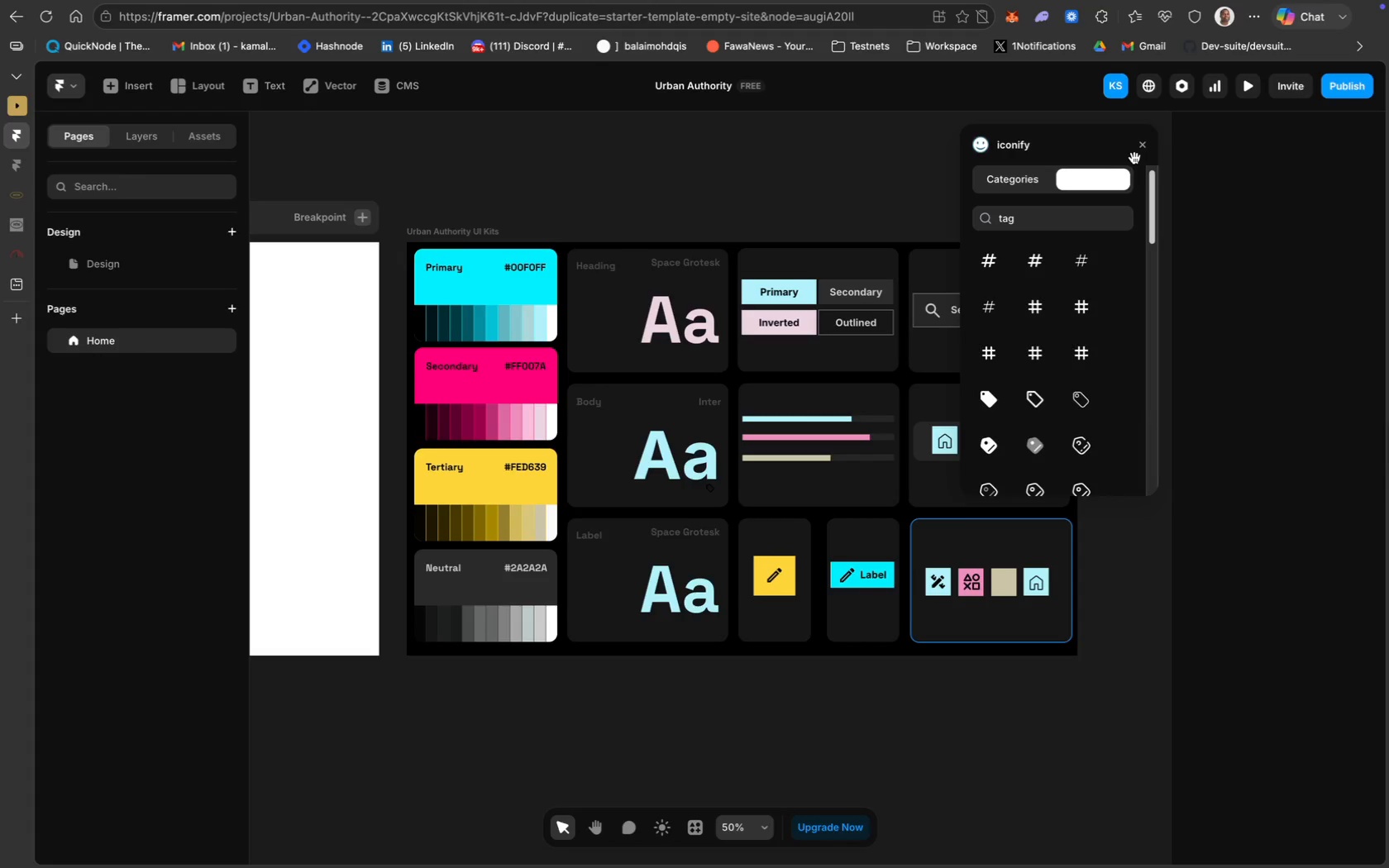 
left_click([1143, 147])
 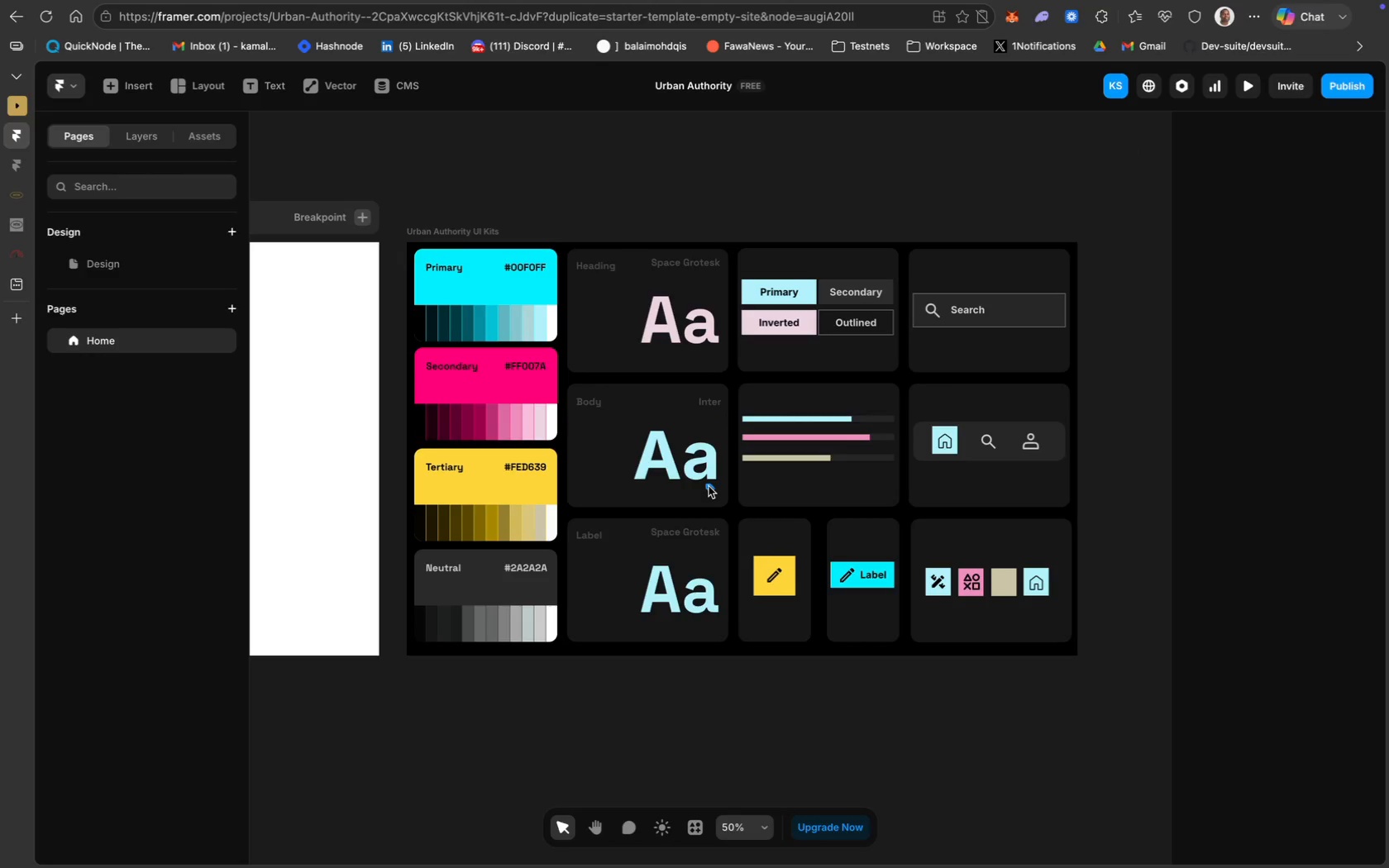 
left_click_drag(start_coordinate=[709, 488], to_coordinate=[1001, 585])
 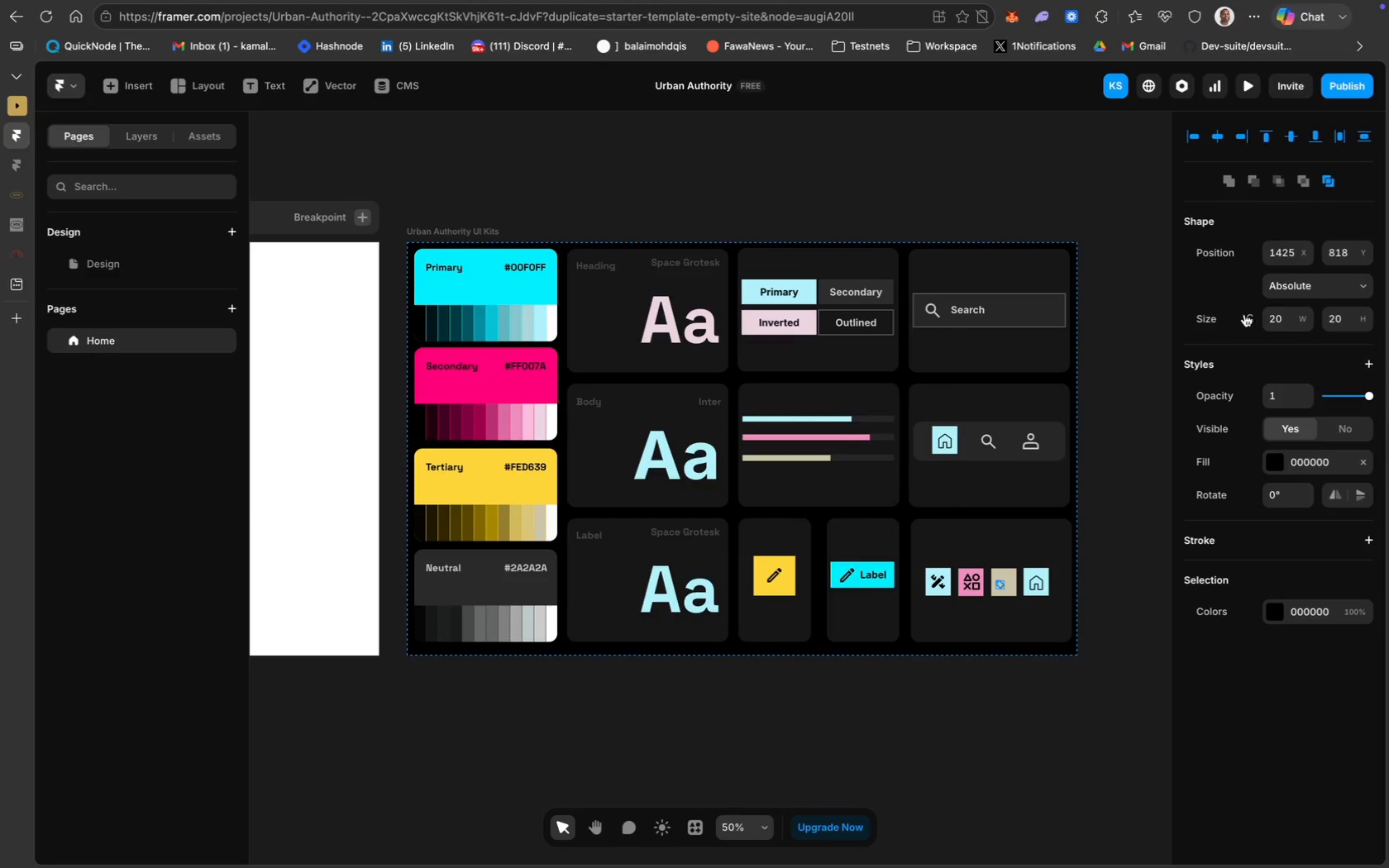 
left_click([1251, 317])
 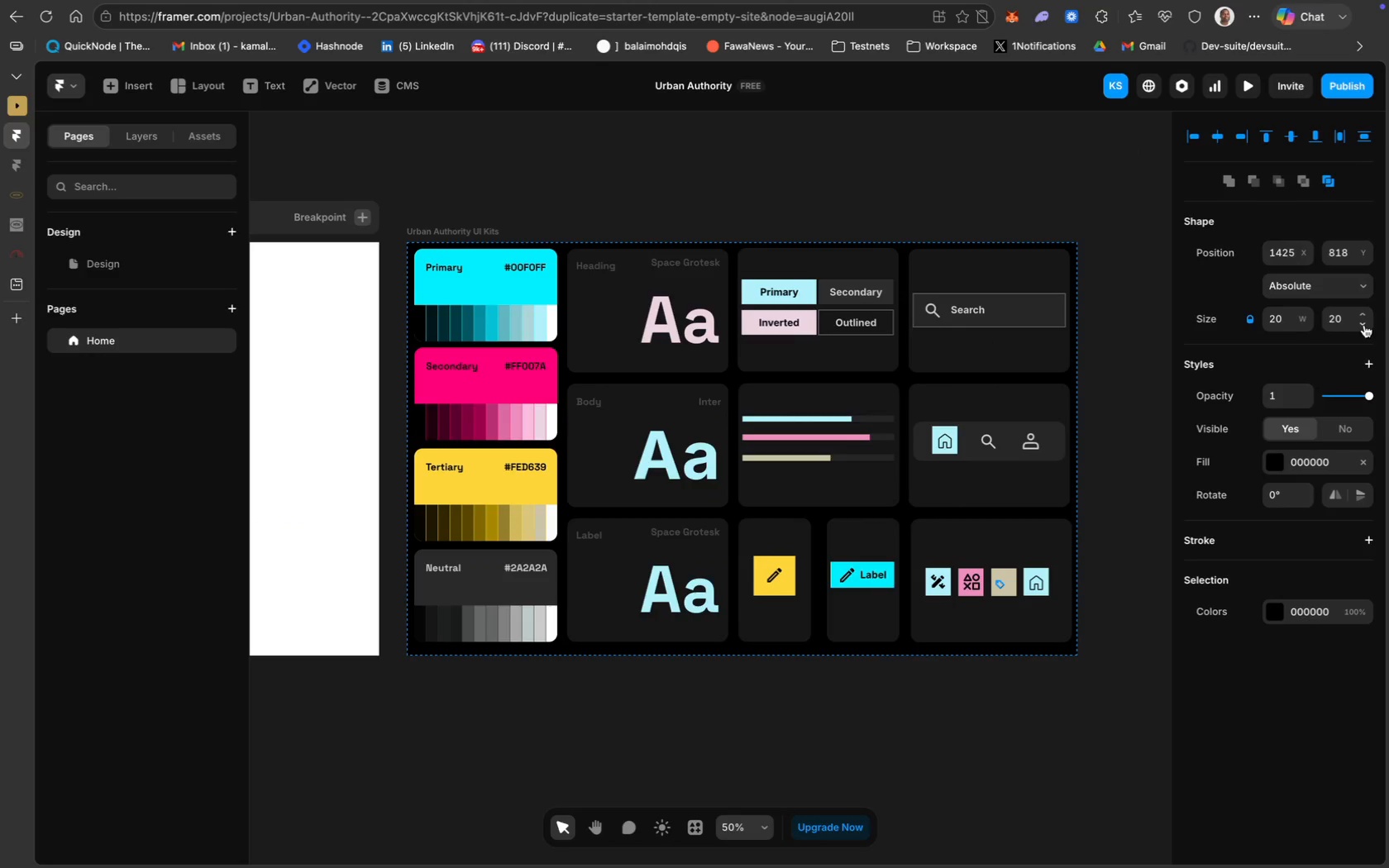 
left_click([1344, 320])
 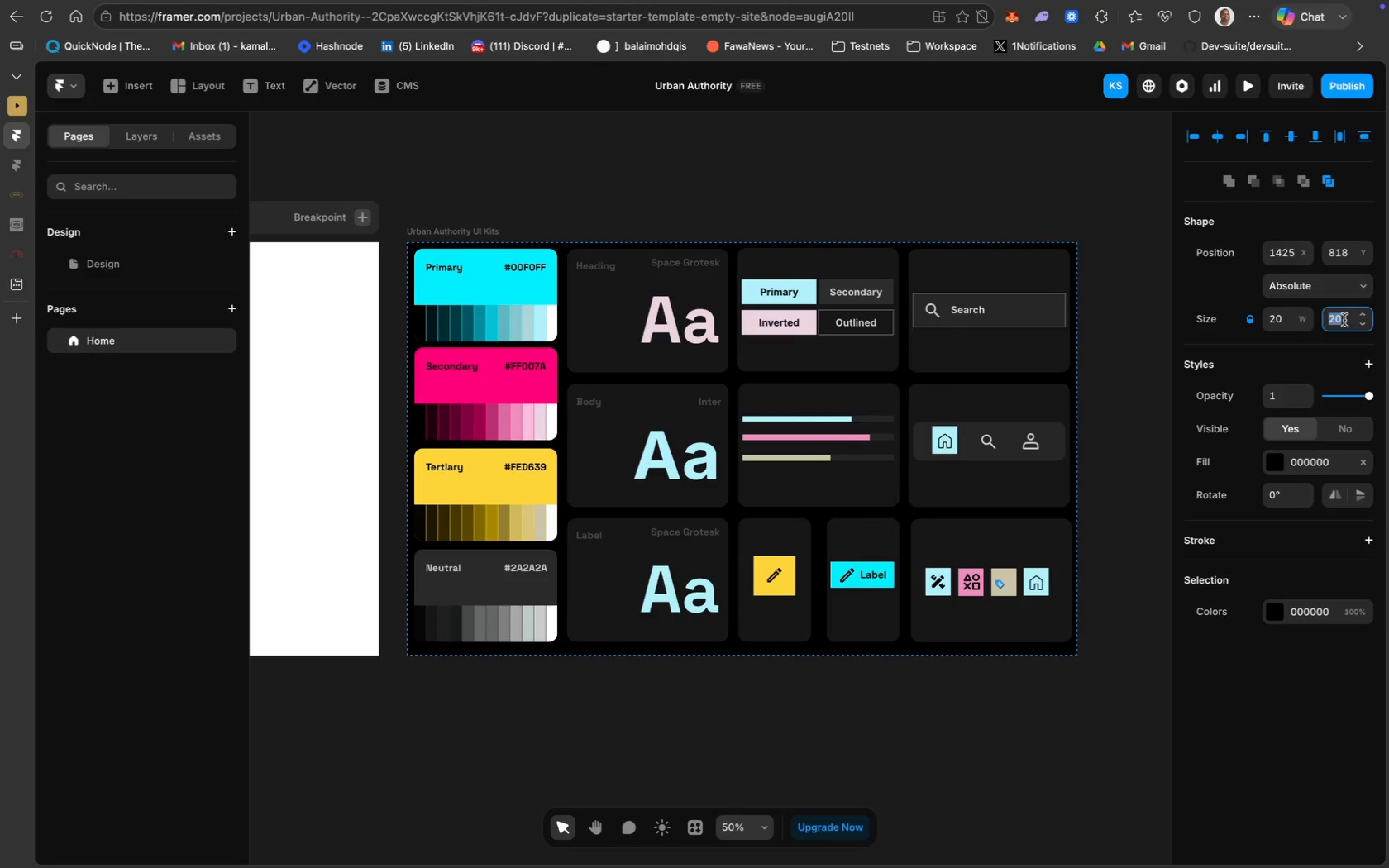 
type(30)
 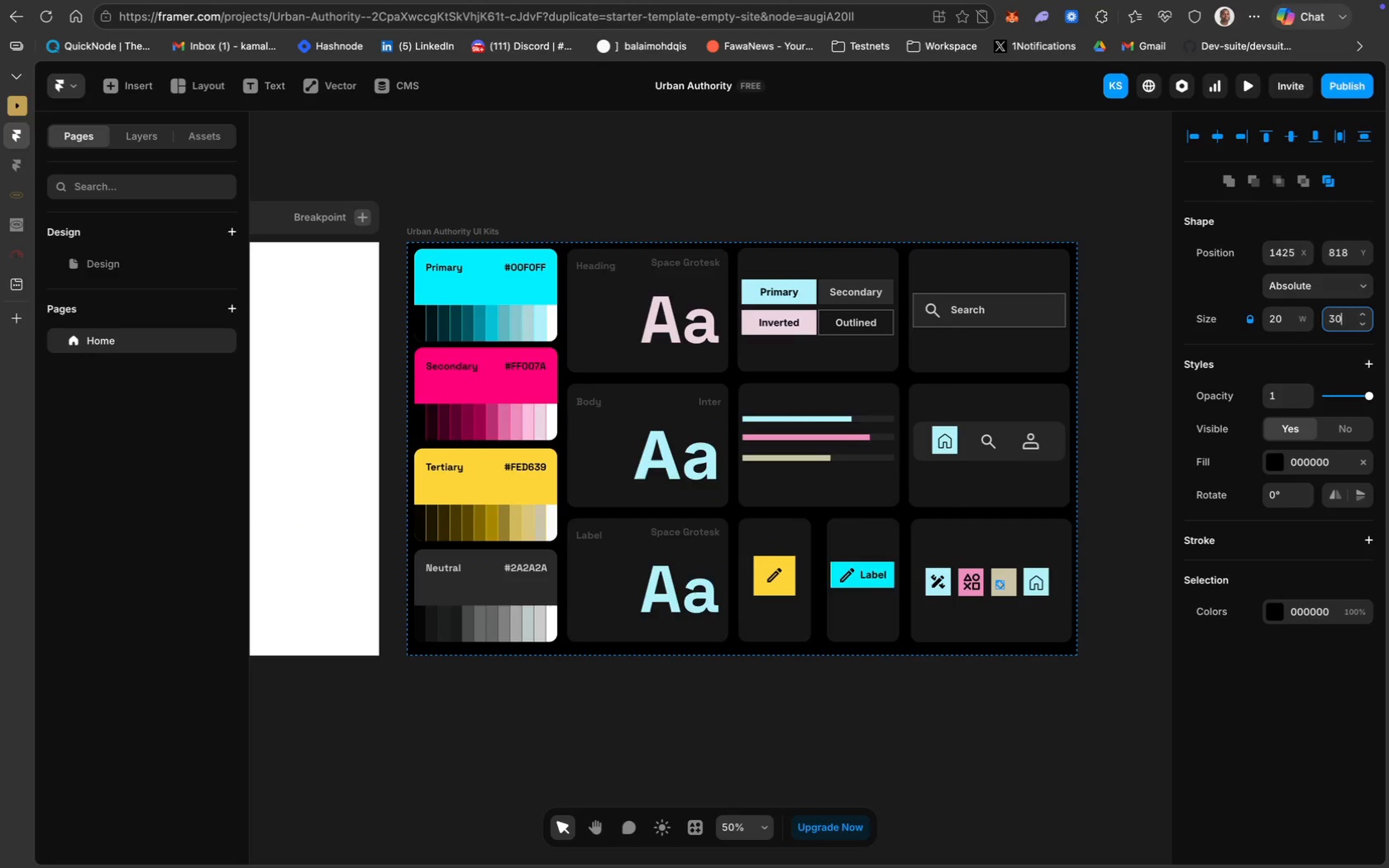 
key(Enter)
 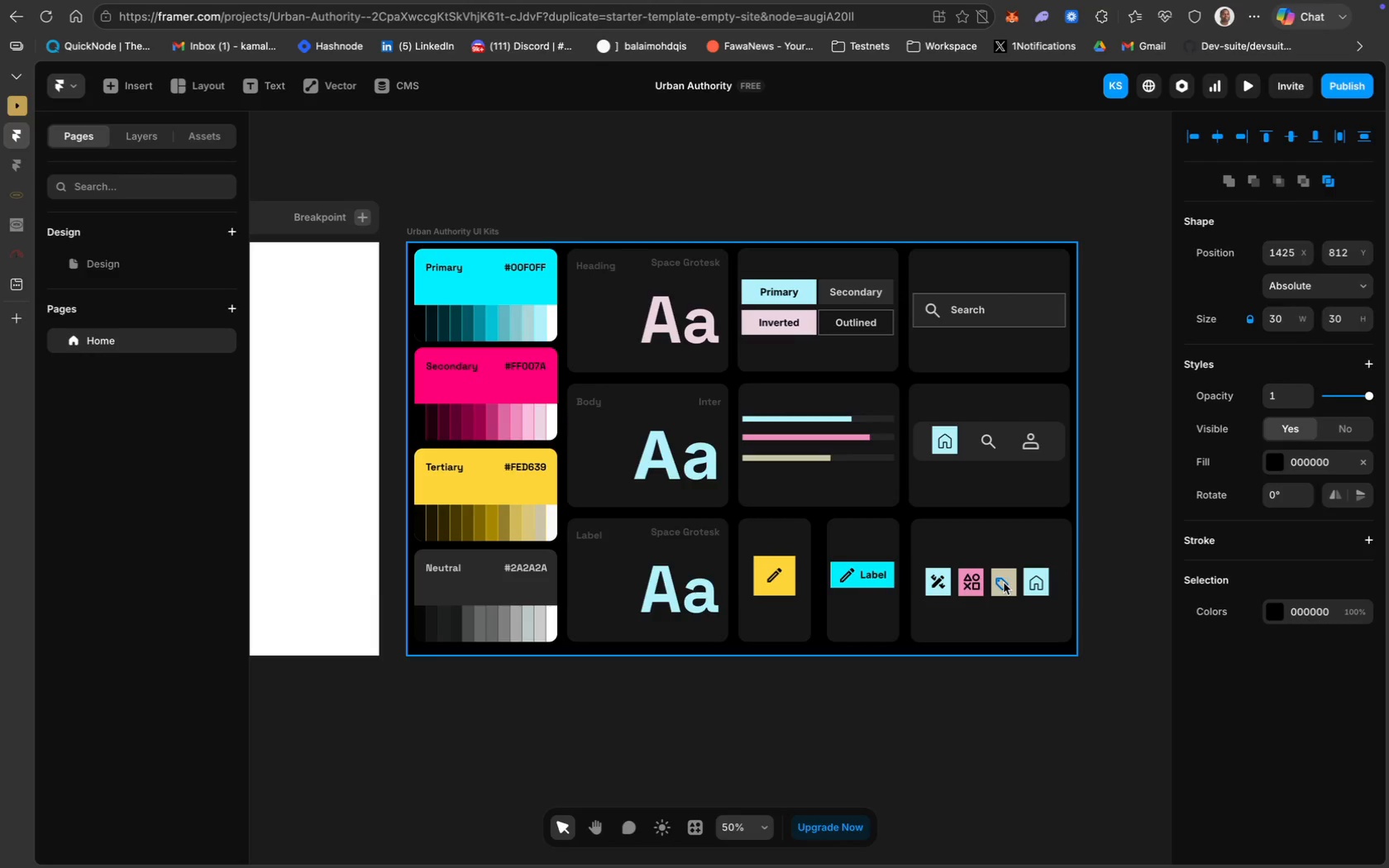 
key(ArrowRight)
 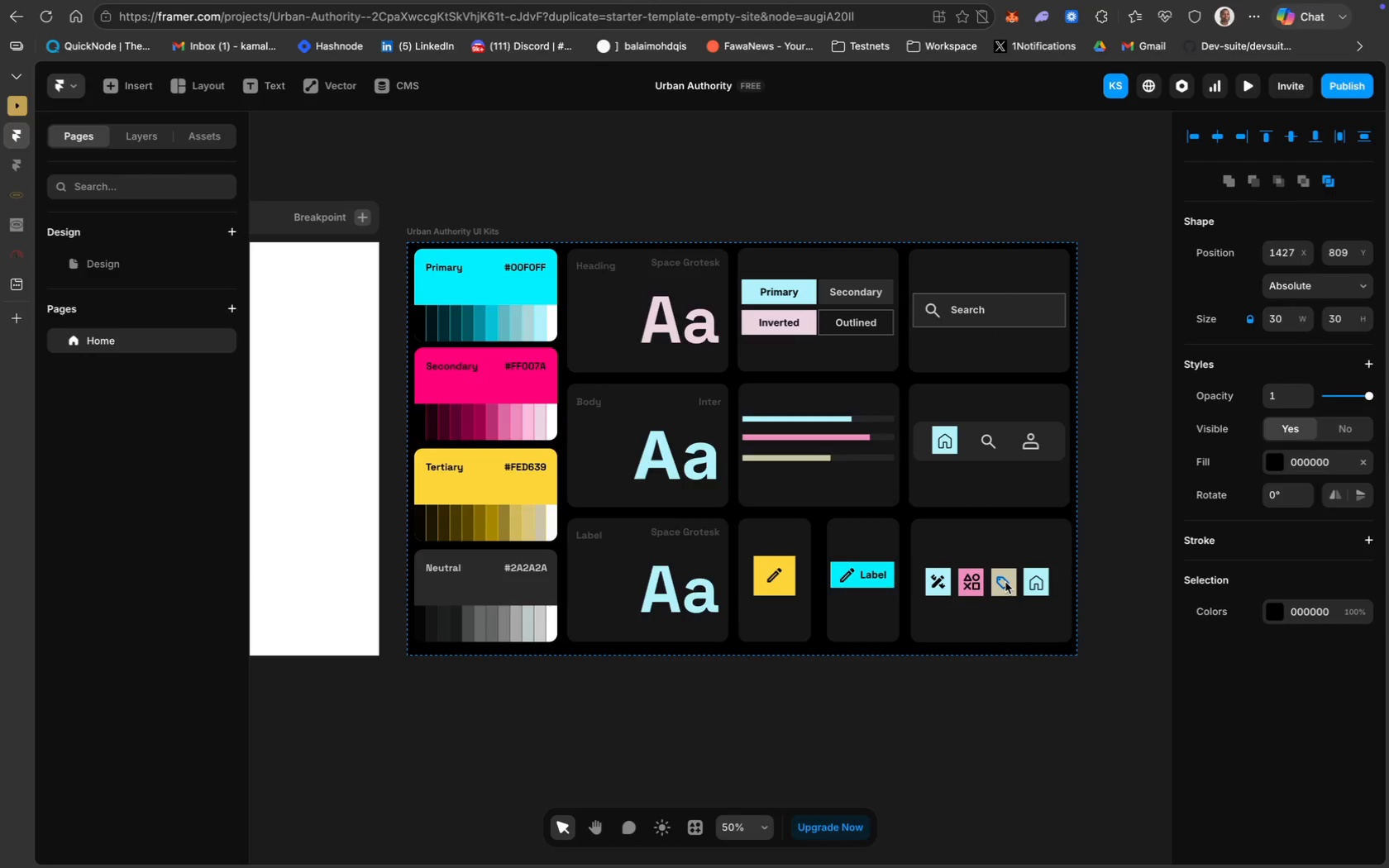 
key(ArrowRight)
 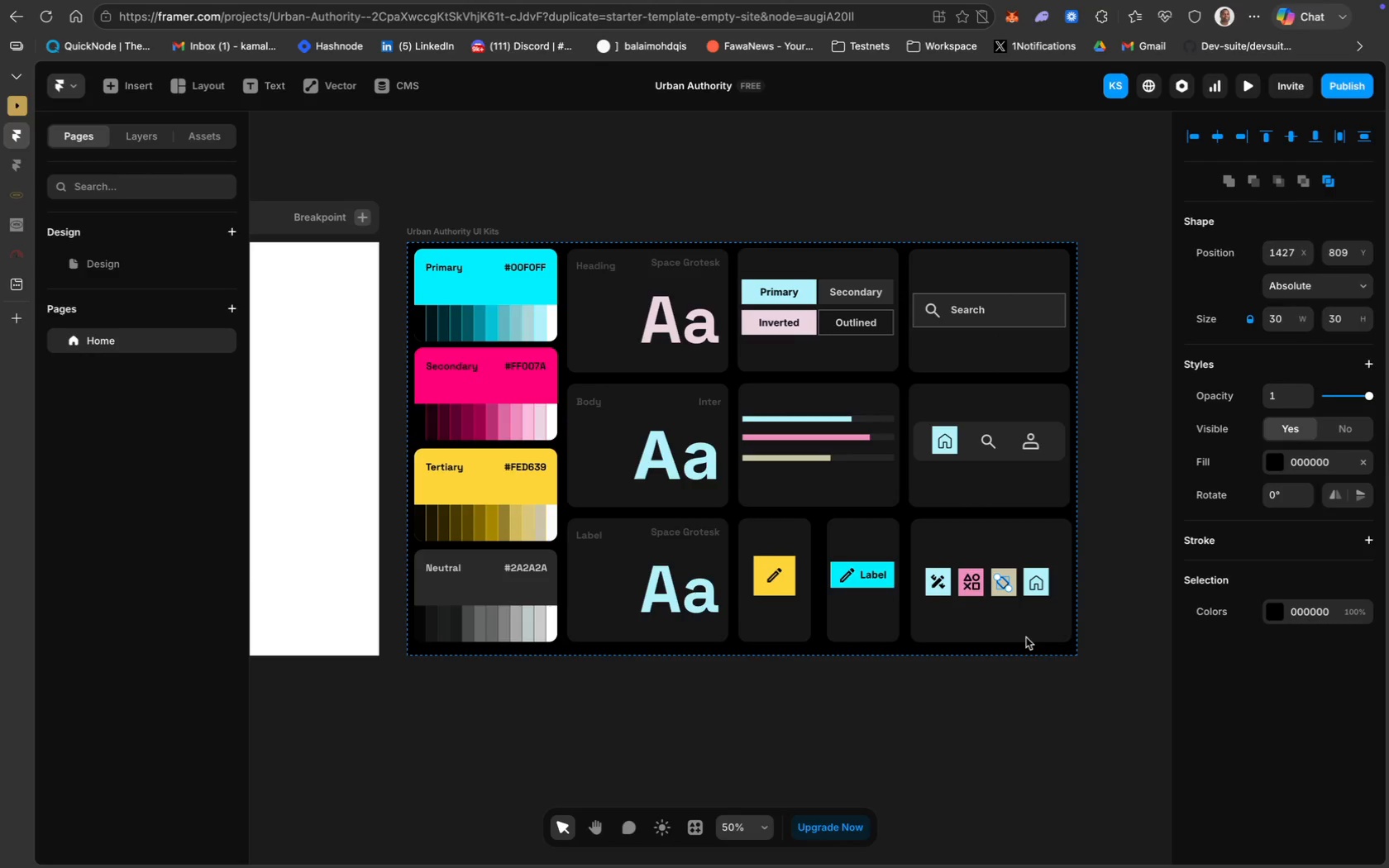 
key(ArrowDown)
 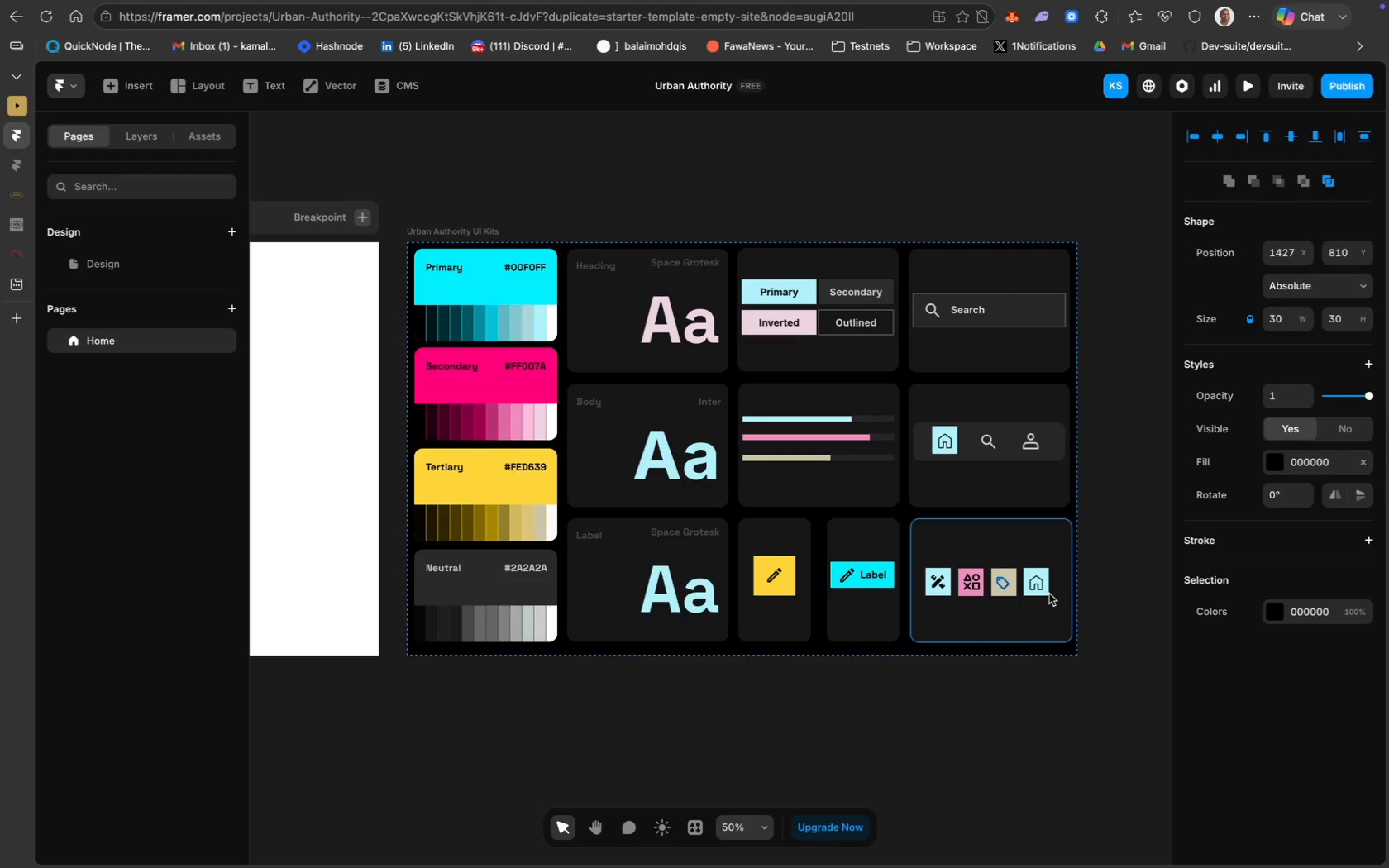 
key(ArrowDown)
 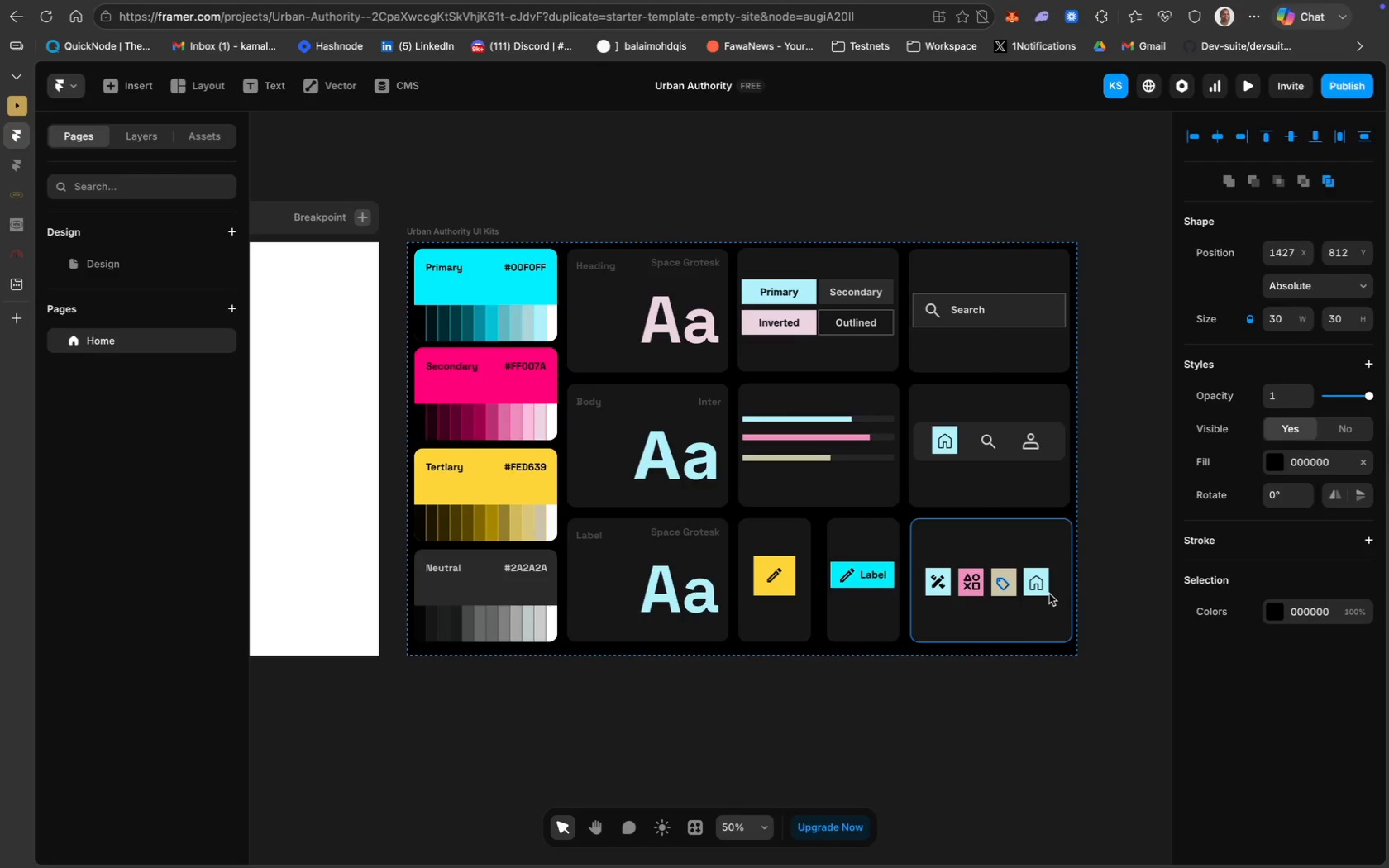 
key(ArrowDown)
 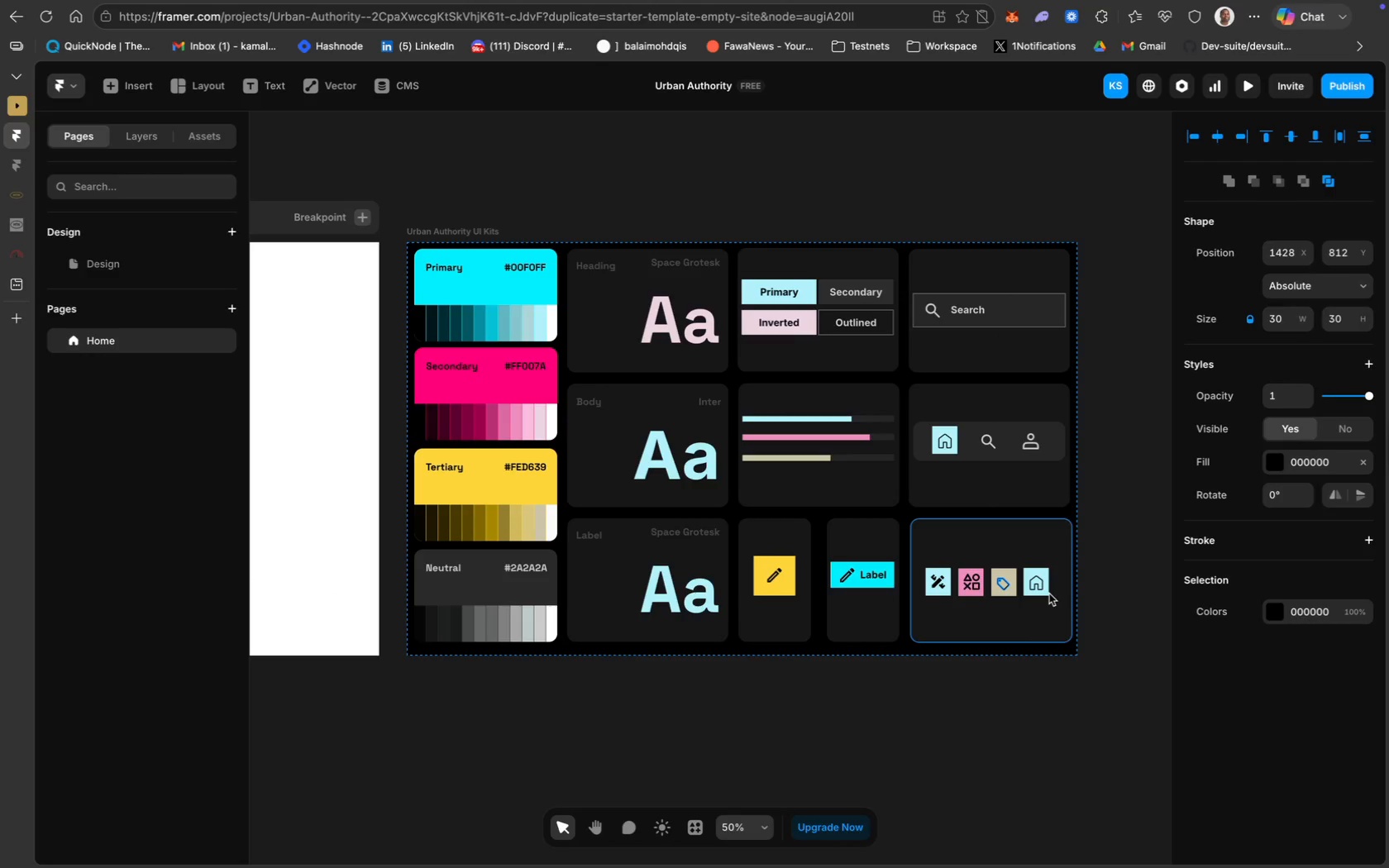 
key(ArrowRight)
 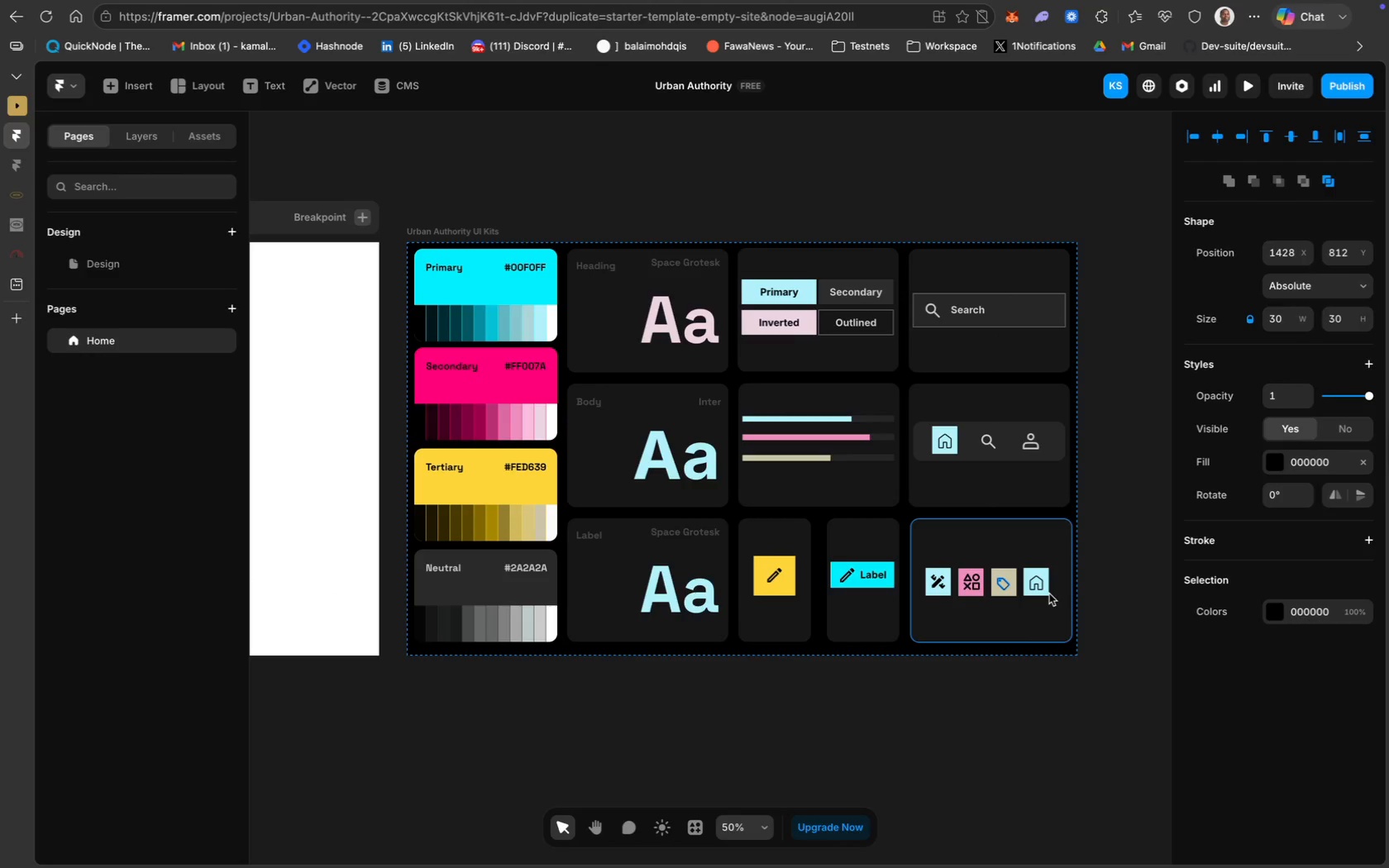 
key(ArrowRight)
 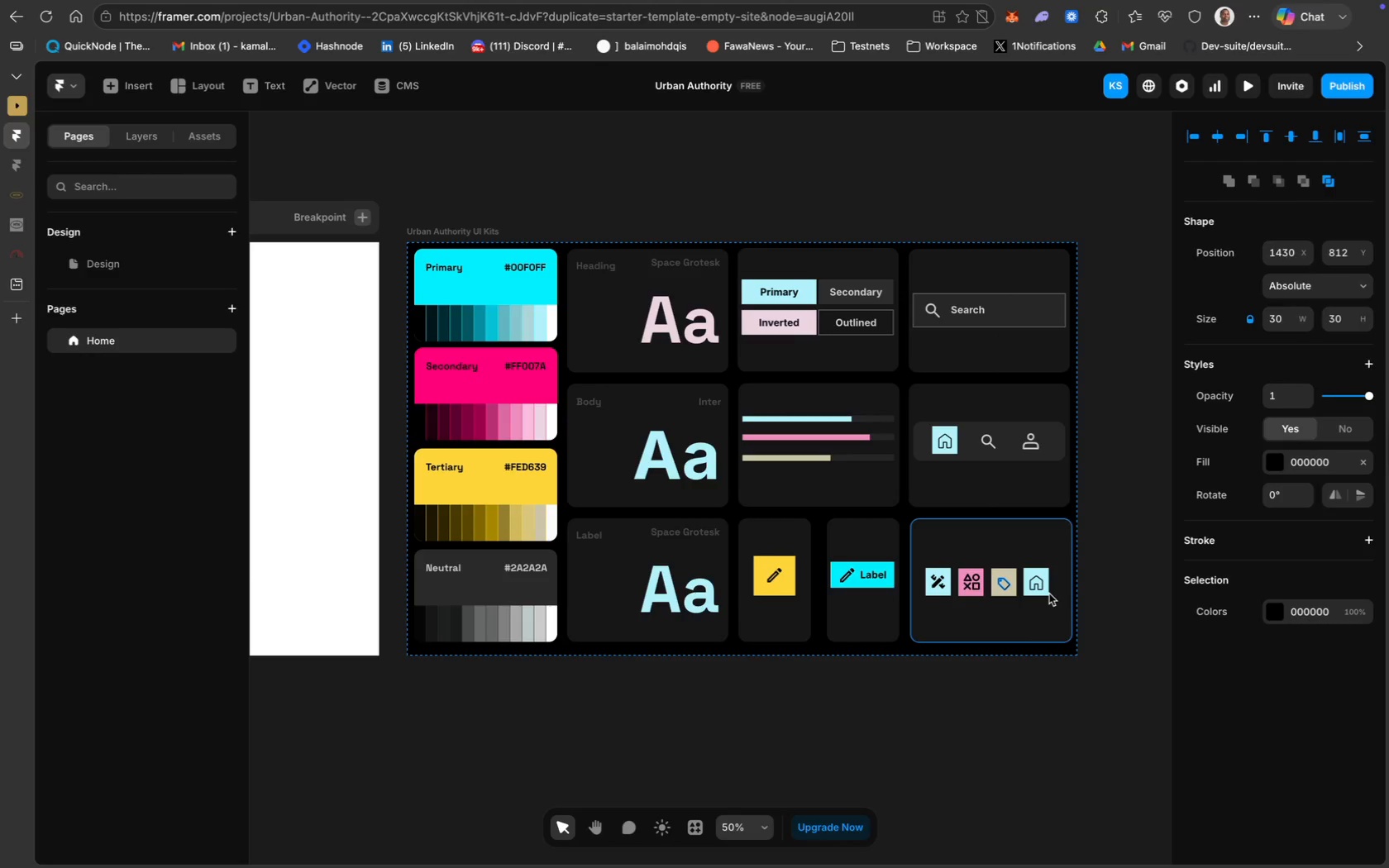 
key(ArrowRight)
 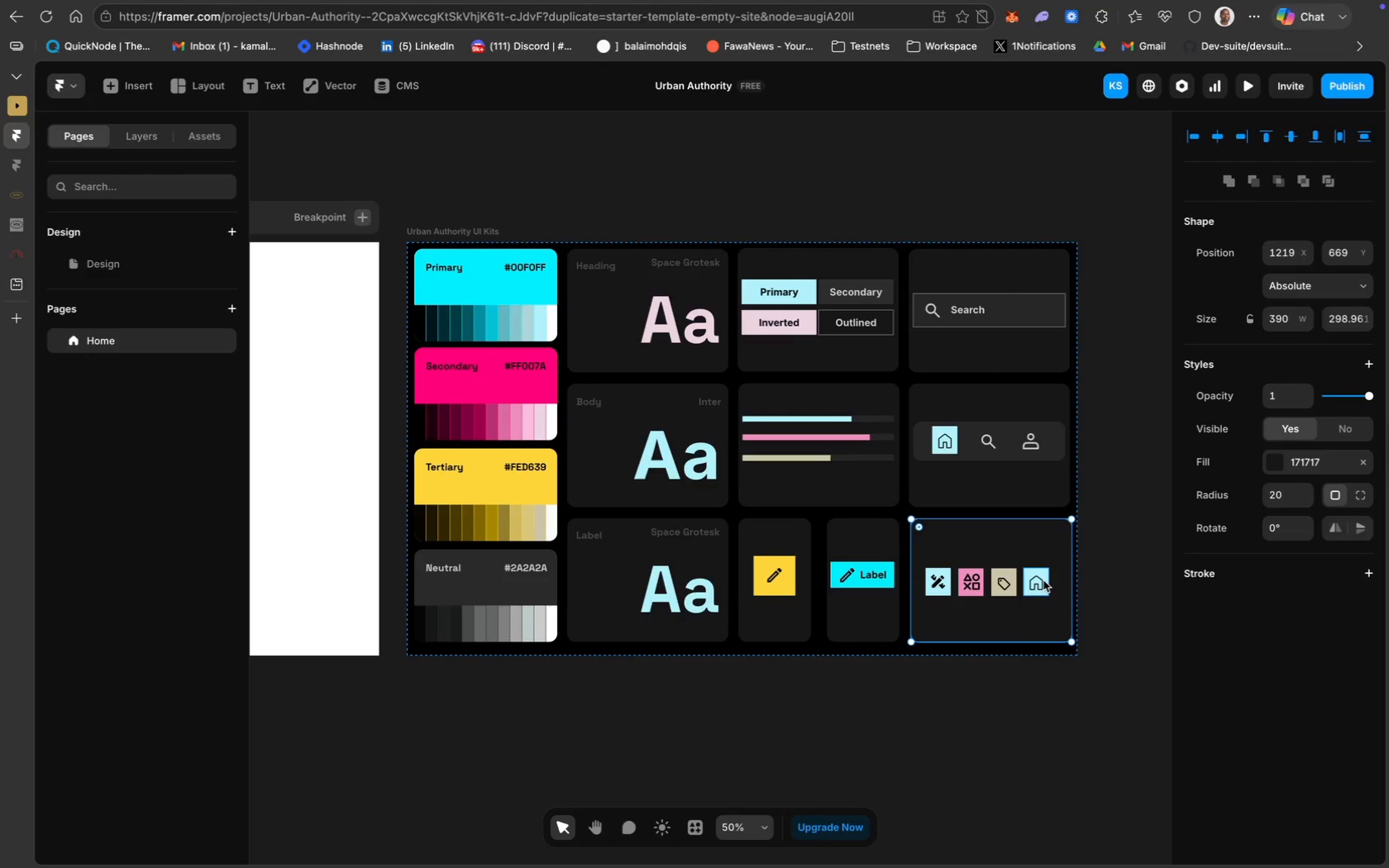 
left_click([1032, 584])
 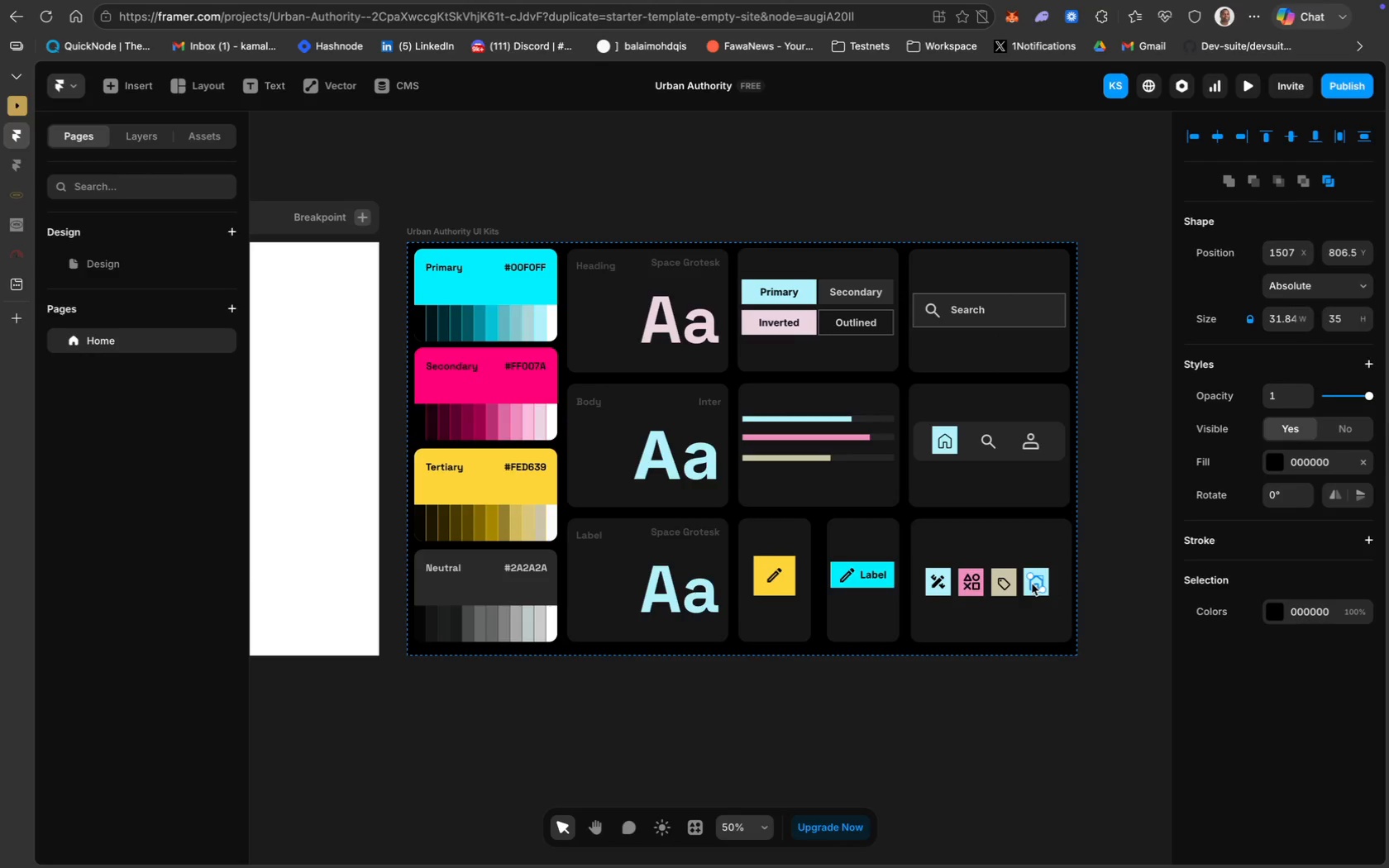 
key(Backslash)
 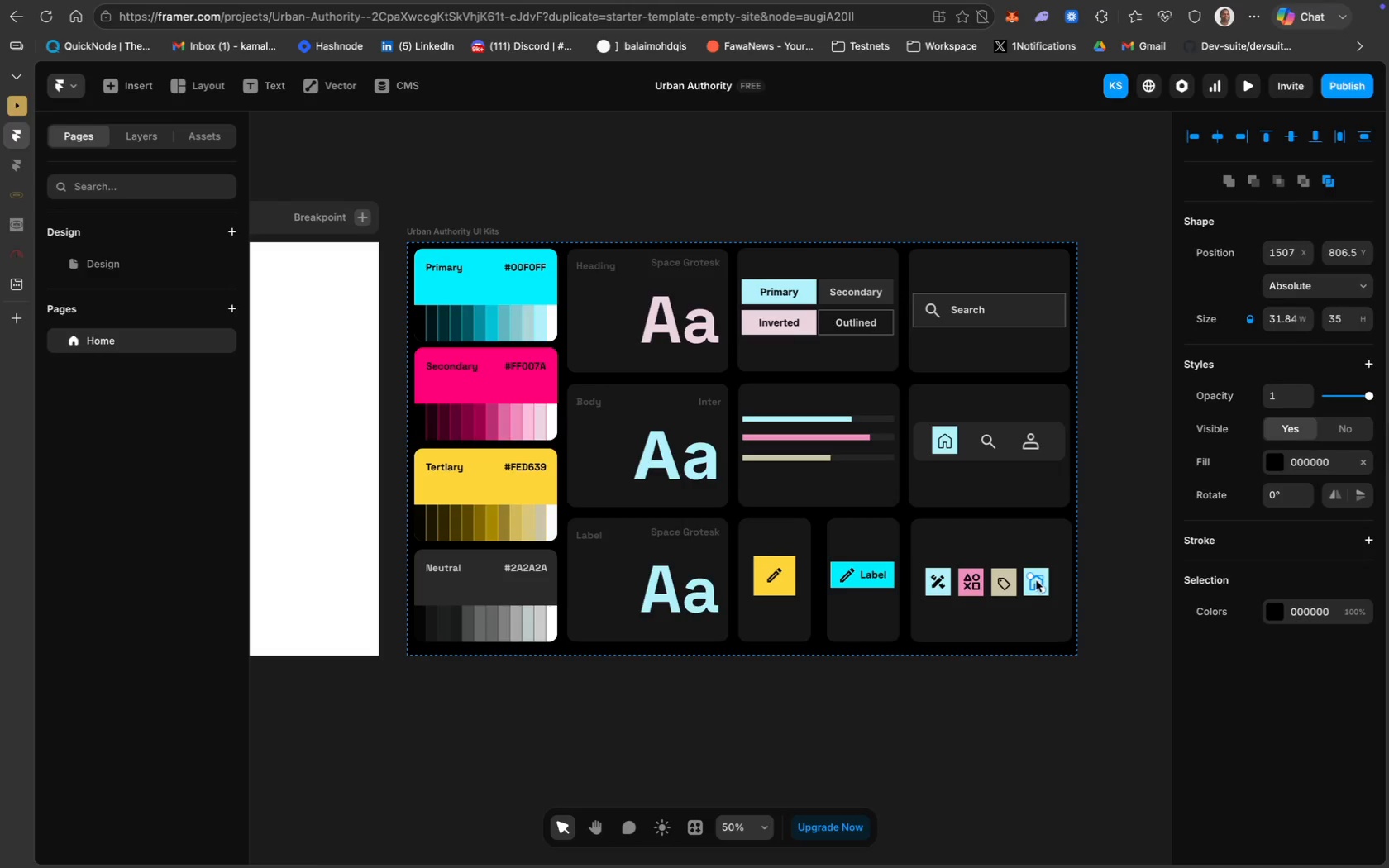 
key(Backslash)
 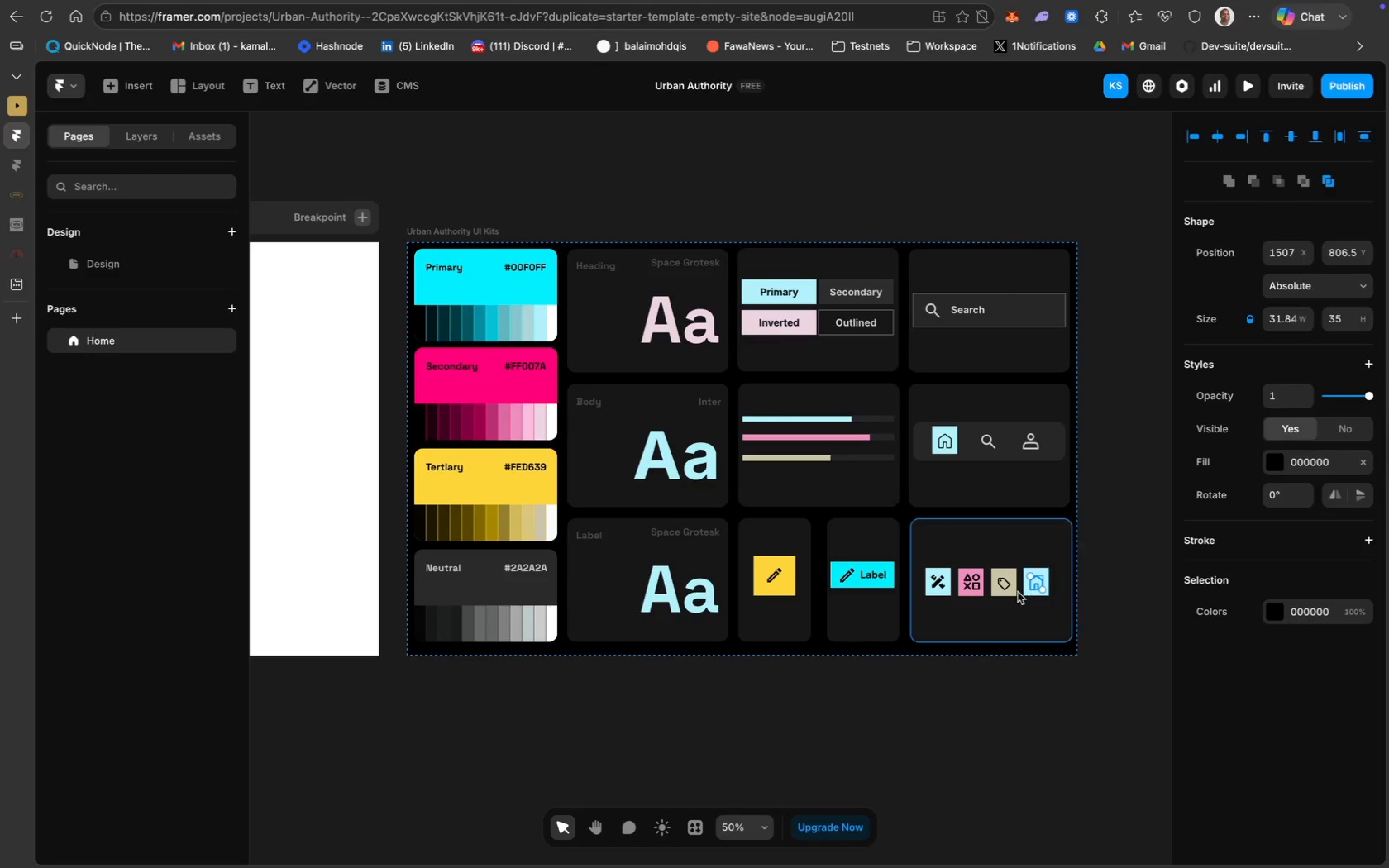 
left_click([1011, 615])
 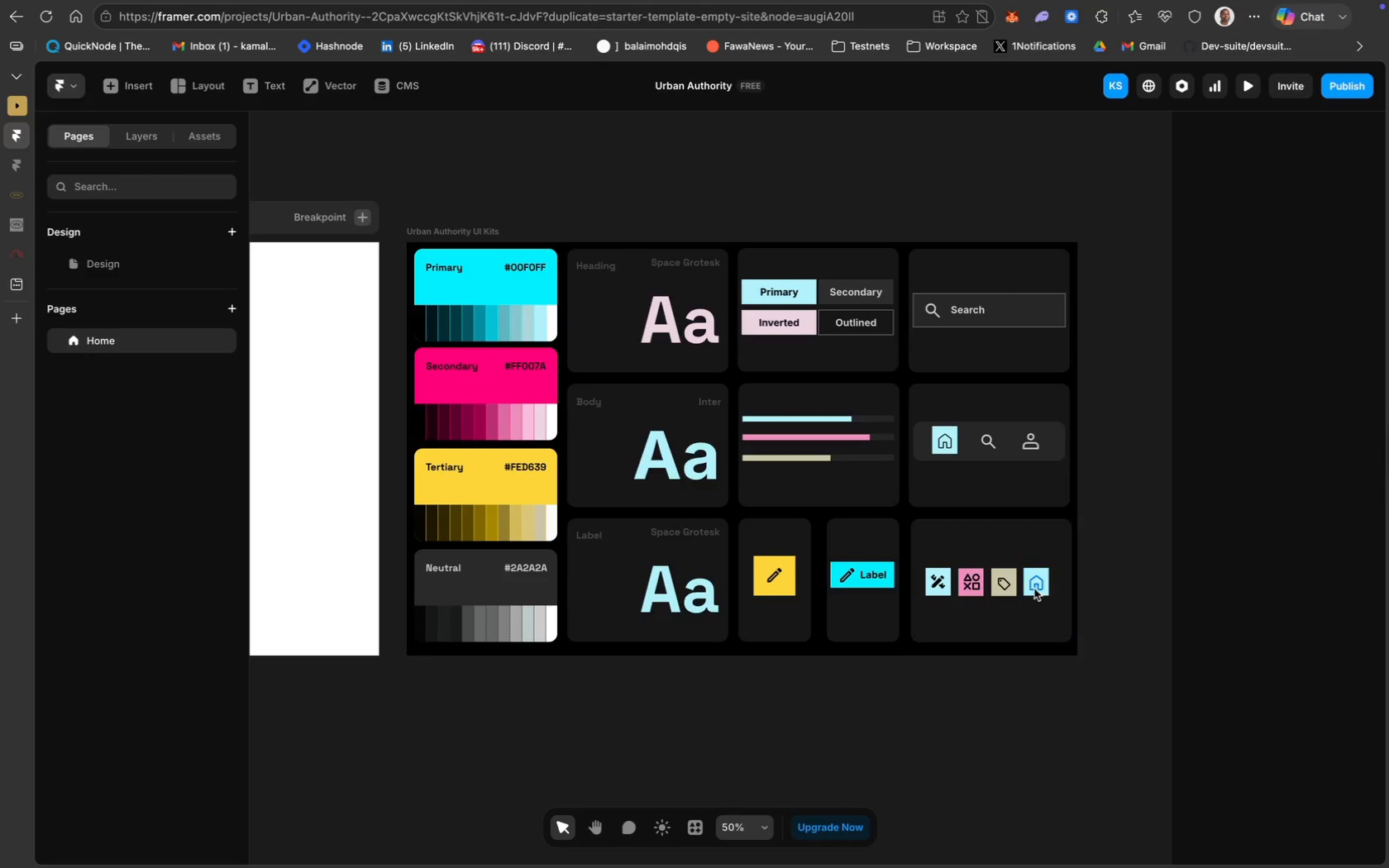 
left_click([1034, 579])
 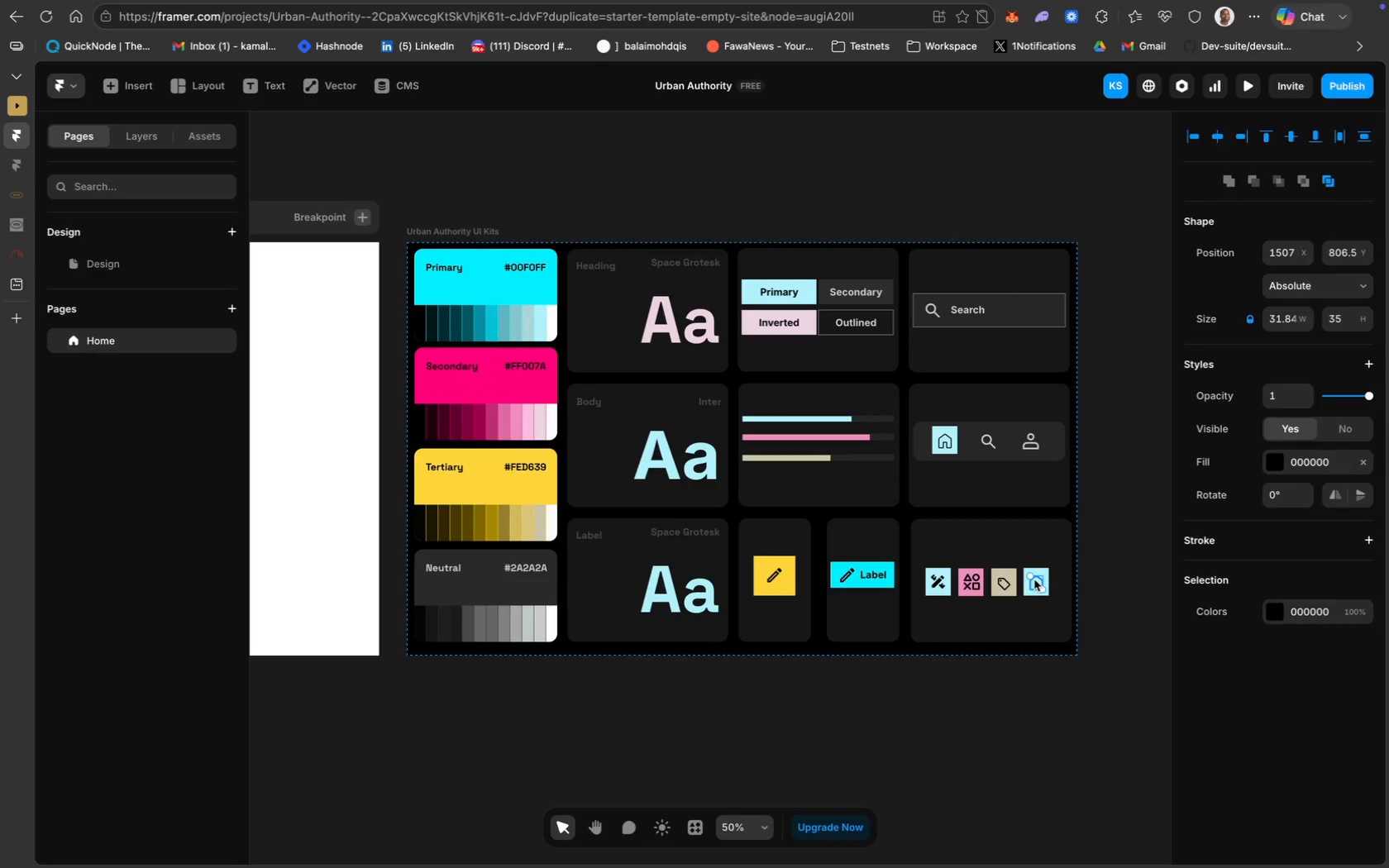 
key(Backspace)
 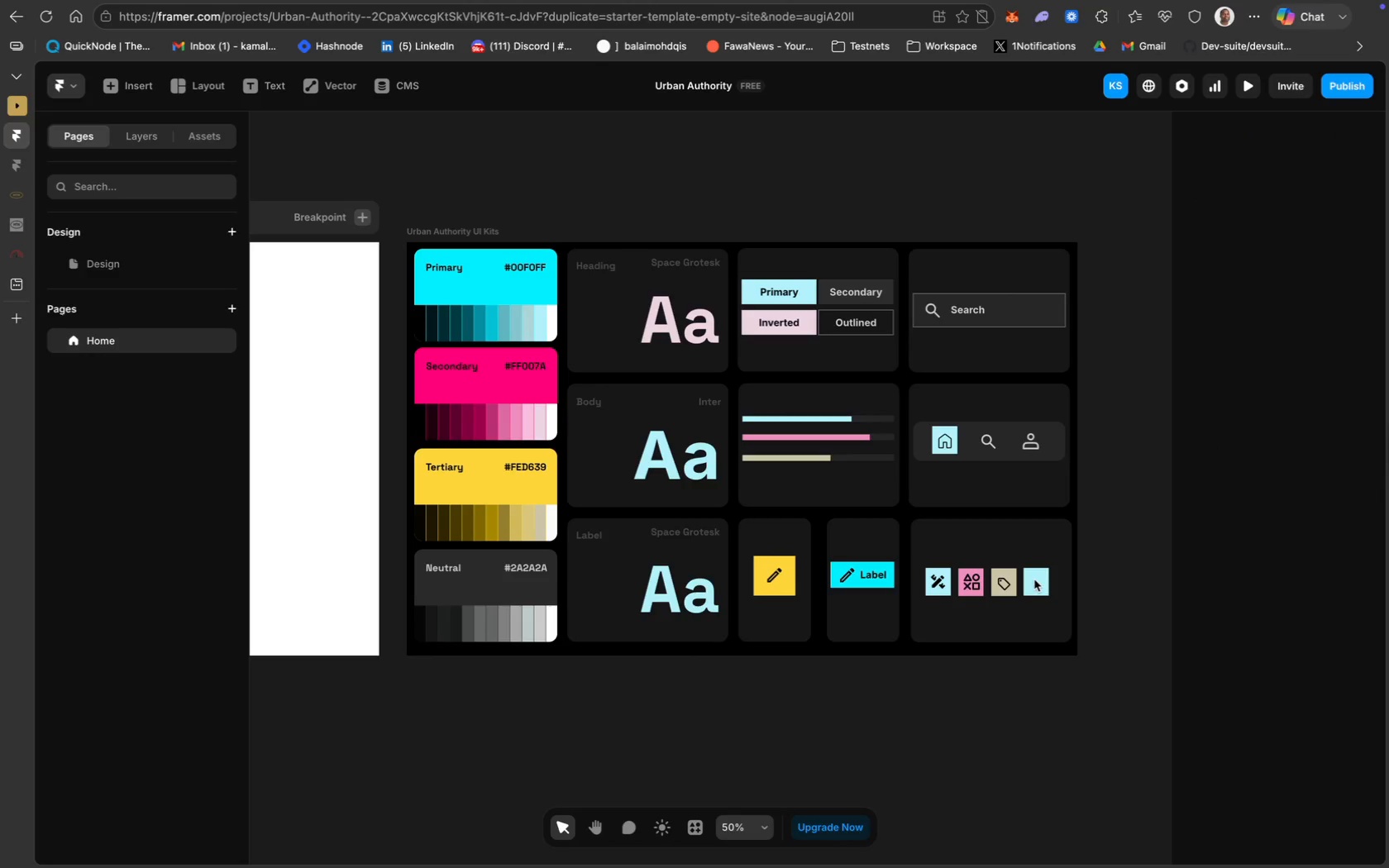 
key(Backslash)
 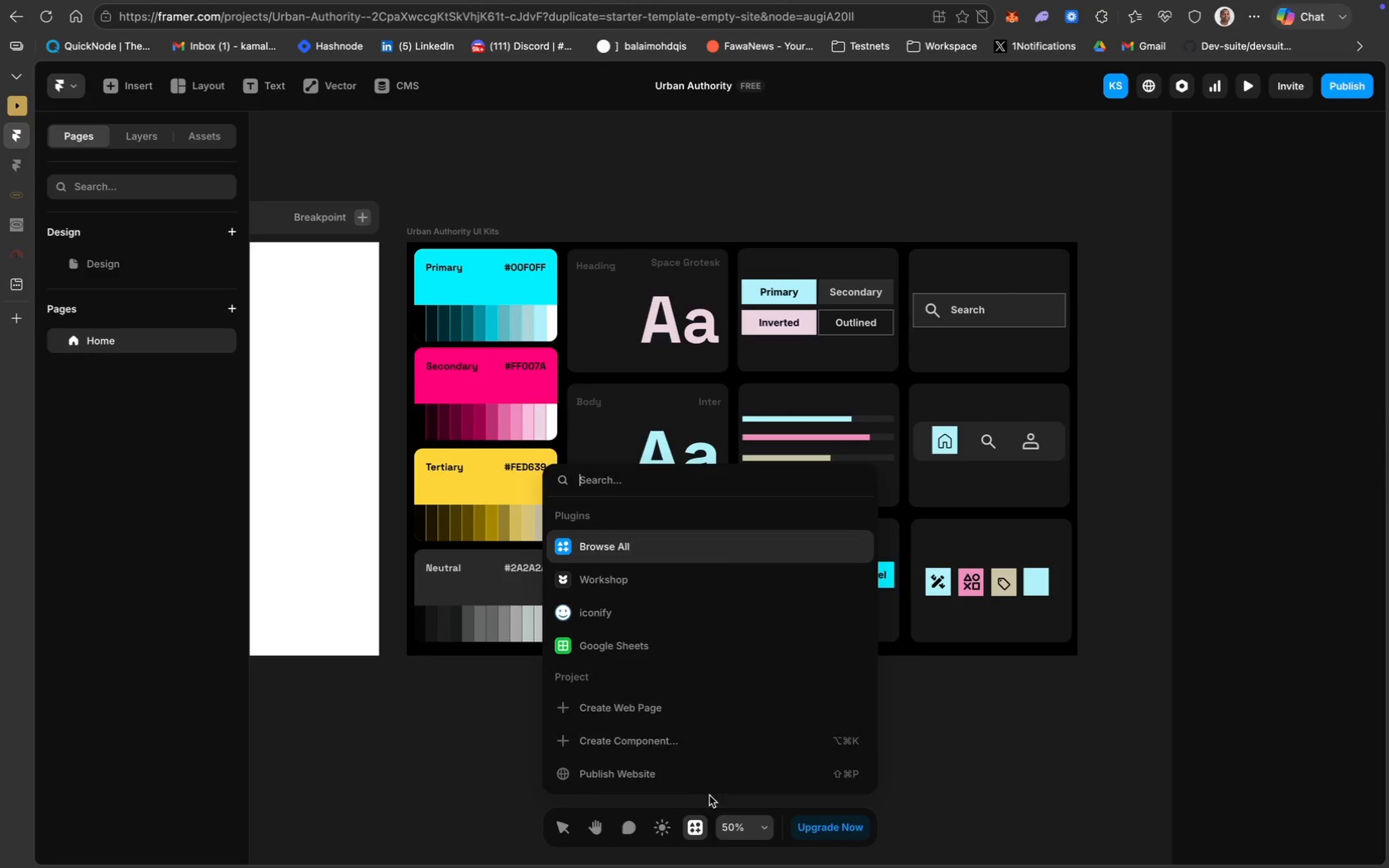 
left_click([648, 612])
 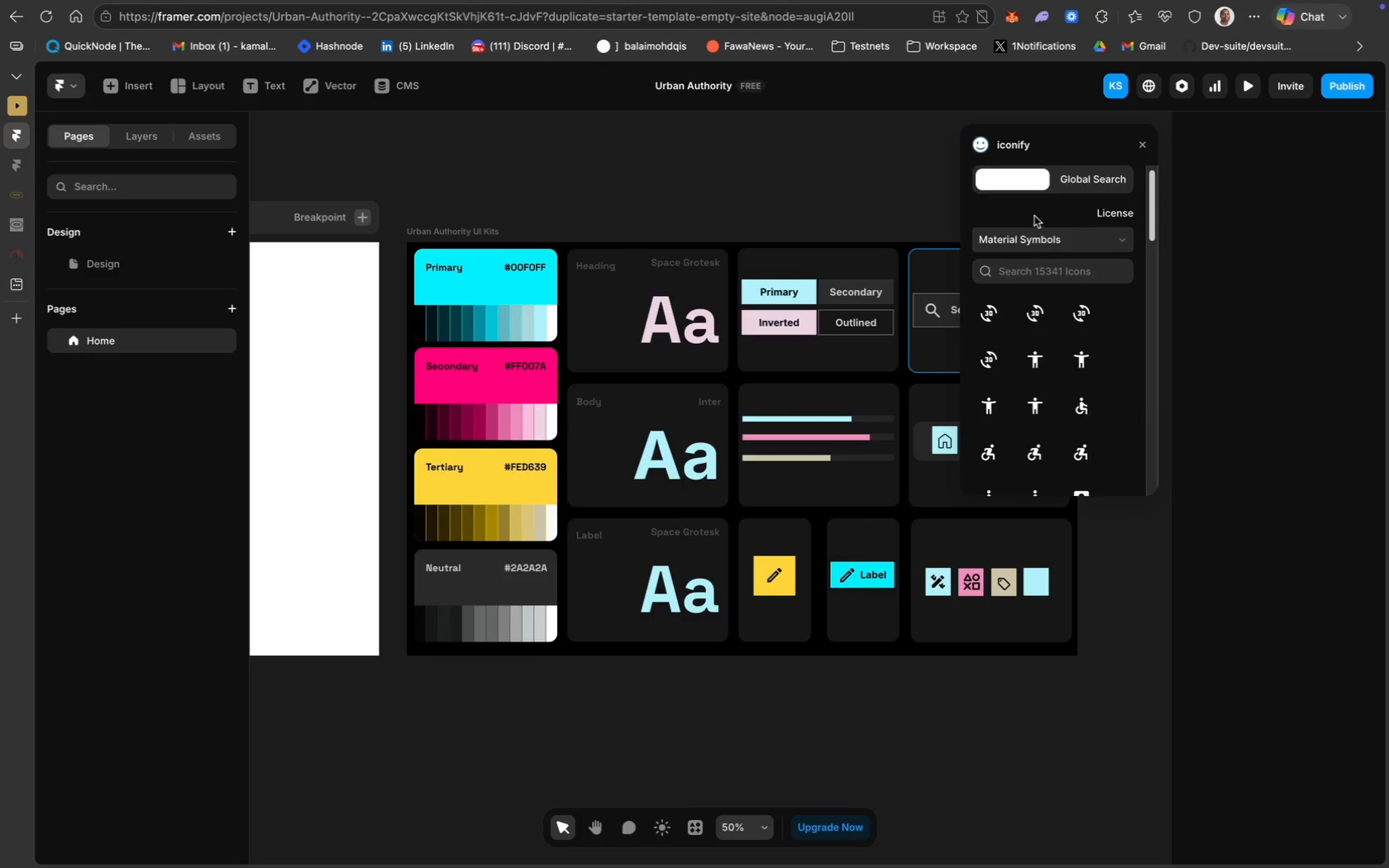 
left_click([1083, 172])
 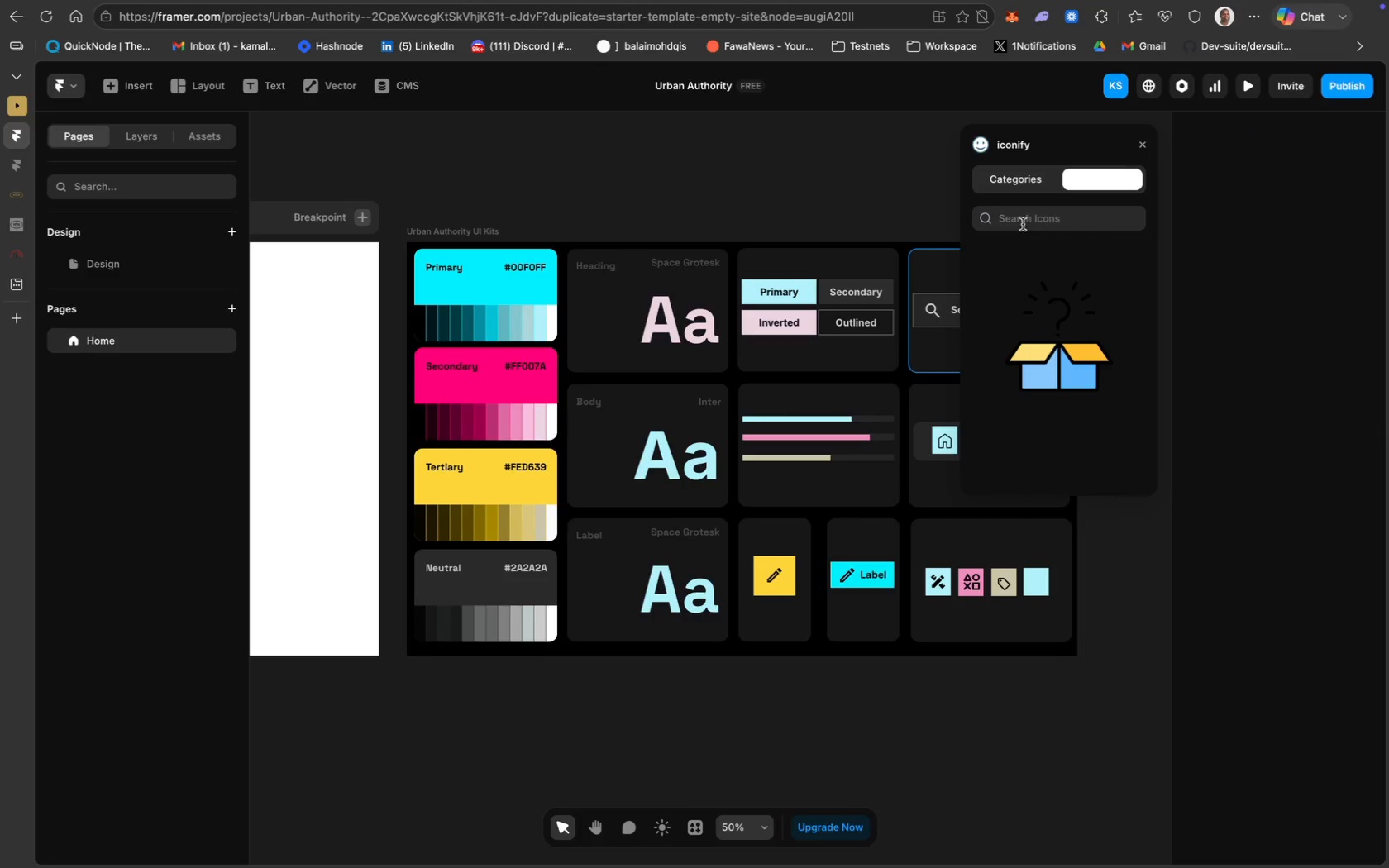 
type(delete)
 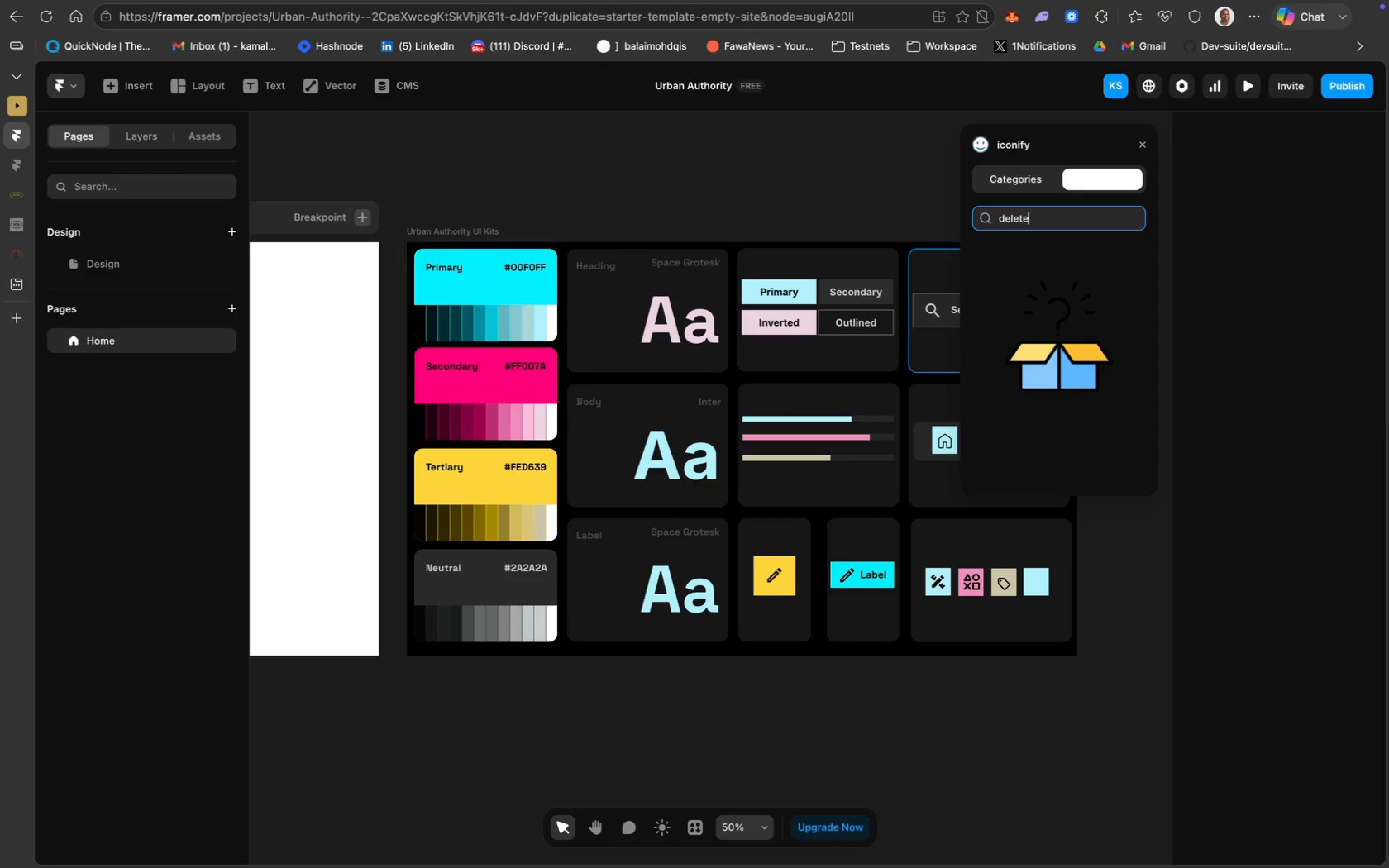 
key(Enter)
 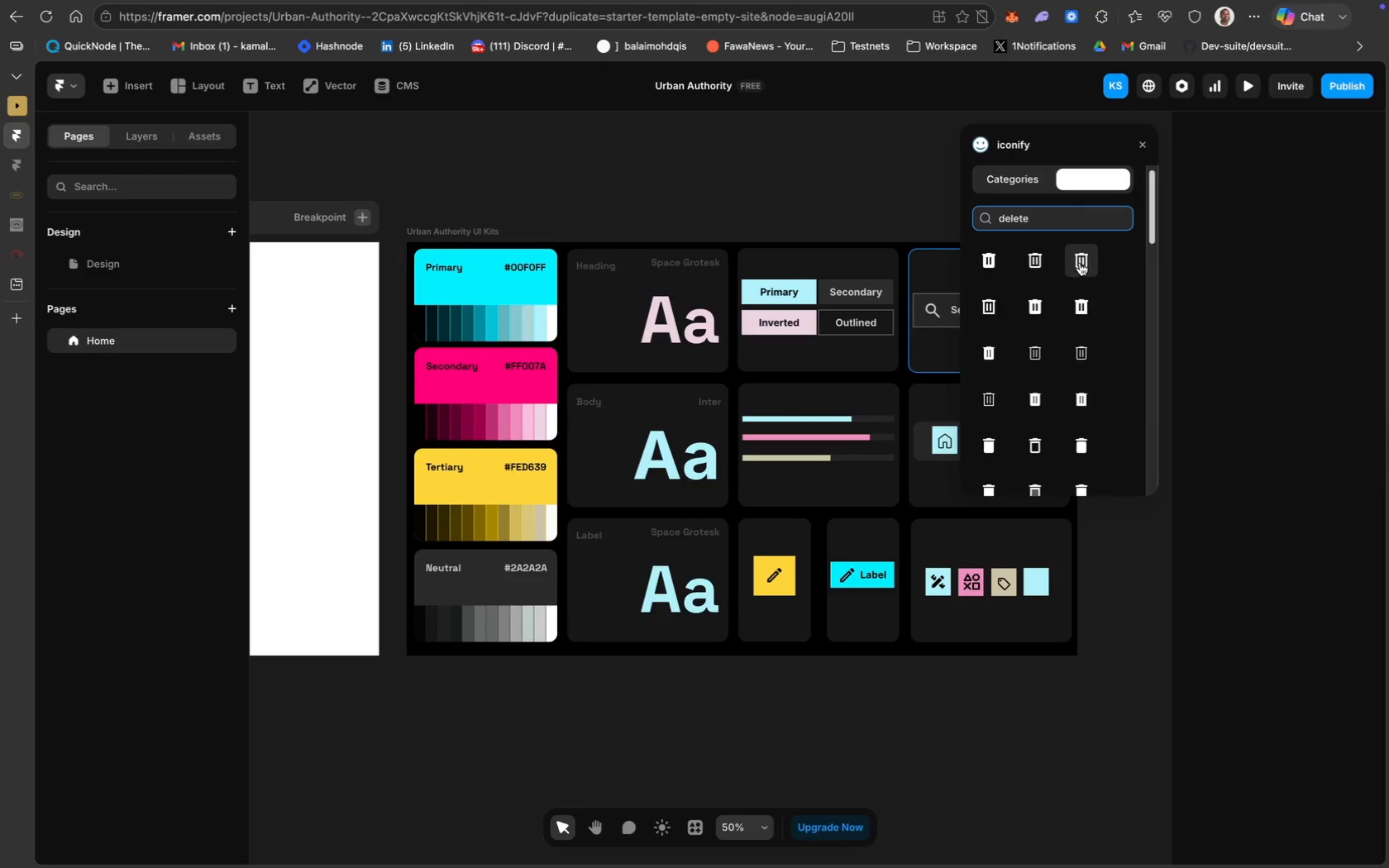 
wait(14.09)
 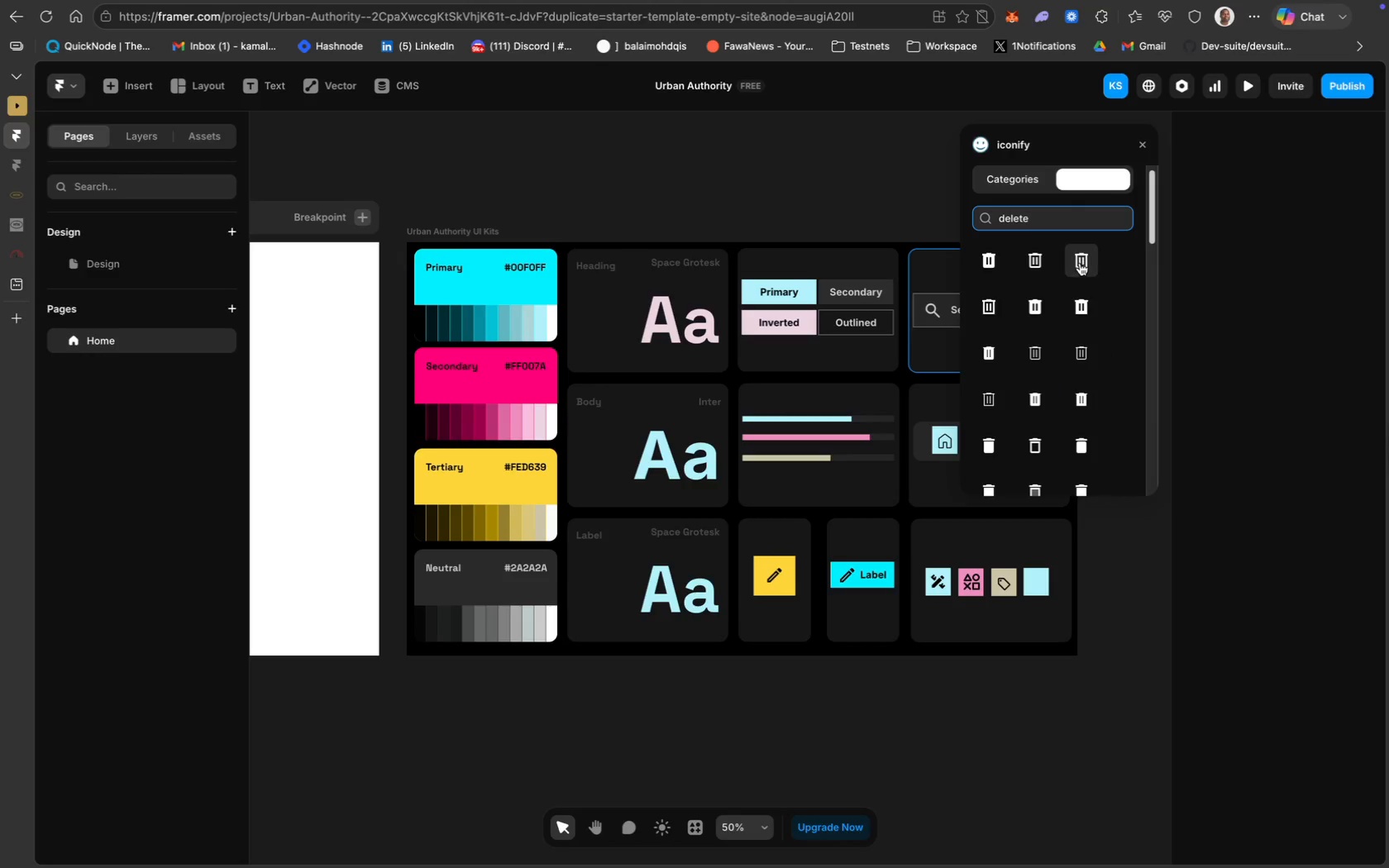 
left_click([1041, 261])
 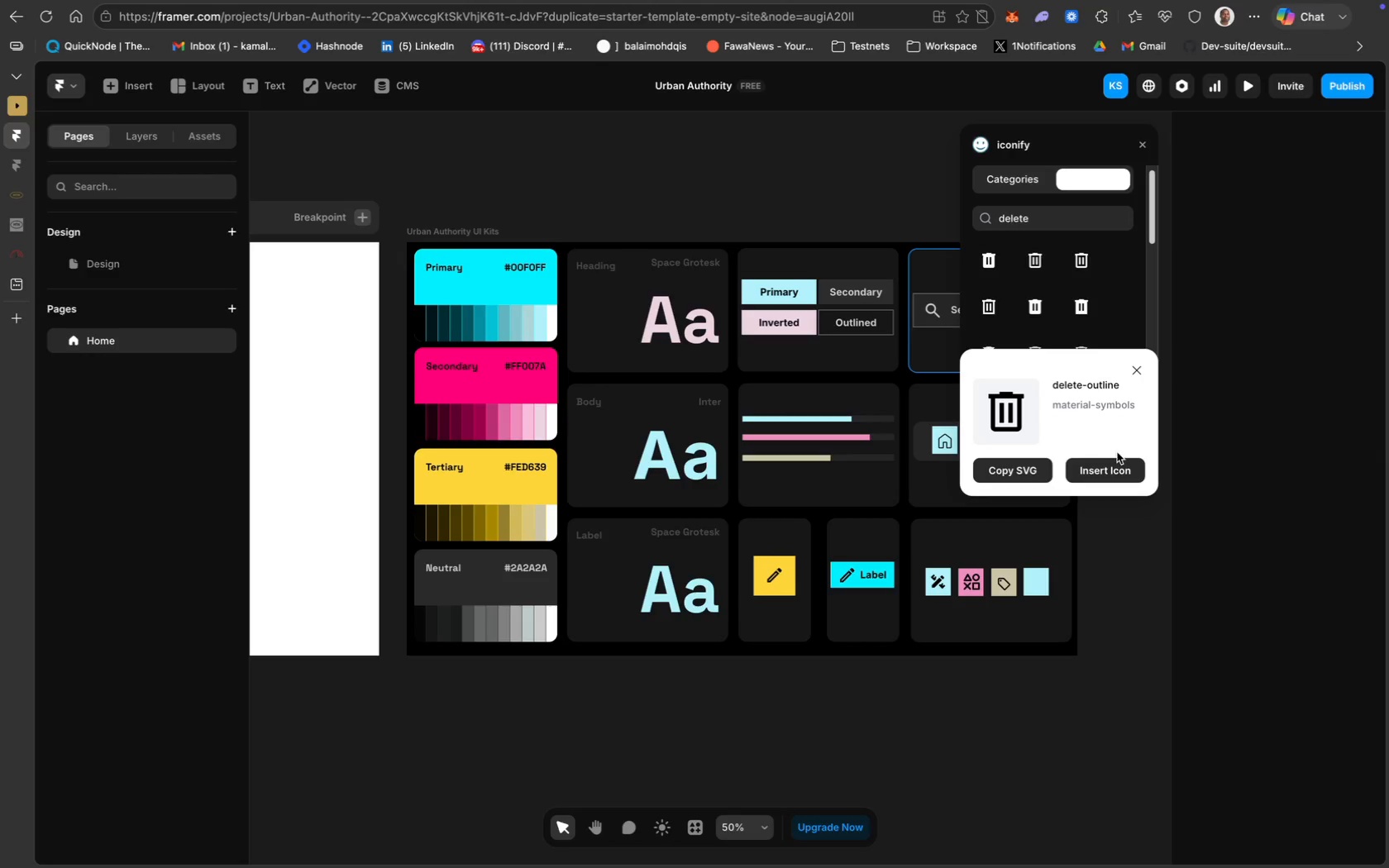 
left_click([1122, 462])
 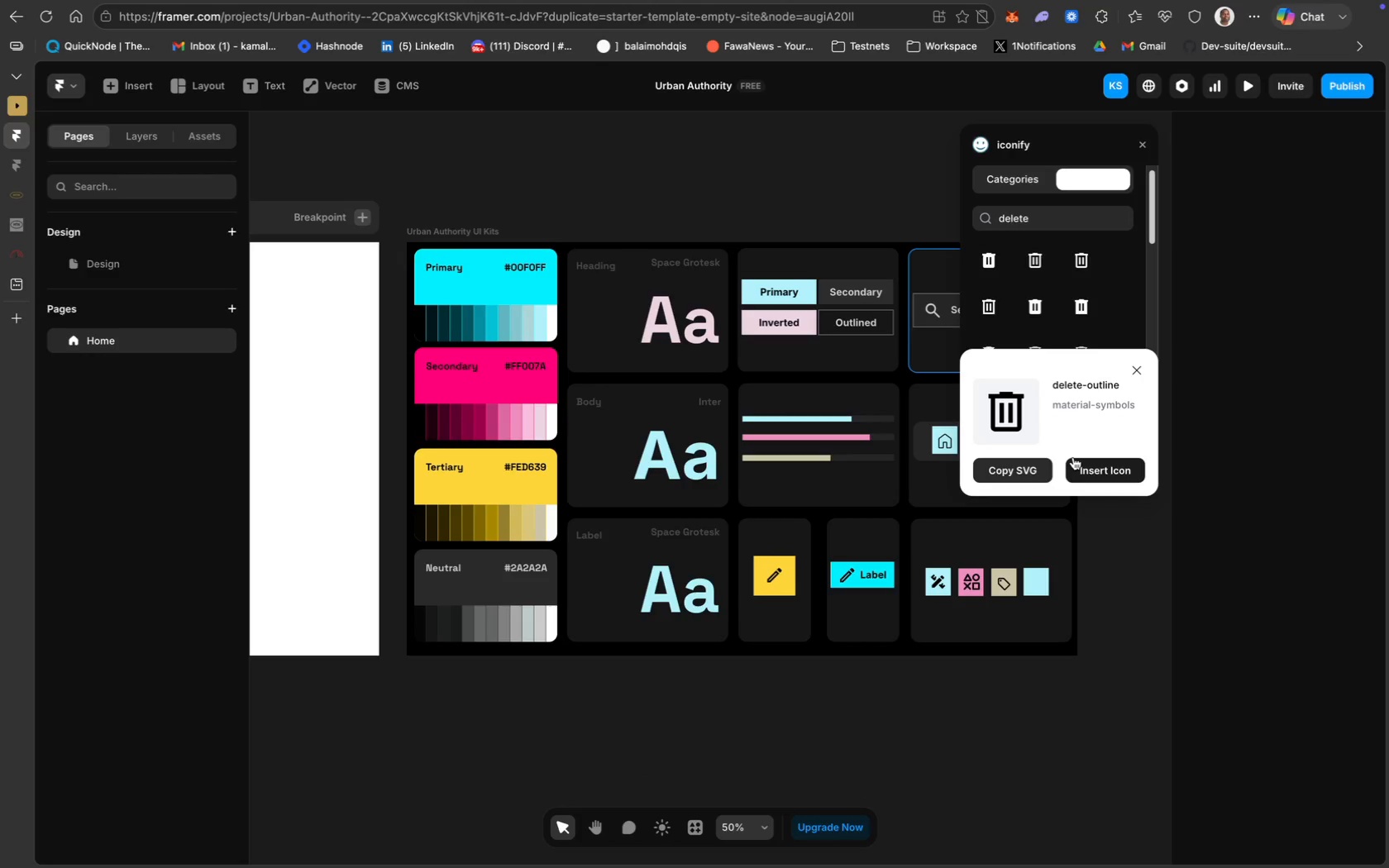 
wait(8.54)
 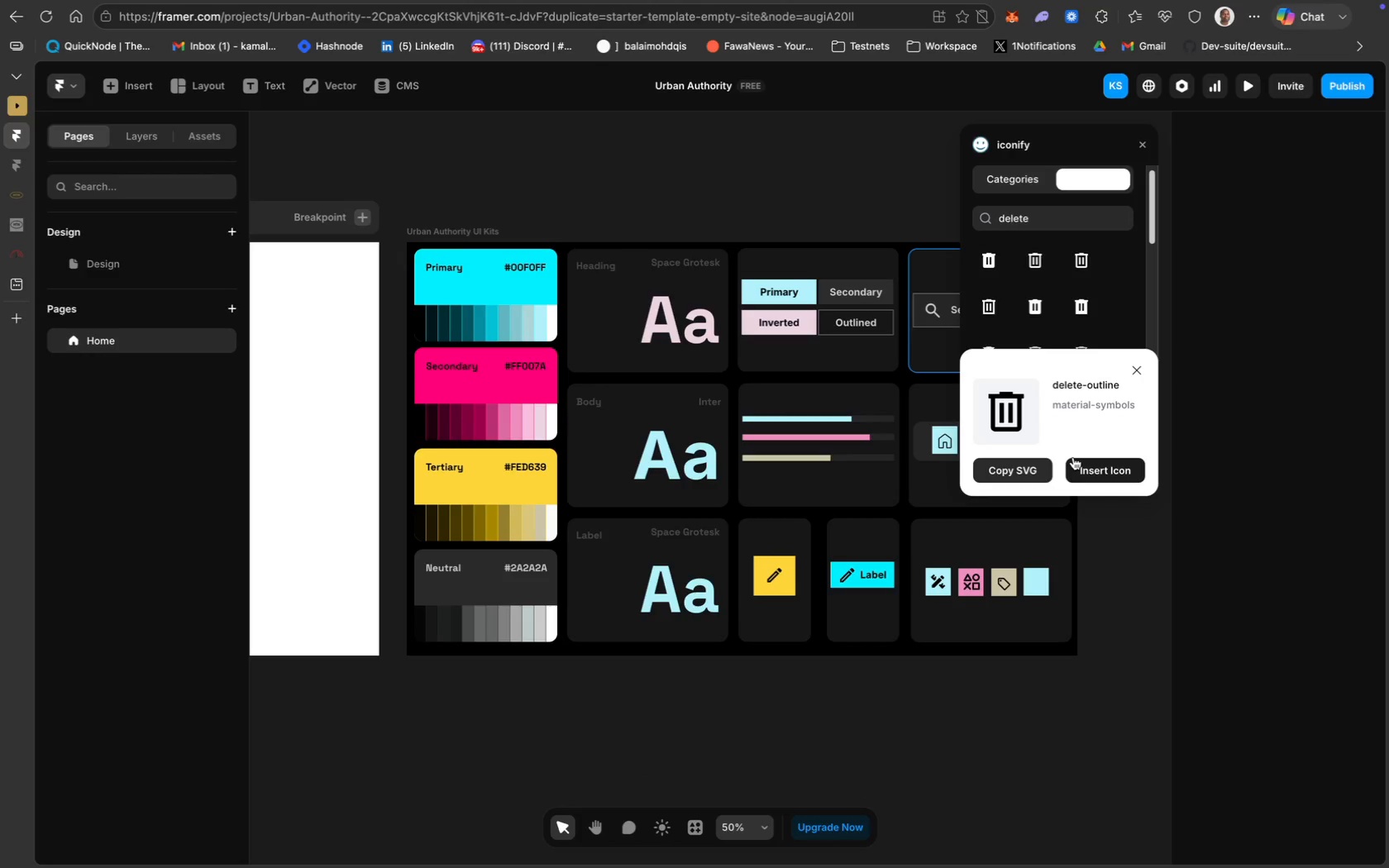 
left_click([900, 695])
 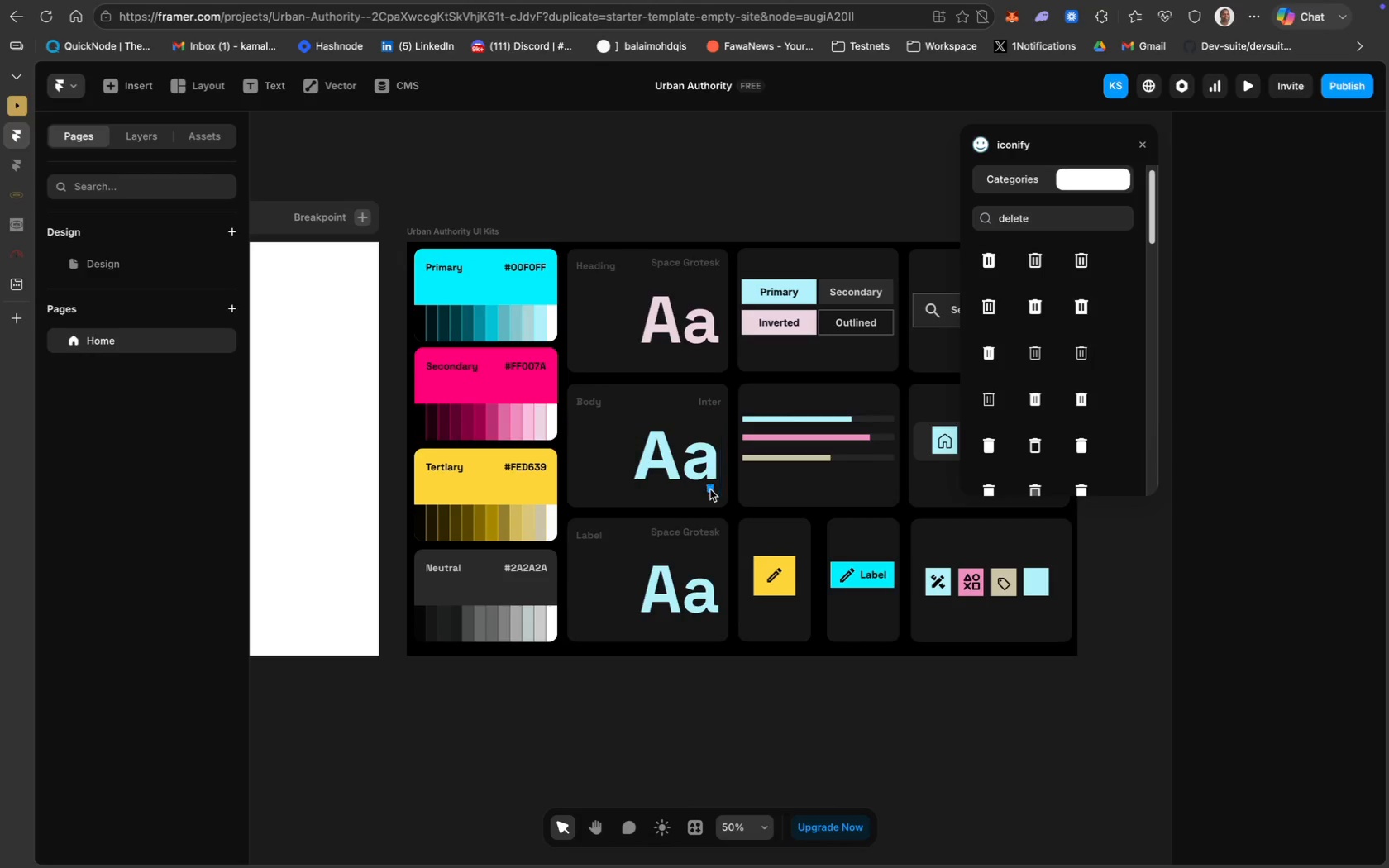 
left_click_drag(start_coordinate=[709, 489], to_coordinate=[1033, 584])
 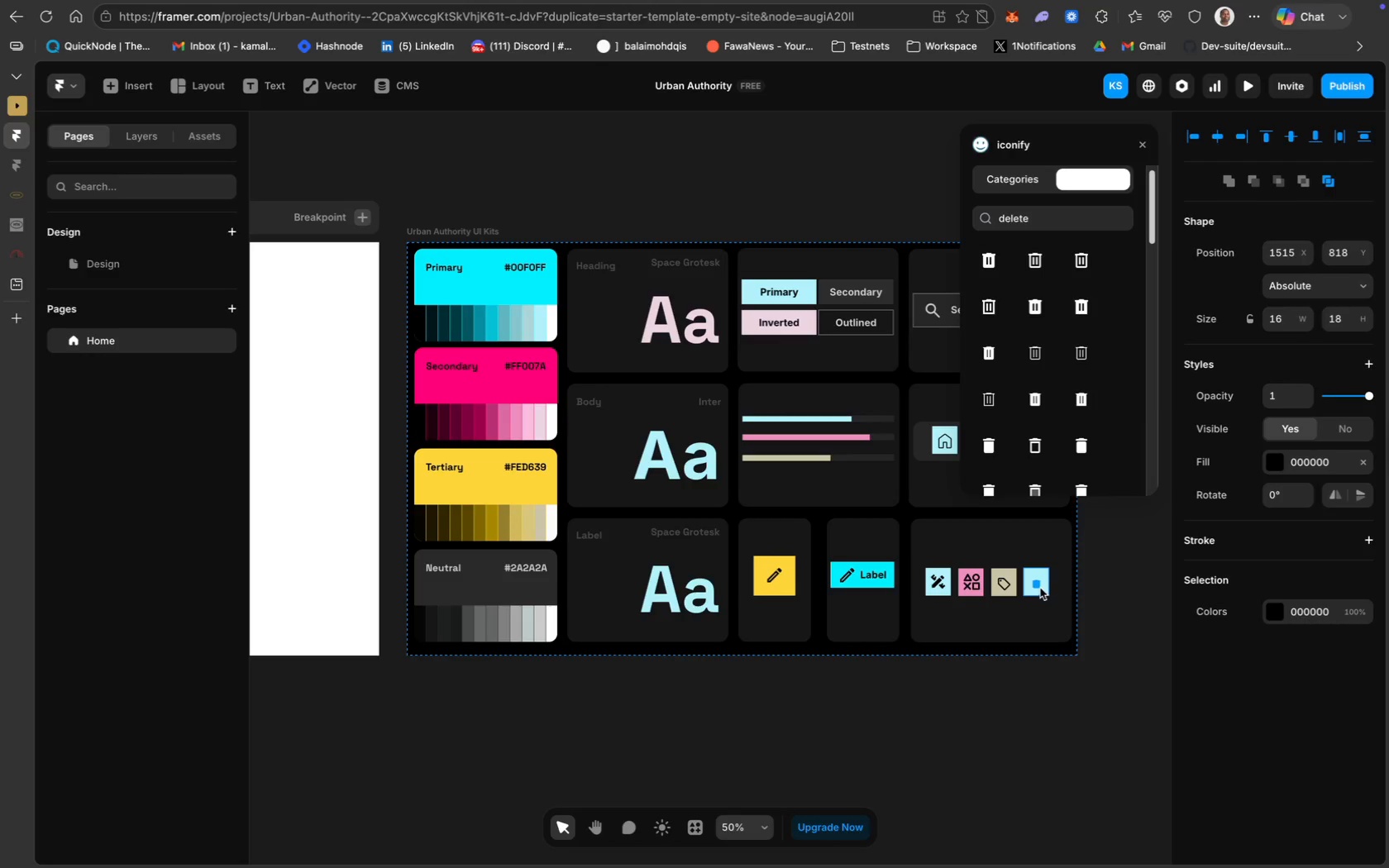 
left_click([1037, 585])
 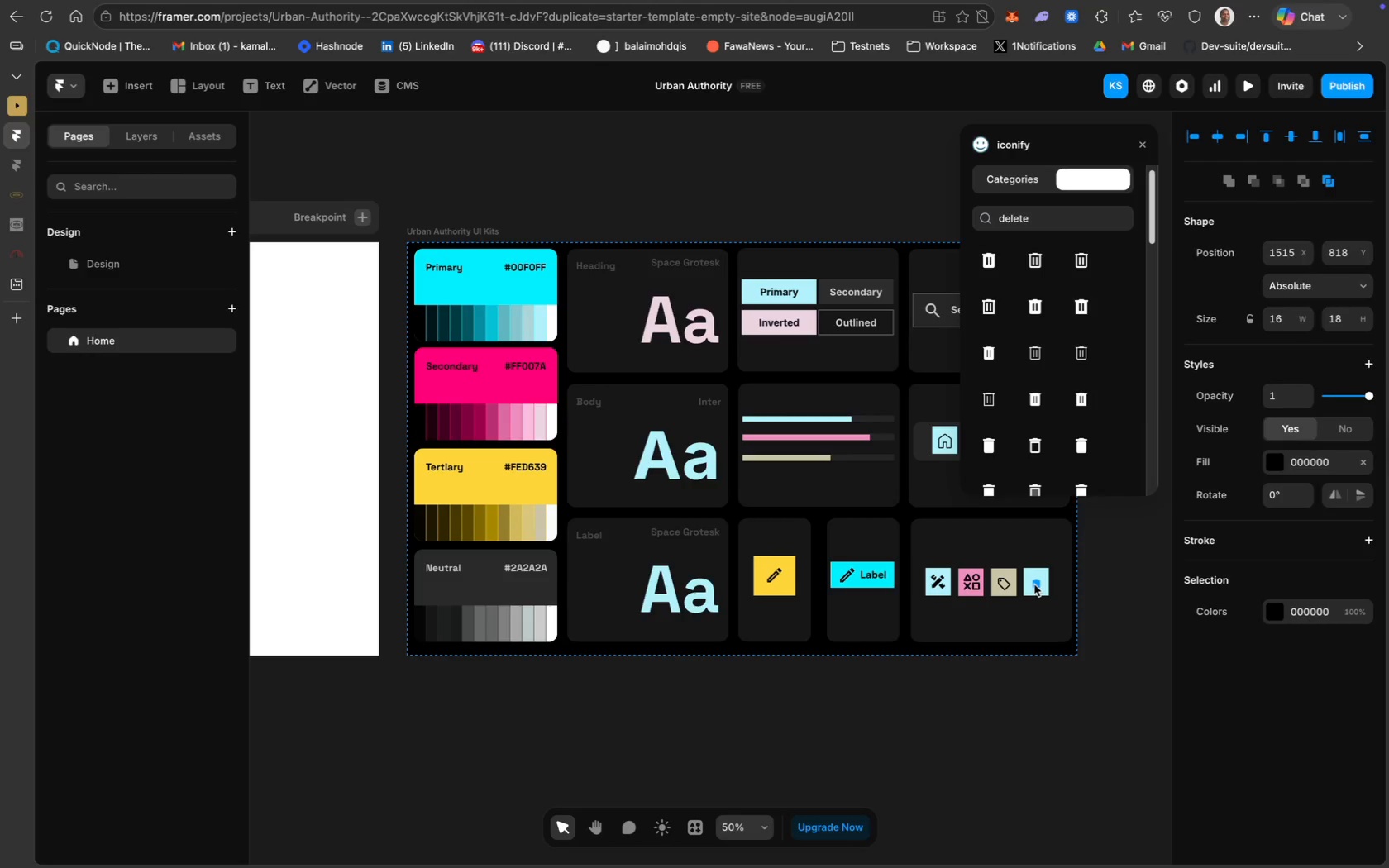 
left_click([1034, 584])
 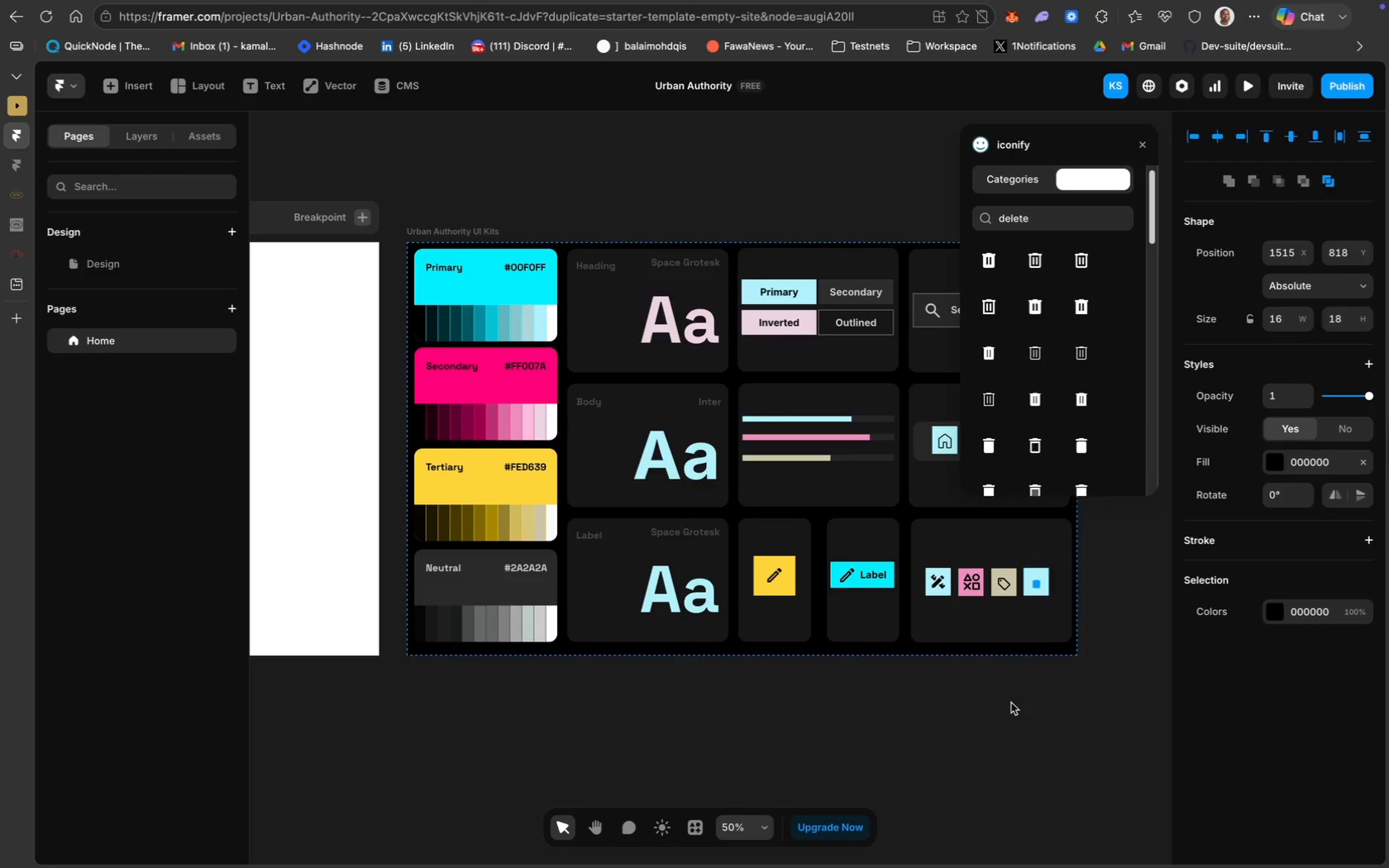 
left_click([1011, 713])
 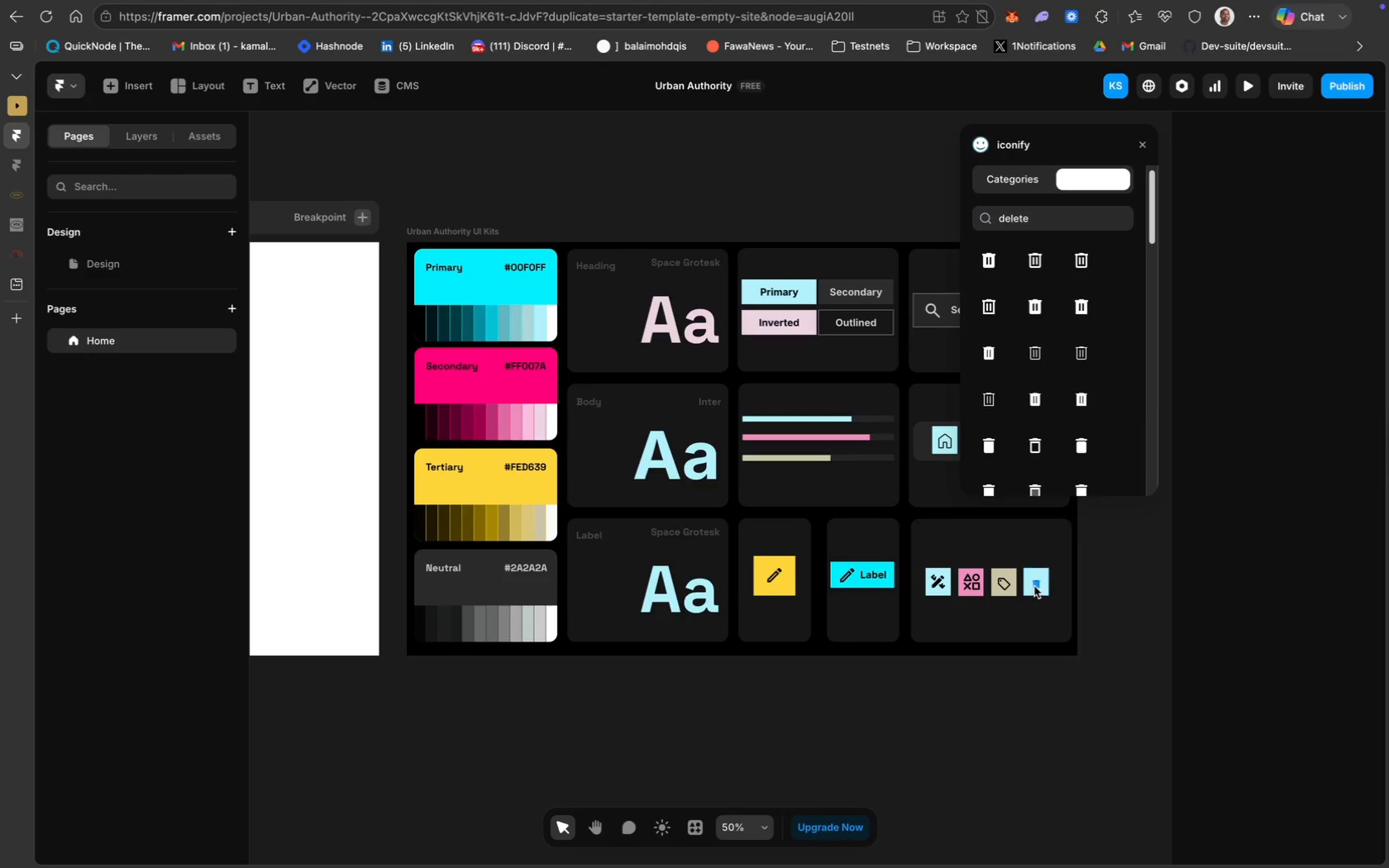 
left_click([1035, 584])
 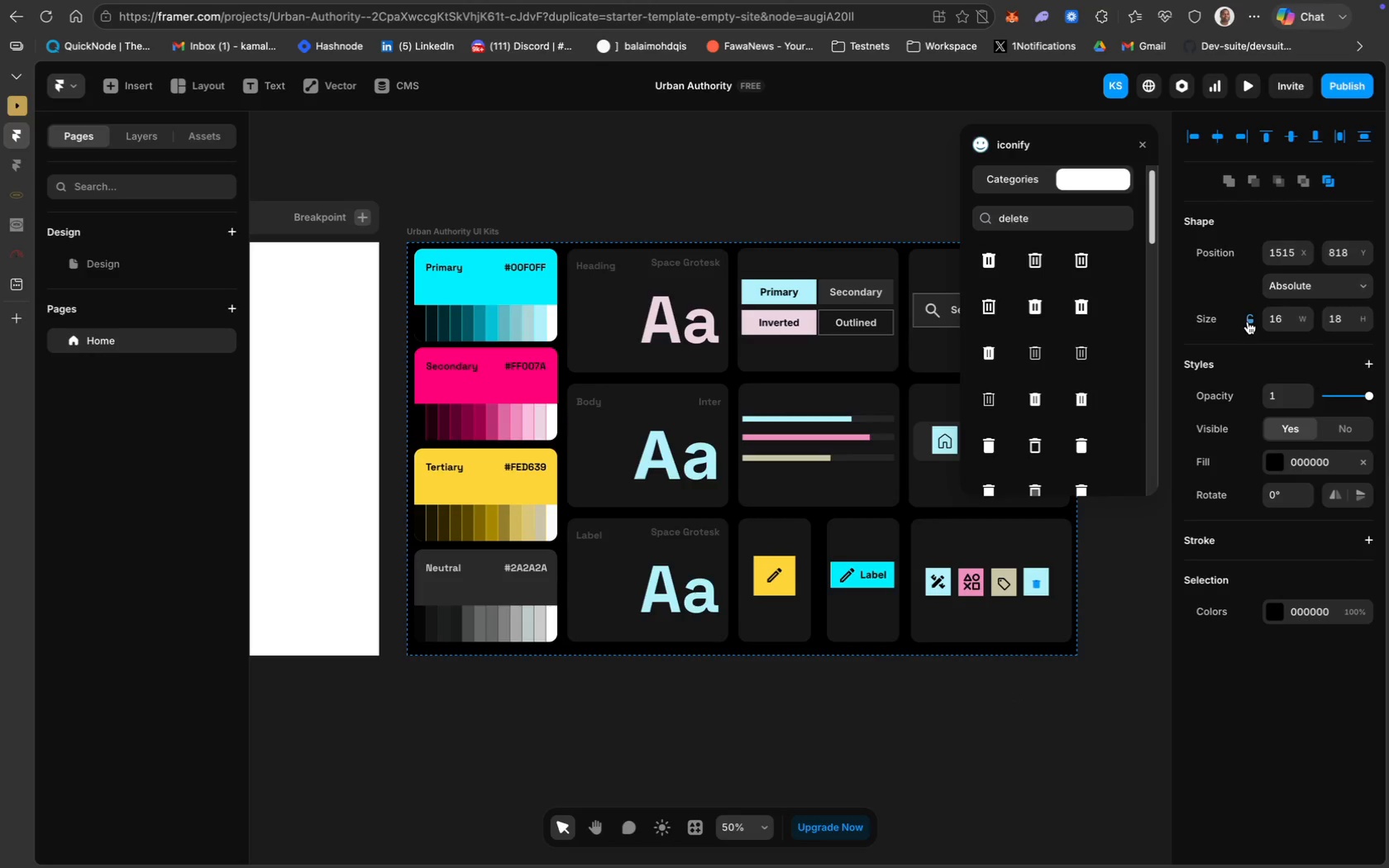 
left_click([1344, 317])
 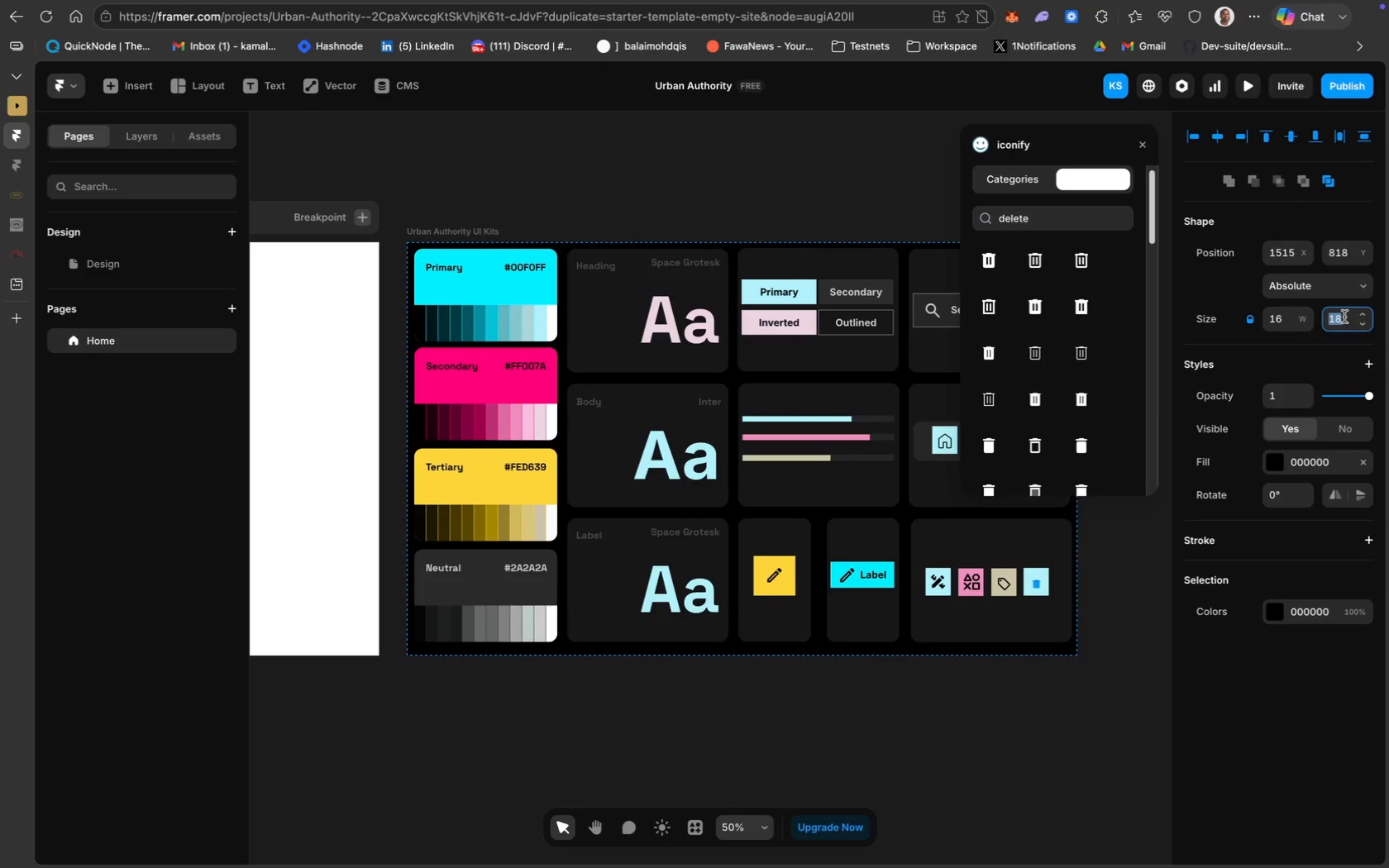 
type(35)
 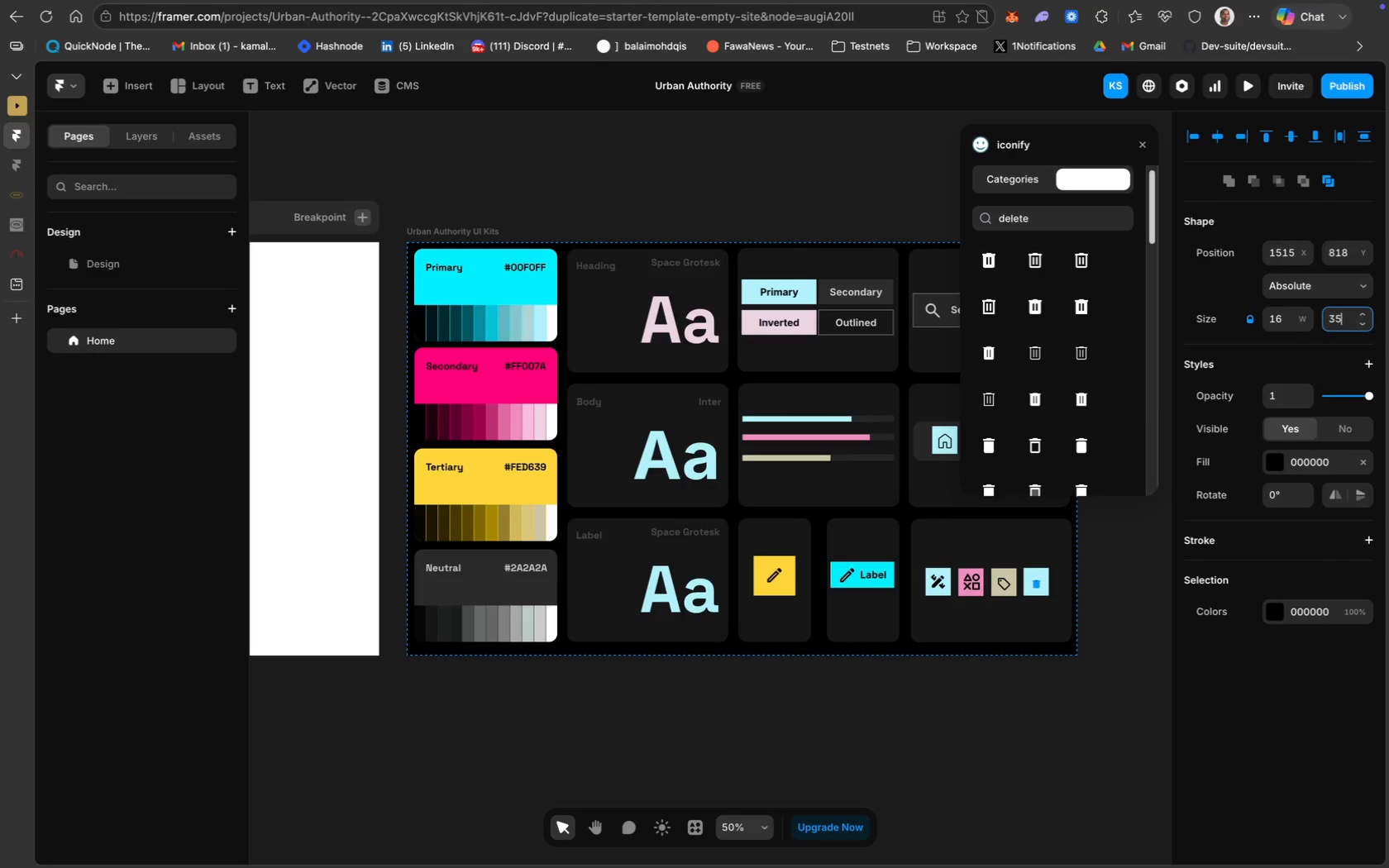 
key(Enter)
 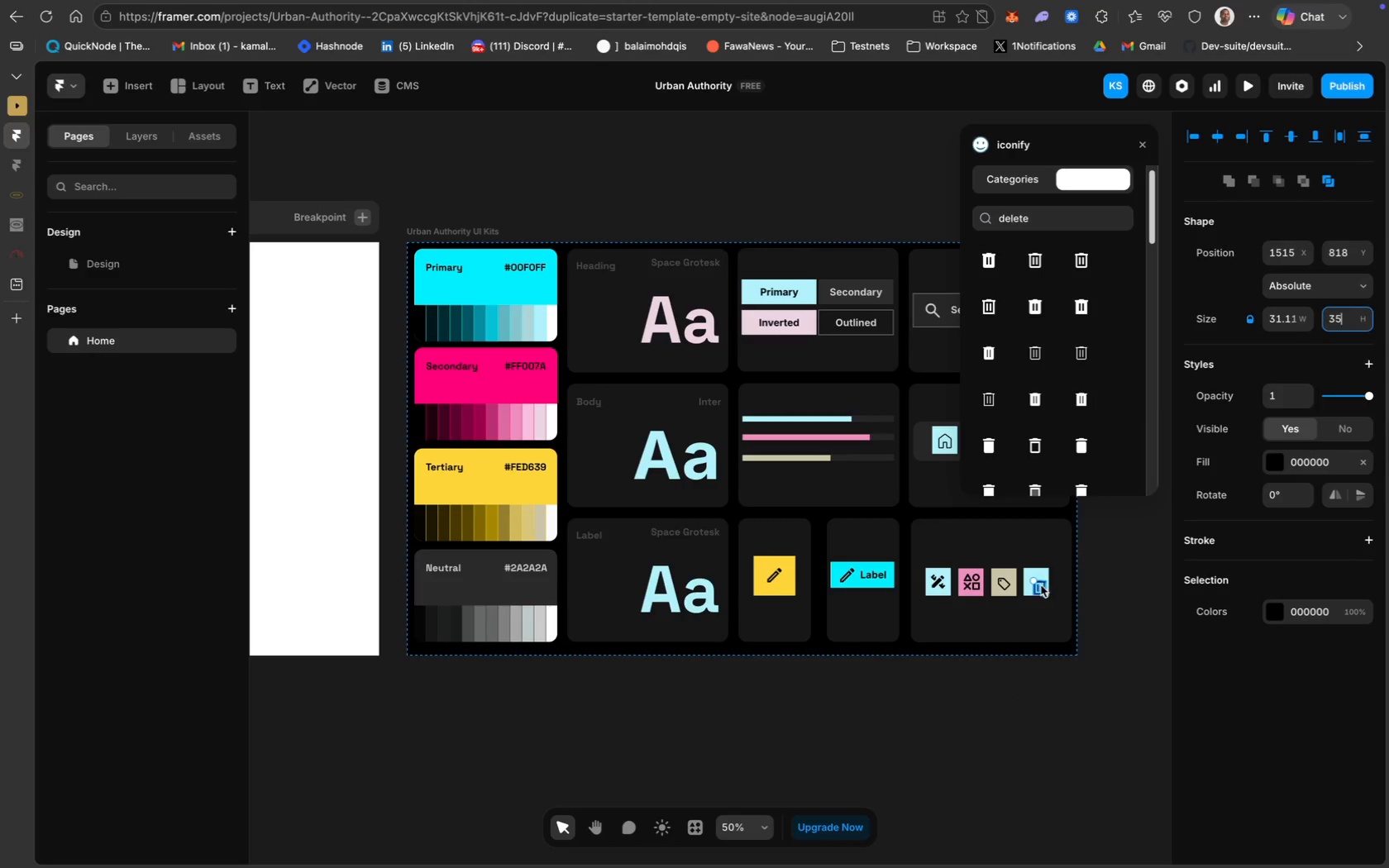 
left_click_drag(start_coordinate=[1040, 585], to_coordinate=[1037, 580])
 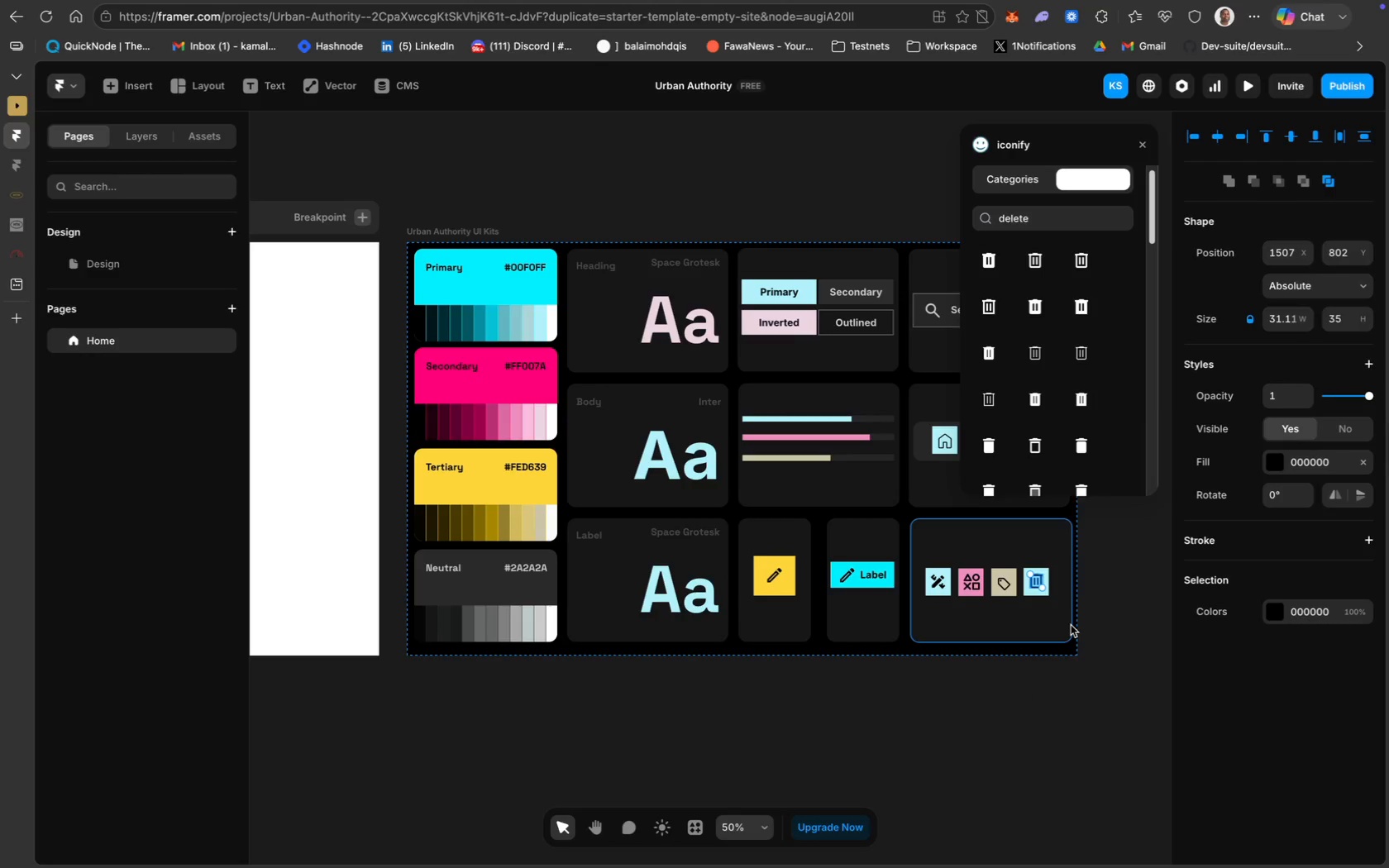 
key(ArrowDown)
 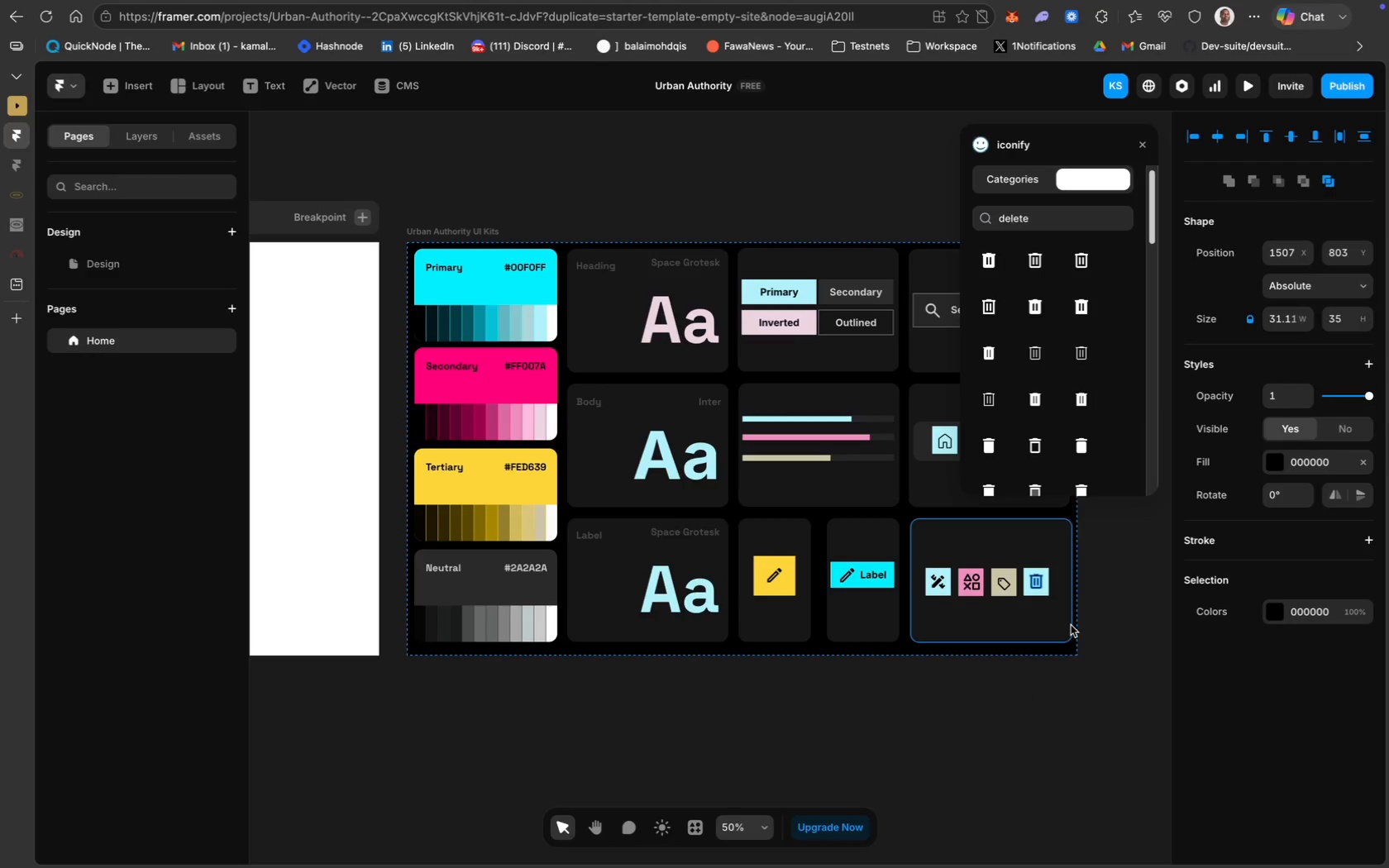 
key(ArrowLeft)
 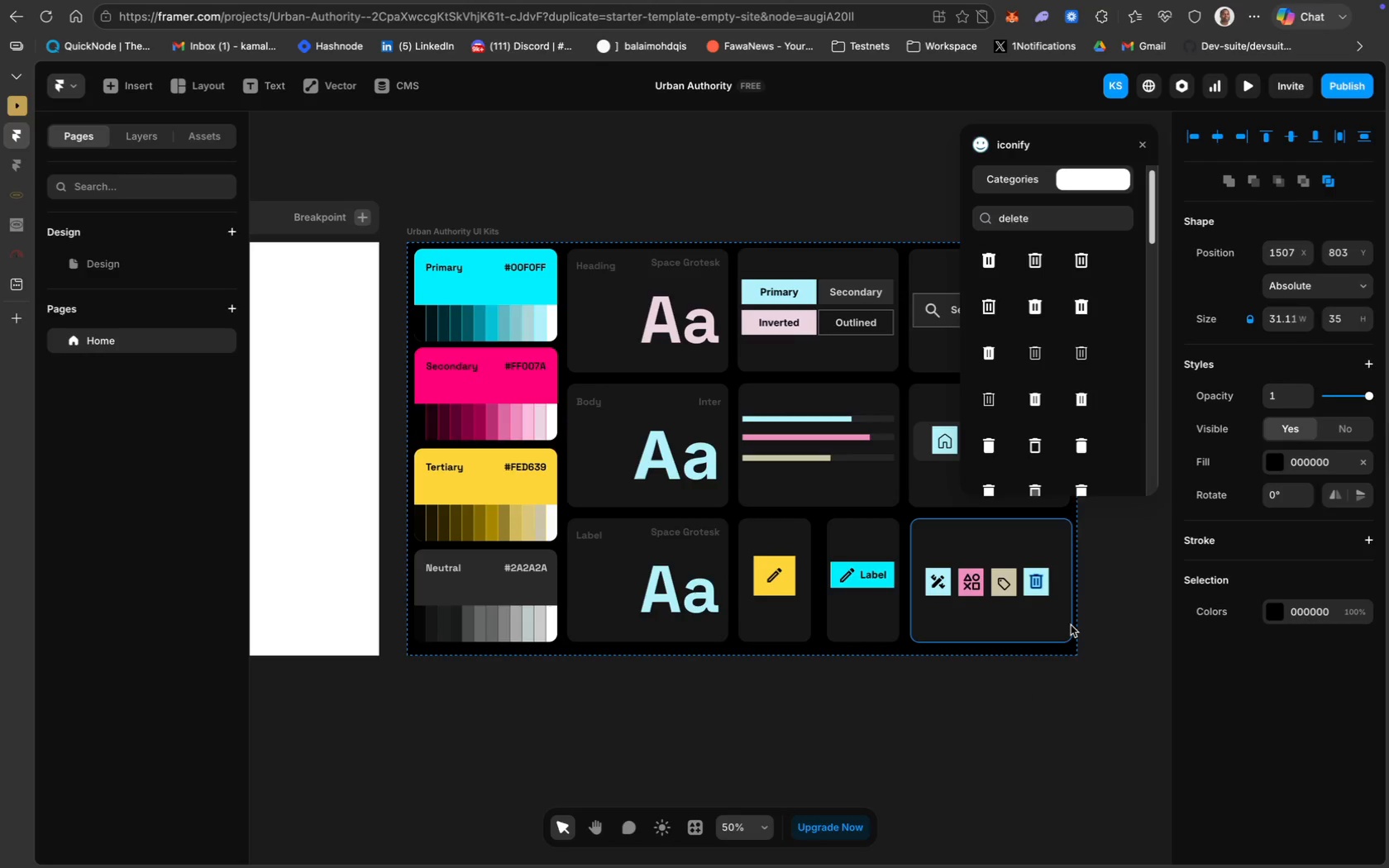 
key(ArrowRight)
 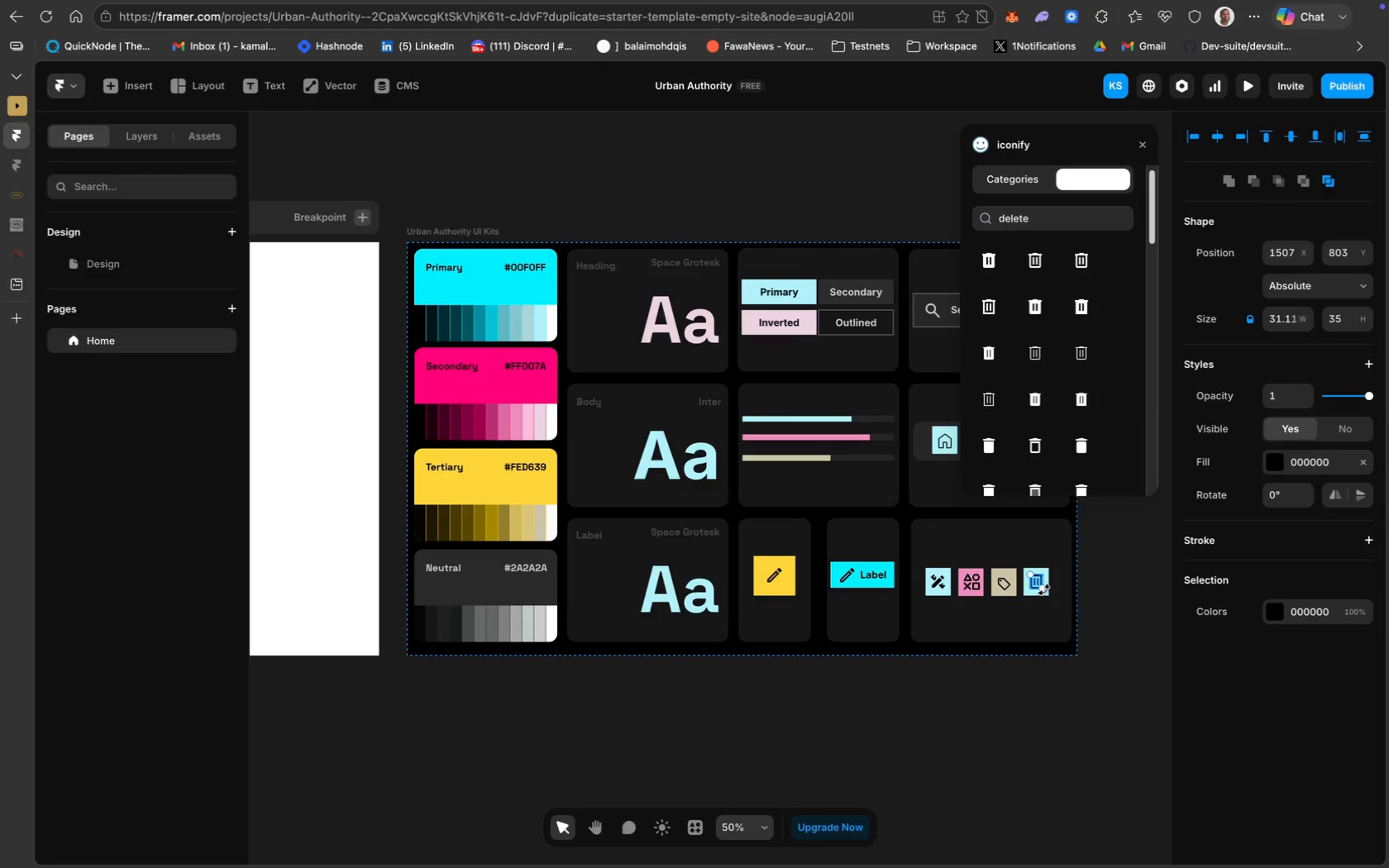 
left_click([1044, 594])
 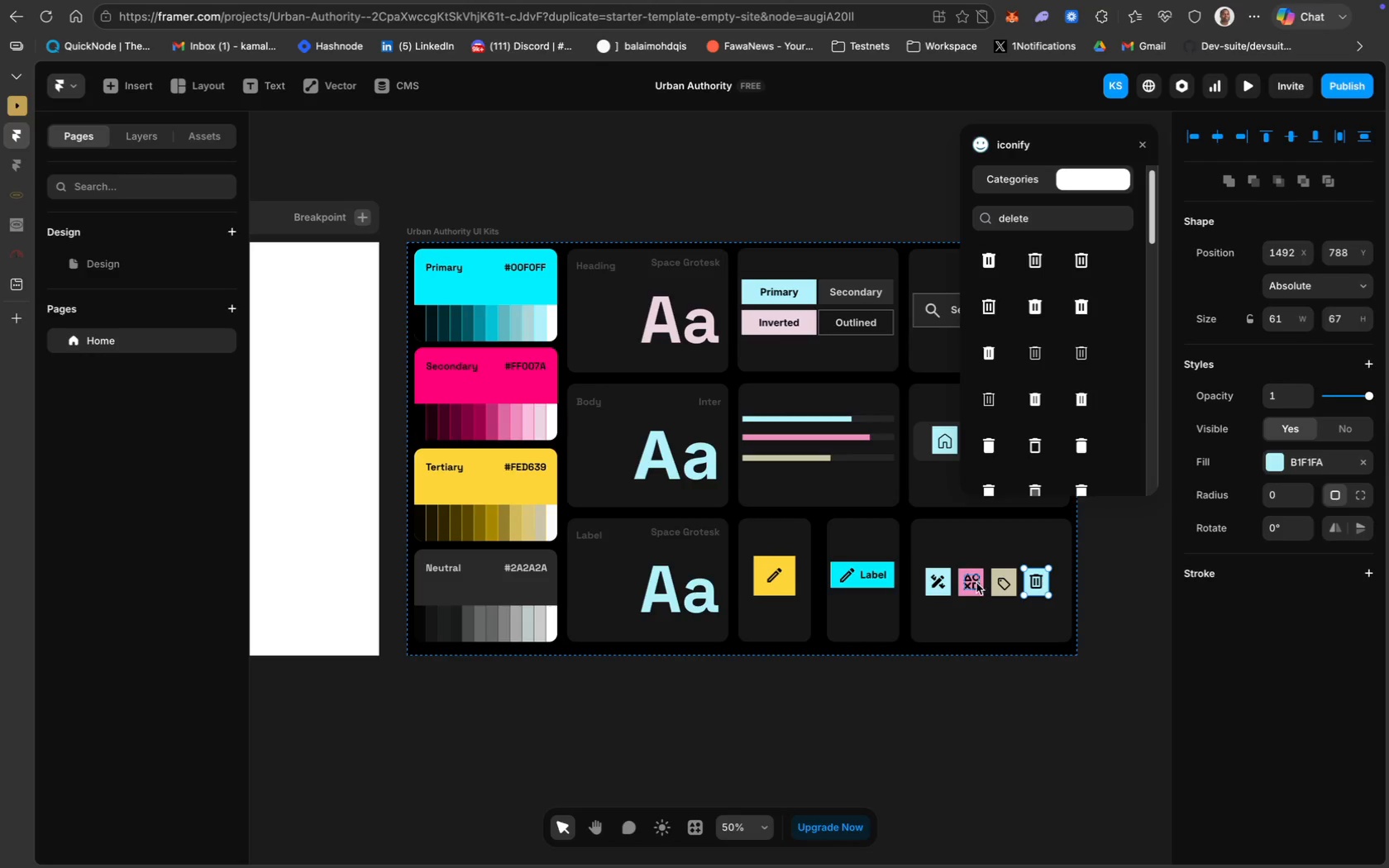 
wait(34.54)
 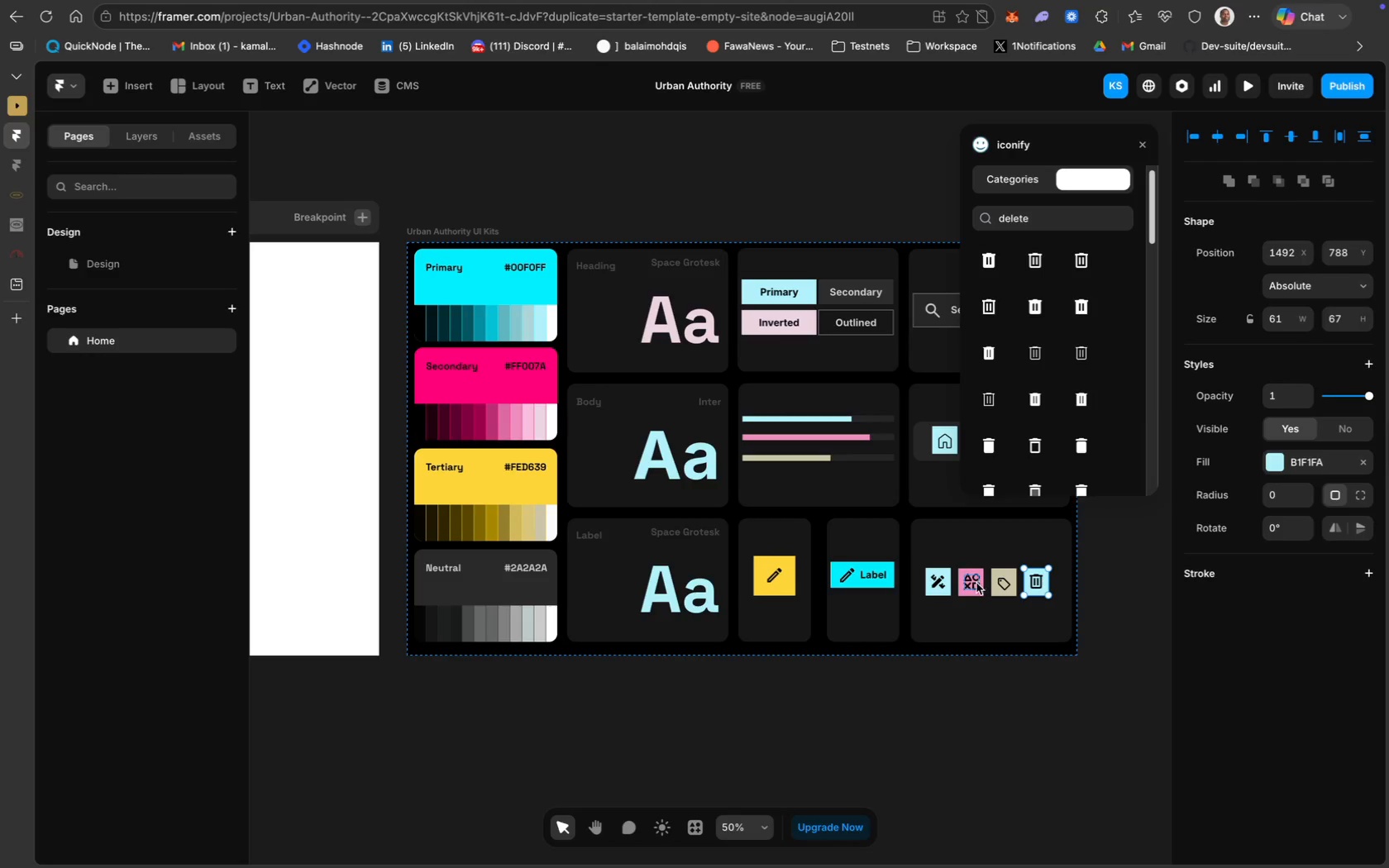 
left_click([1313, 463])
 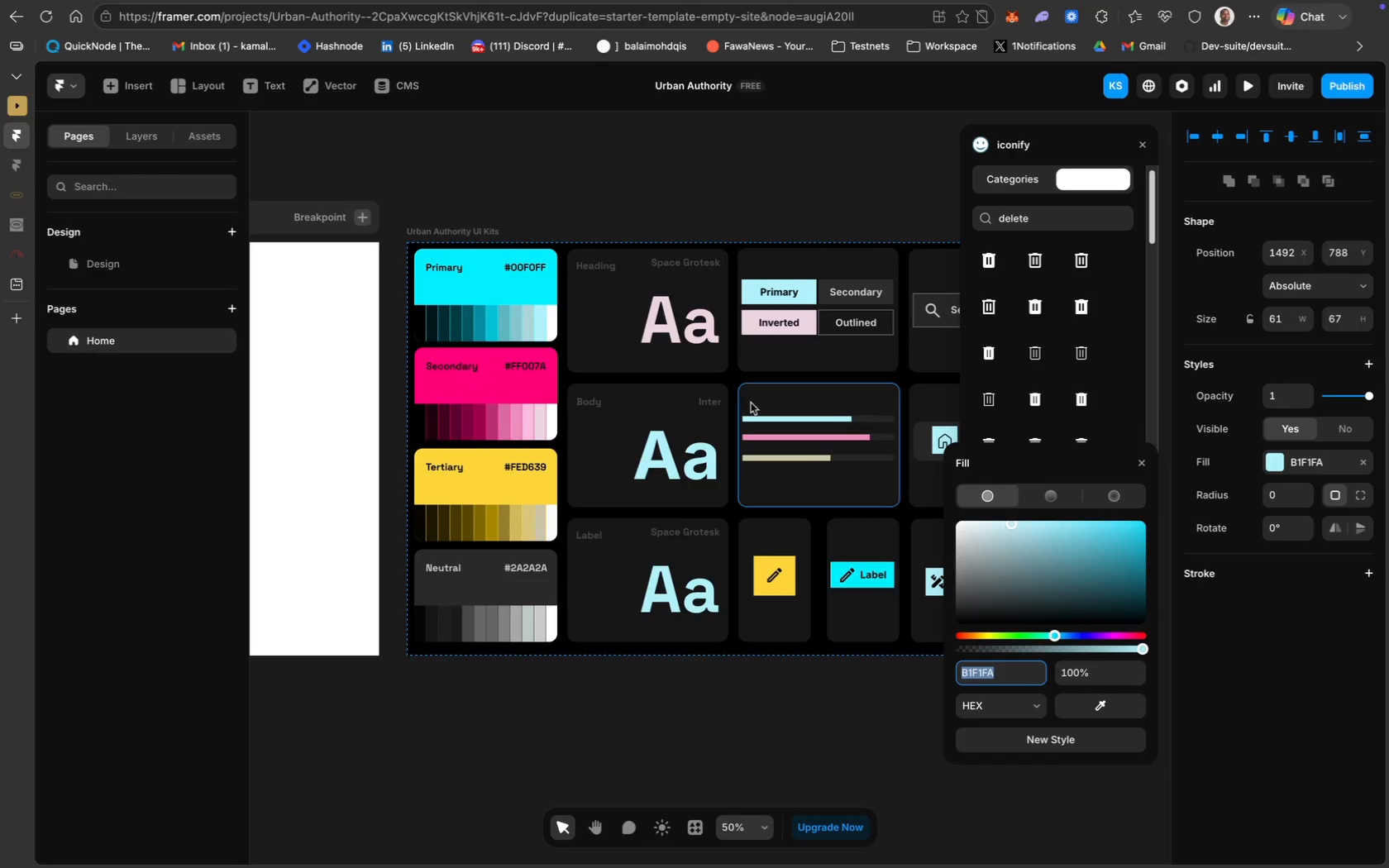 
wait(6.97)
 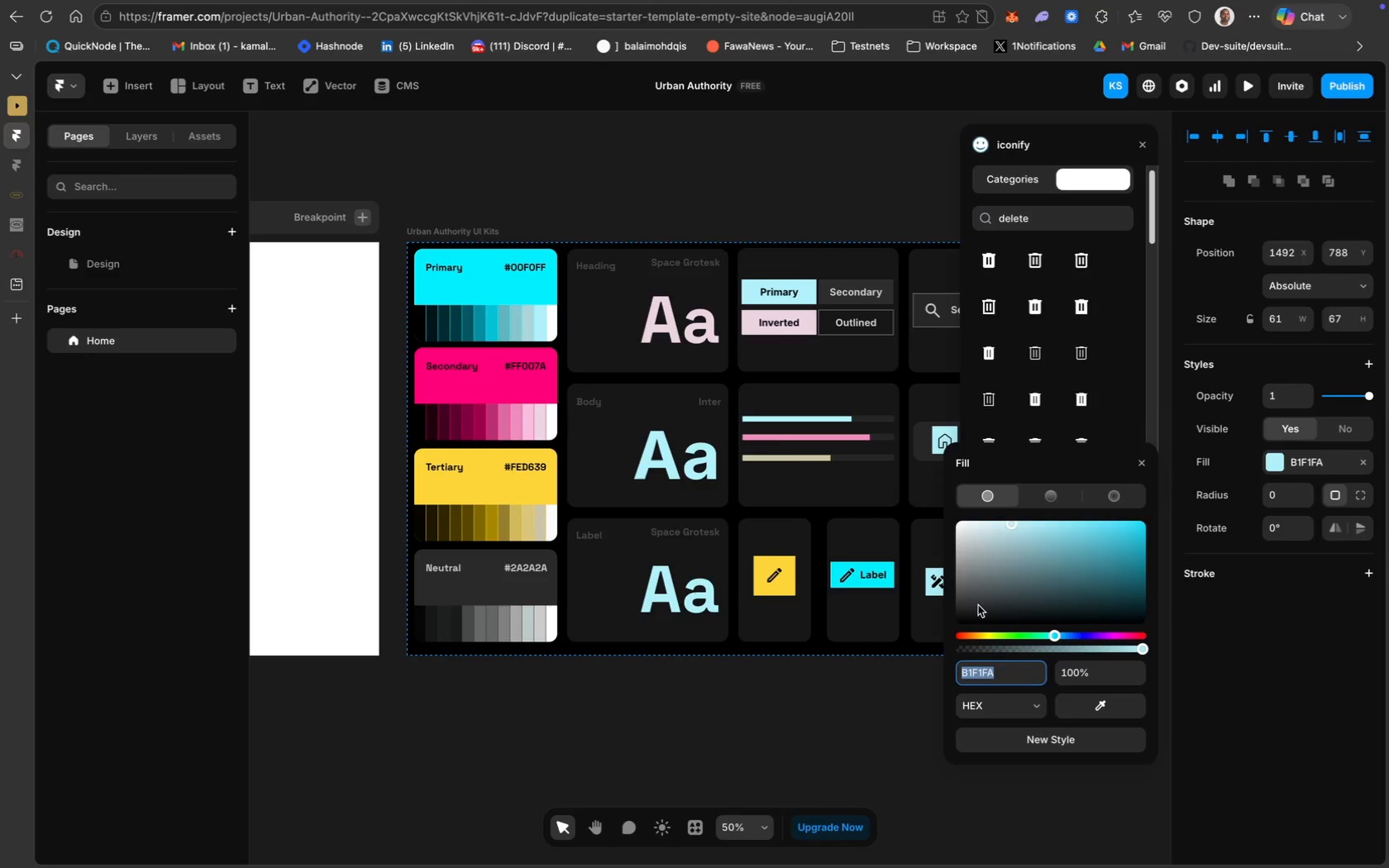 
type(ff007a)
 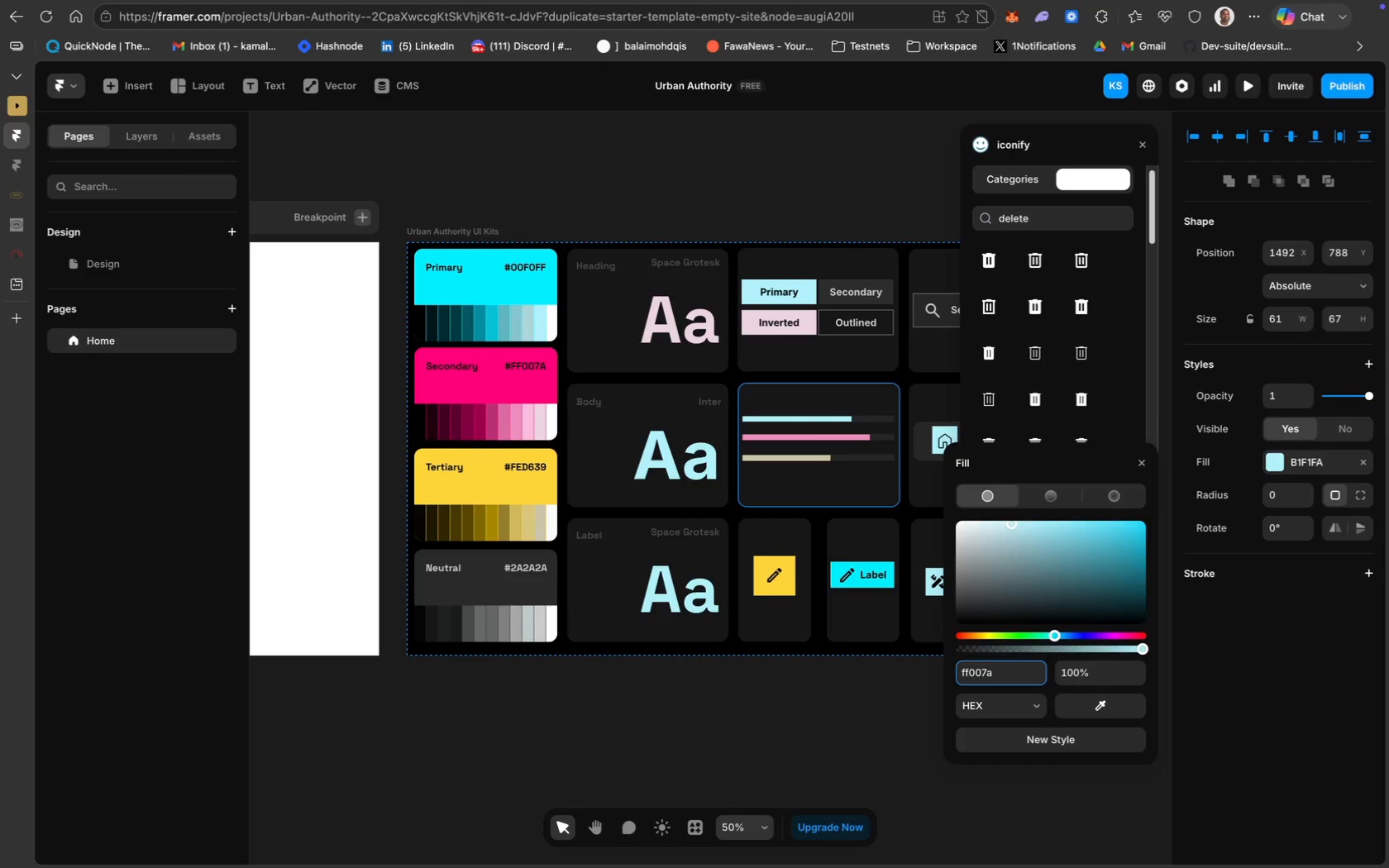 
key(Enter)
 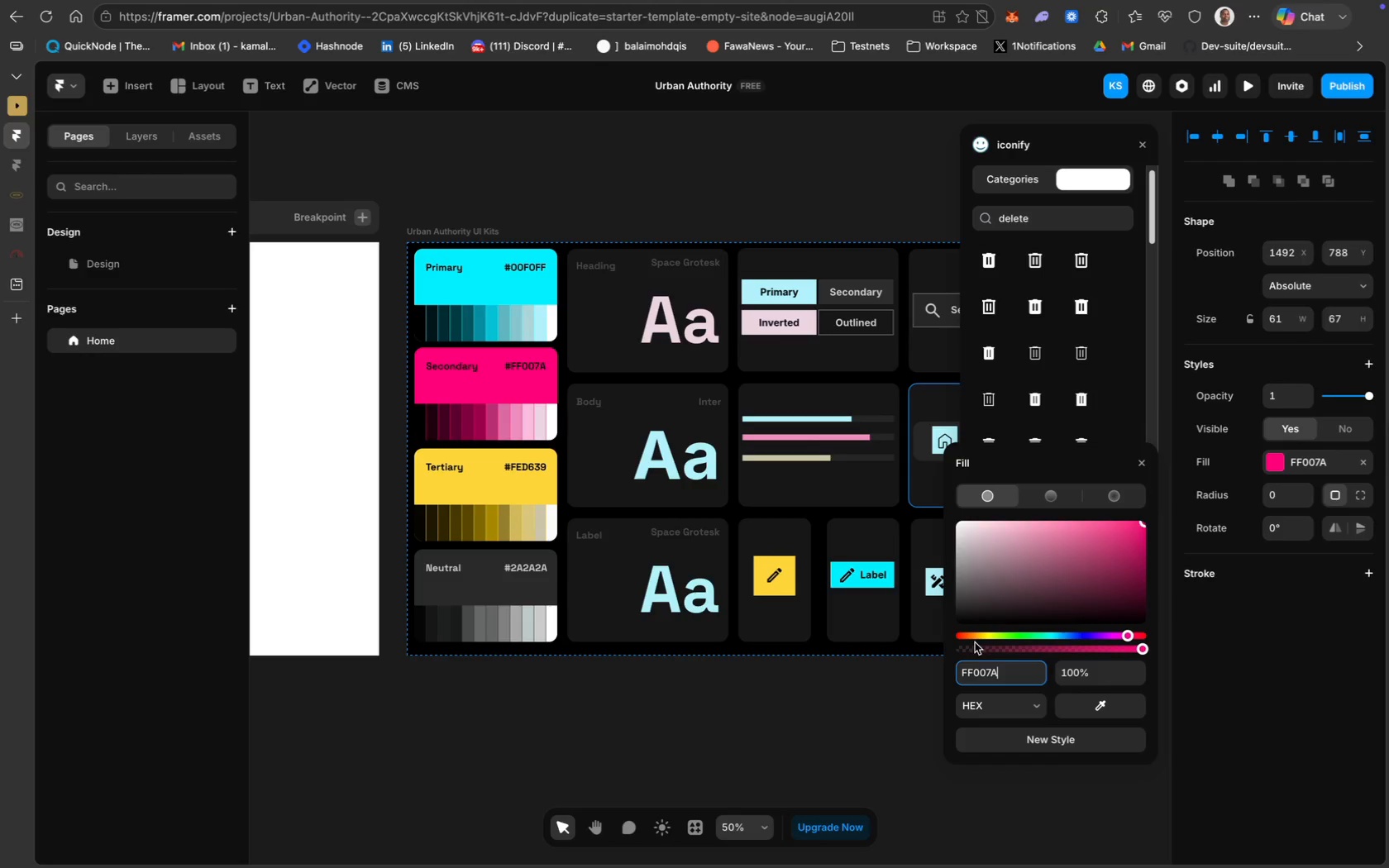 
left_click([976, 637])
 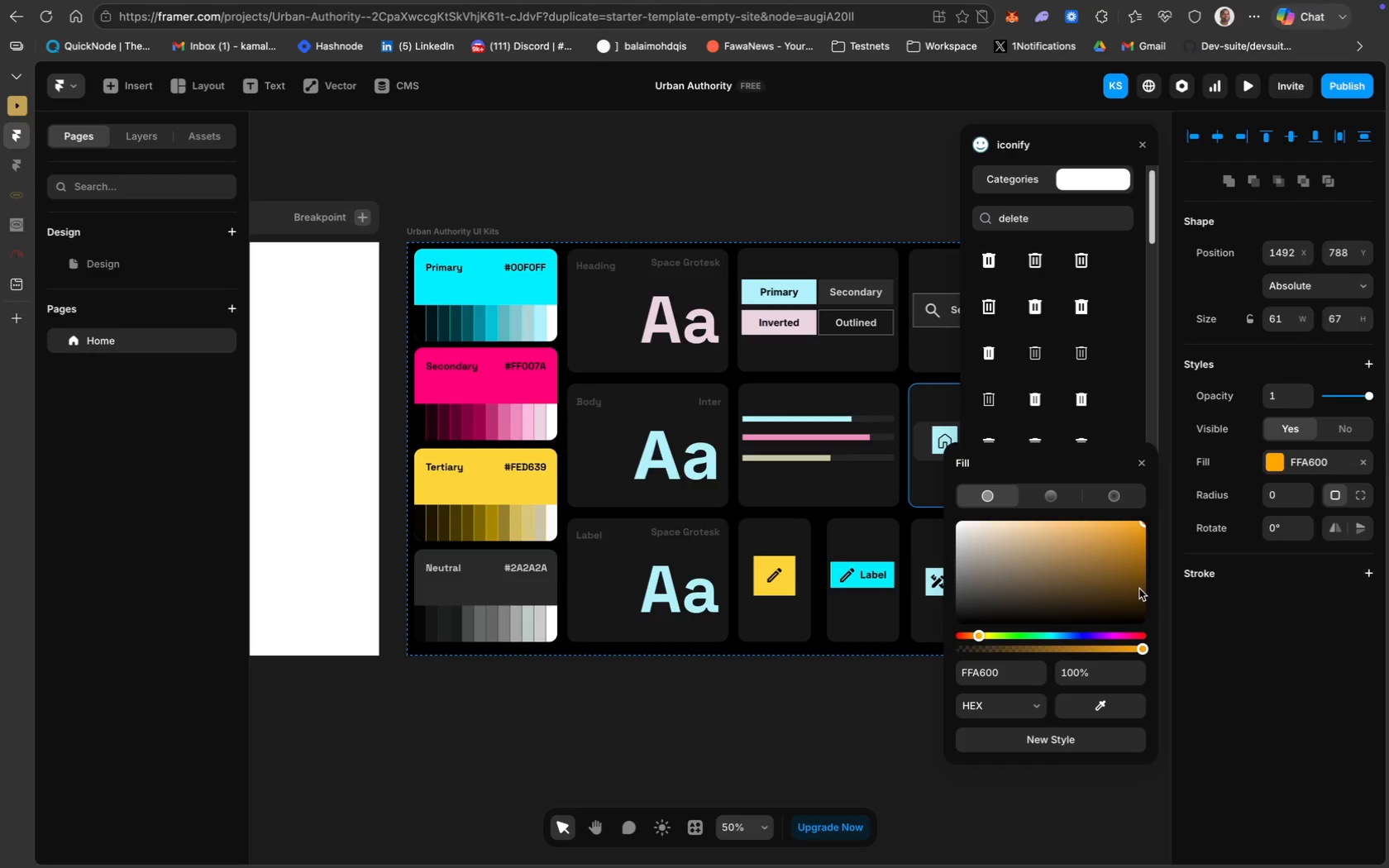 
left_click([1140, 592])
 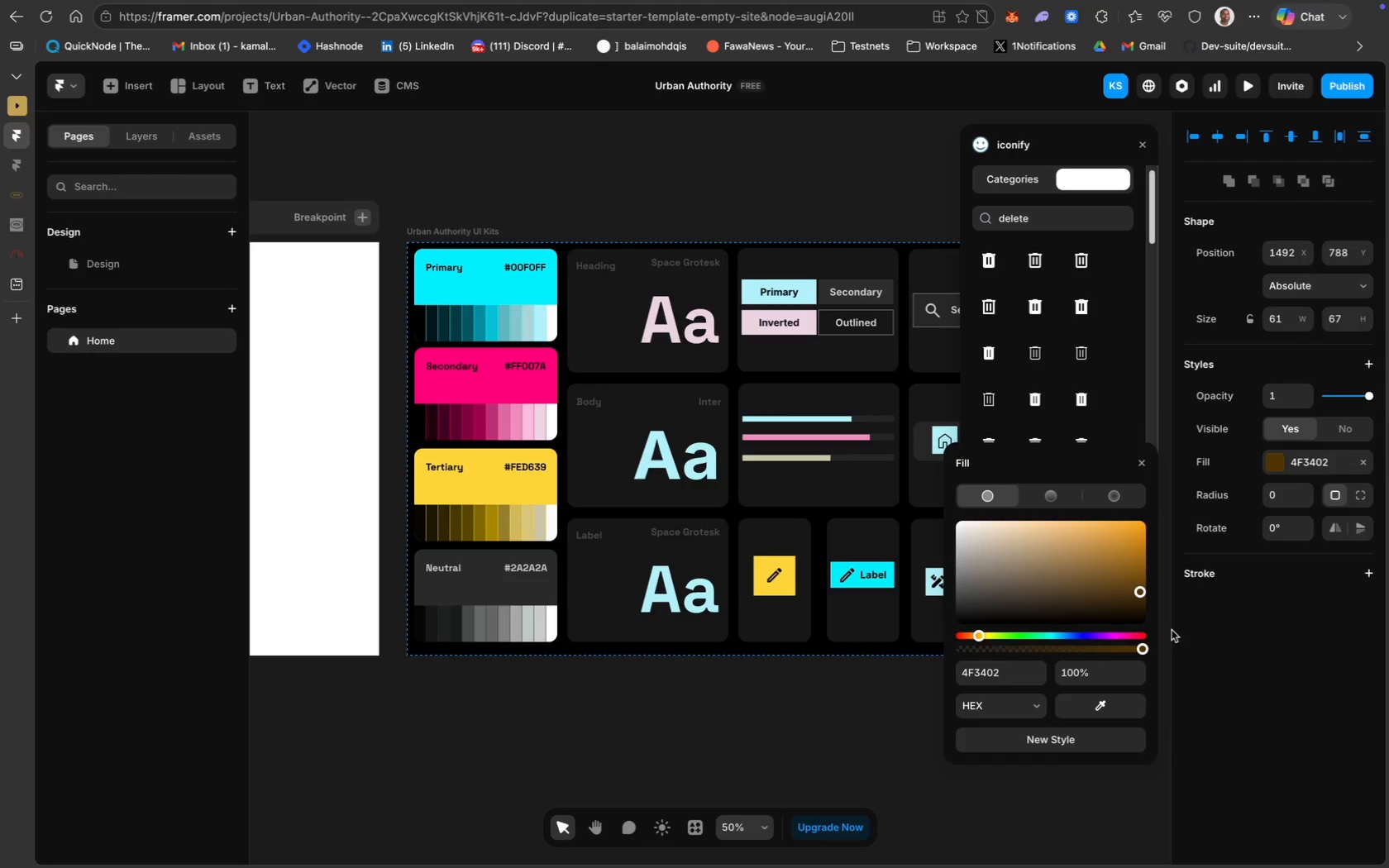 
key(Enter)
 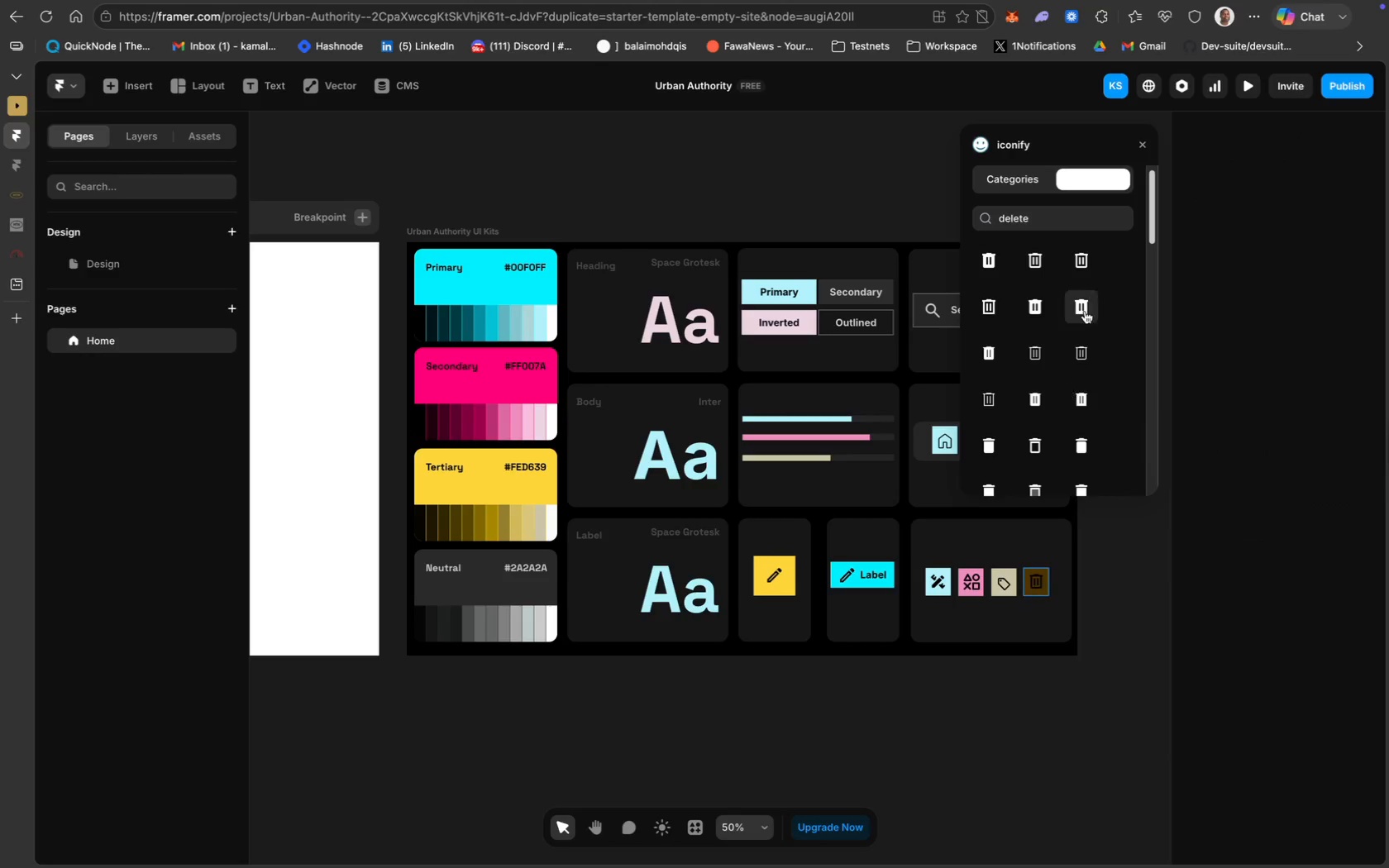 
wait(5.24)
 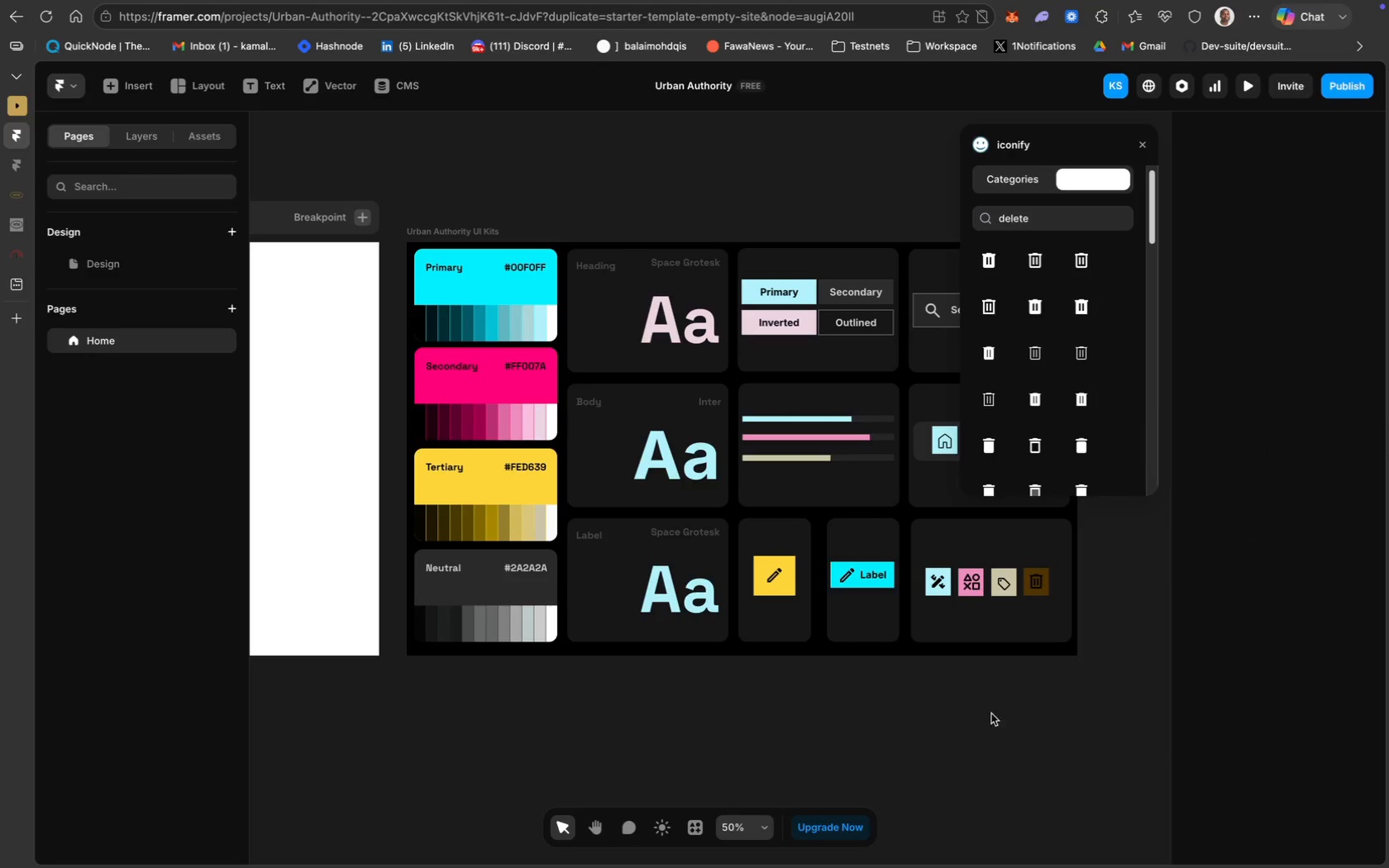 
left_click([1141, 142])
 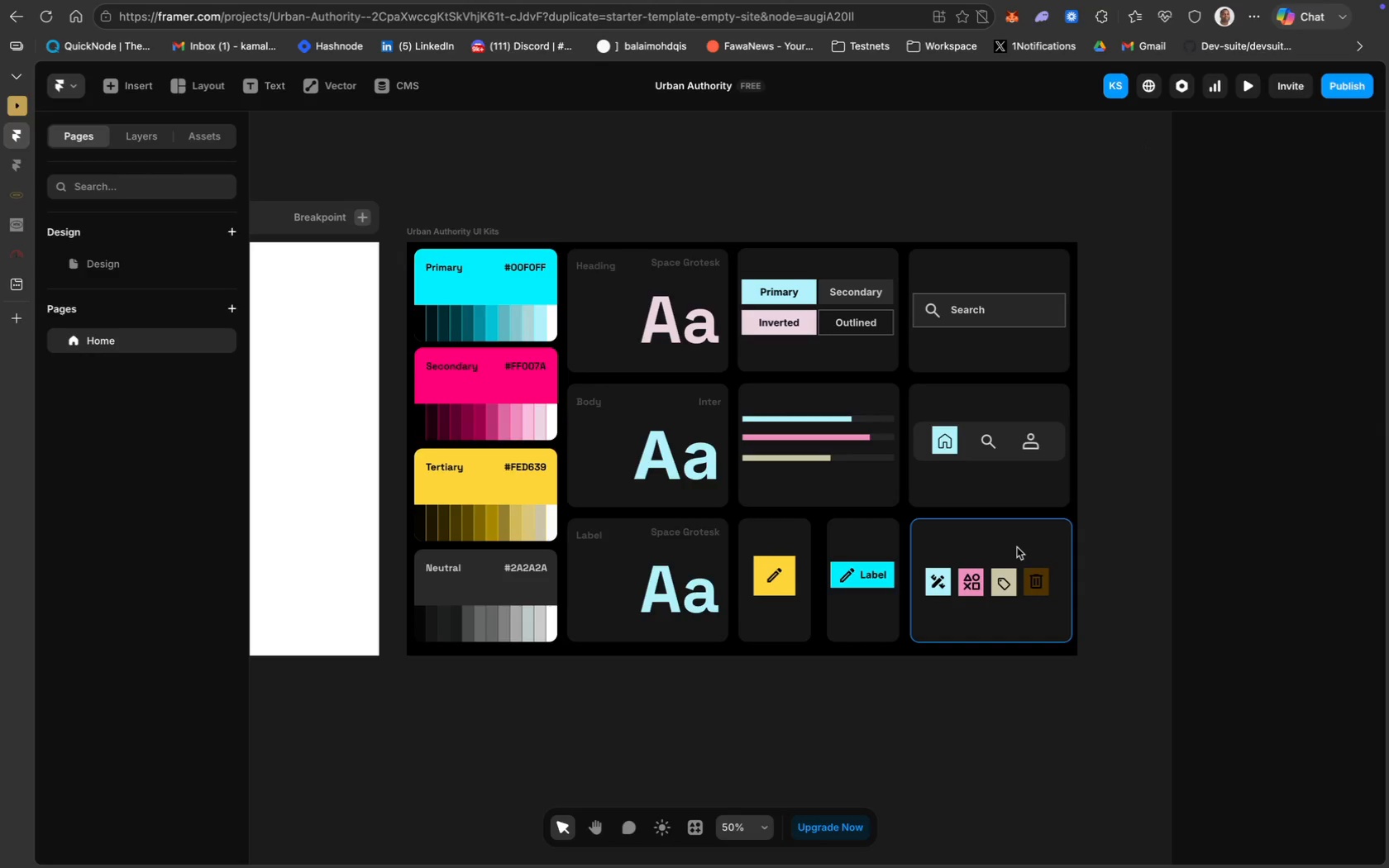 
wait(5.73)
 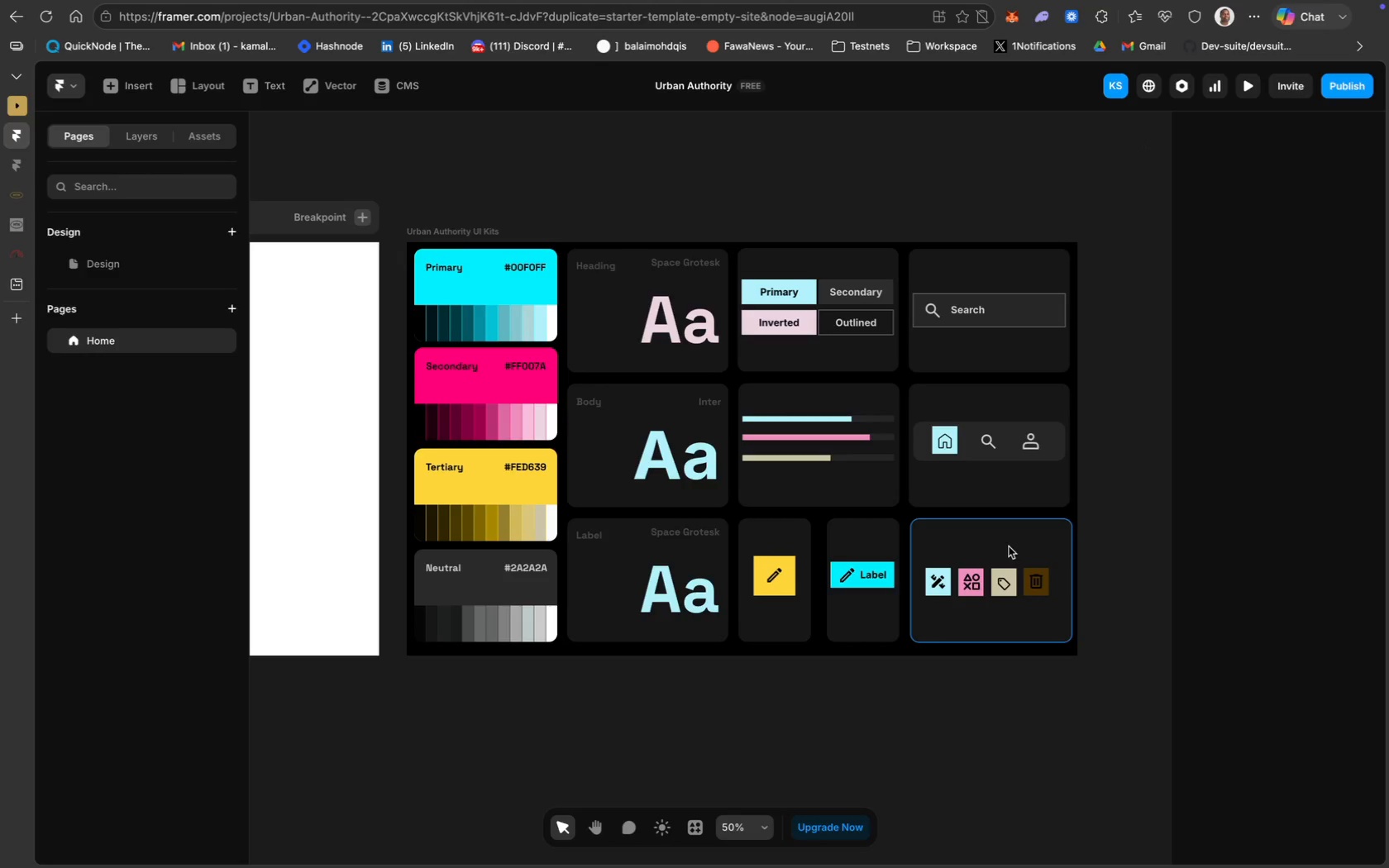 
left_click_drag(start_coordinate=[1102, 710], to_coordinate=[413, 227])
 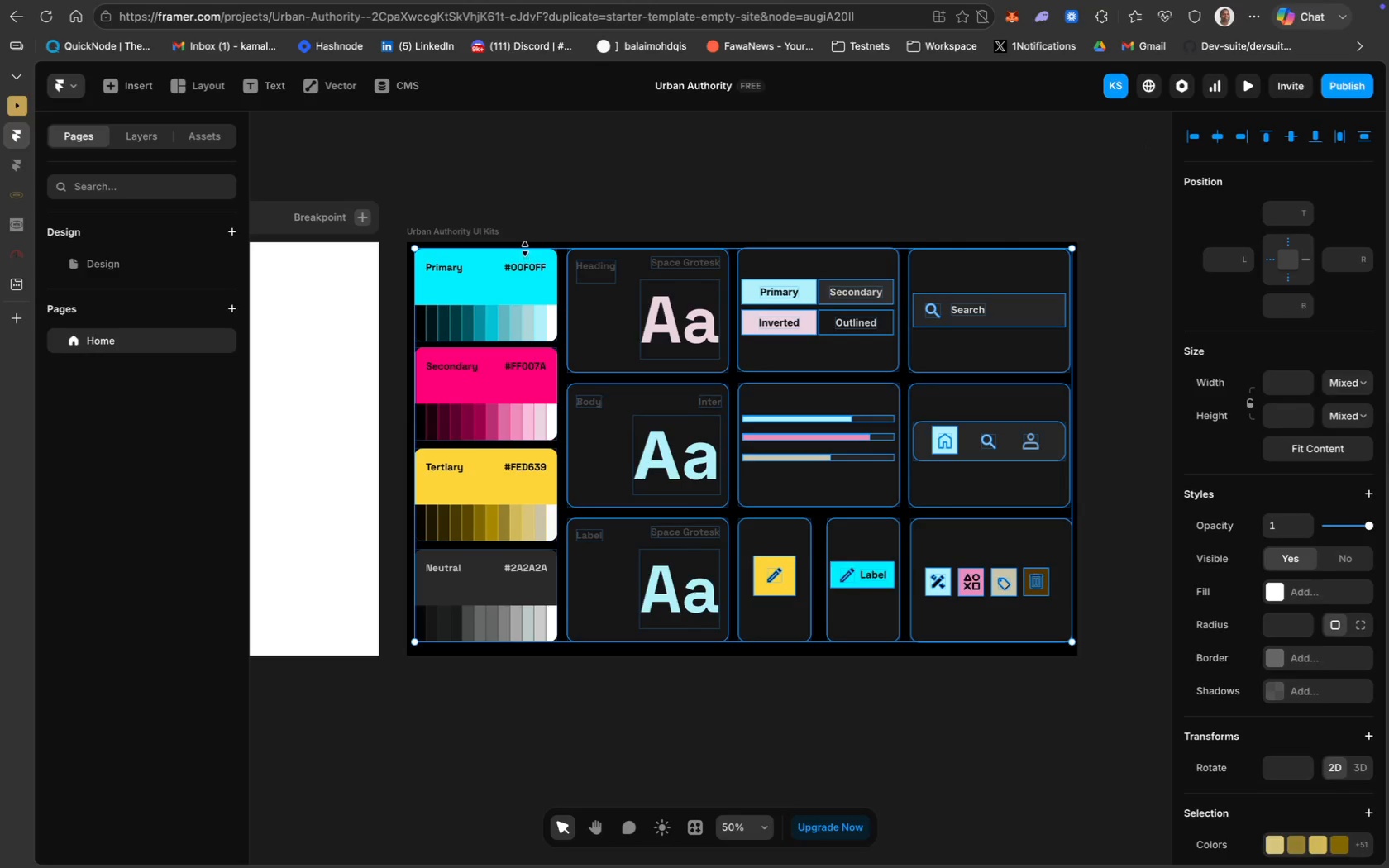 
scroll: coordinate [1229, 617], scroll_direction: down, amount: 116.0
 